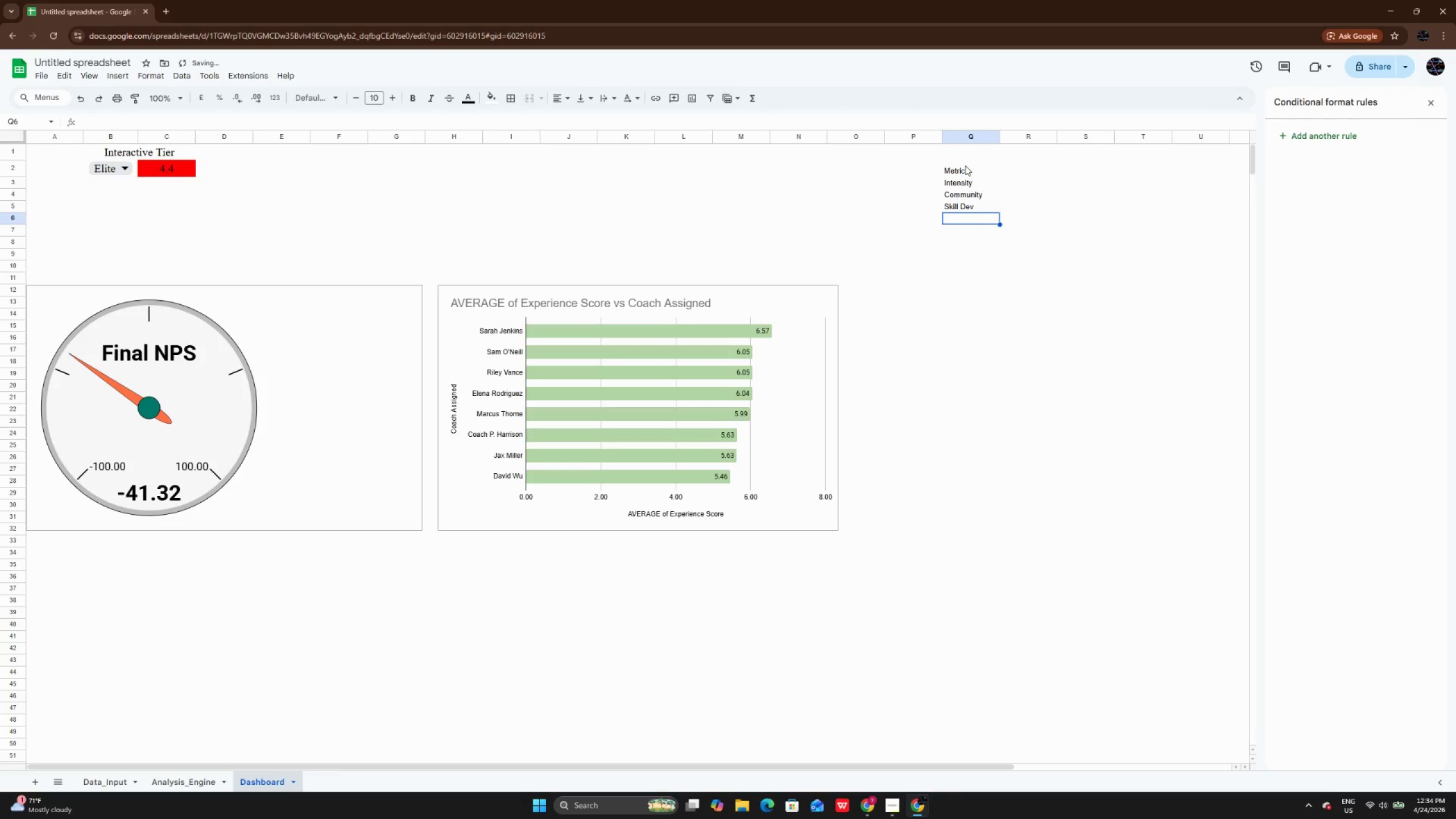 
key(Enter)
 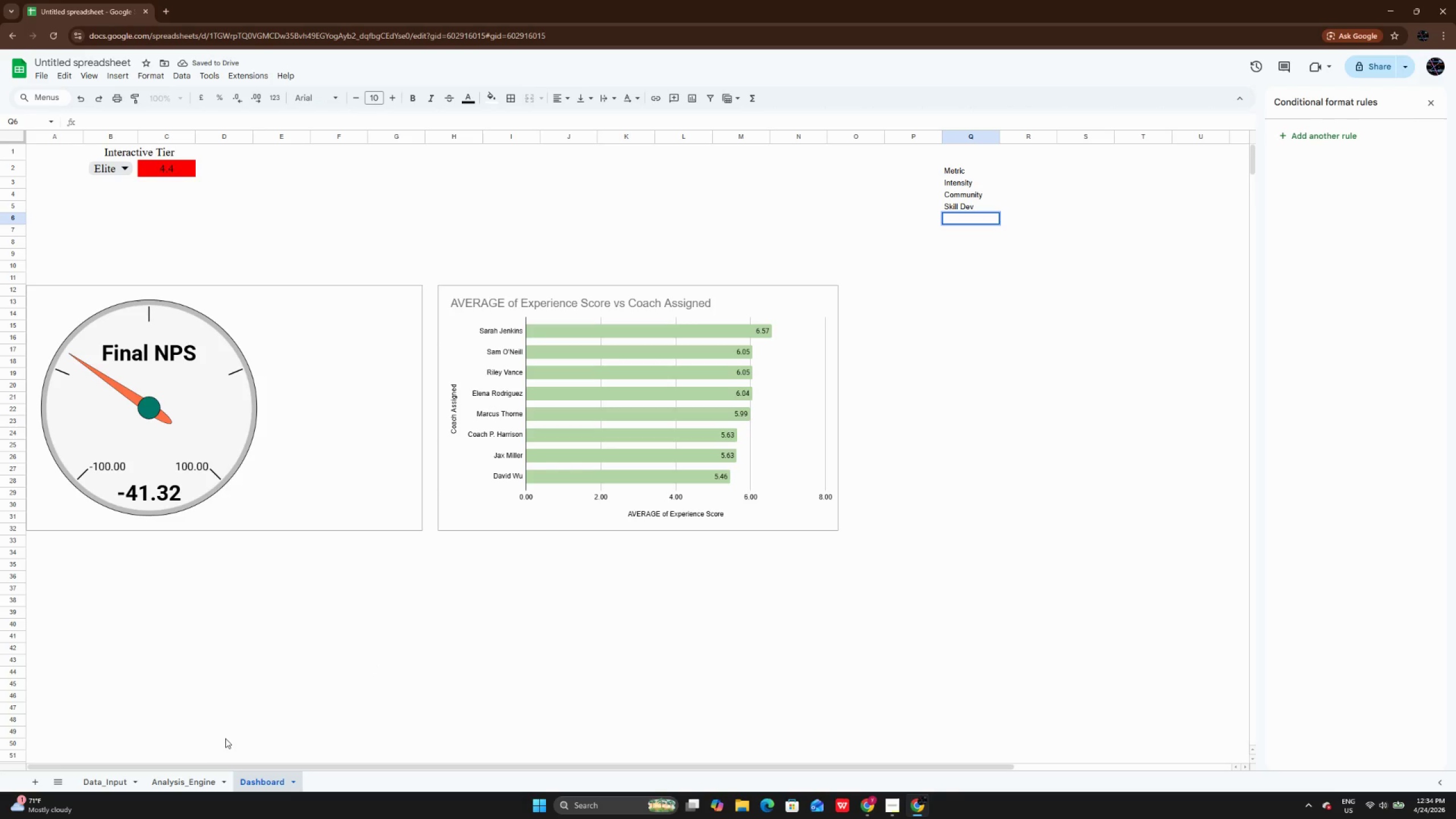 
left_click([188, 780])
 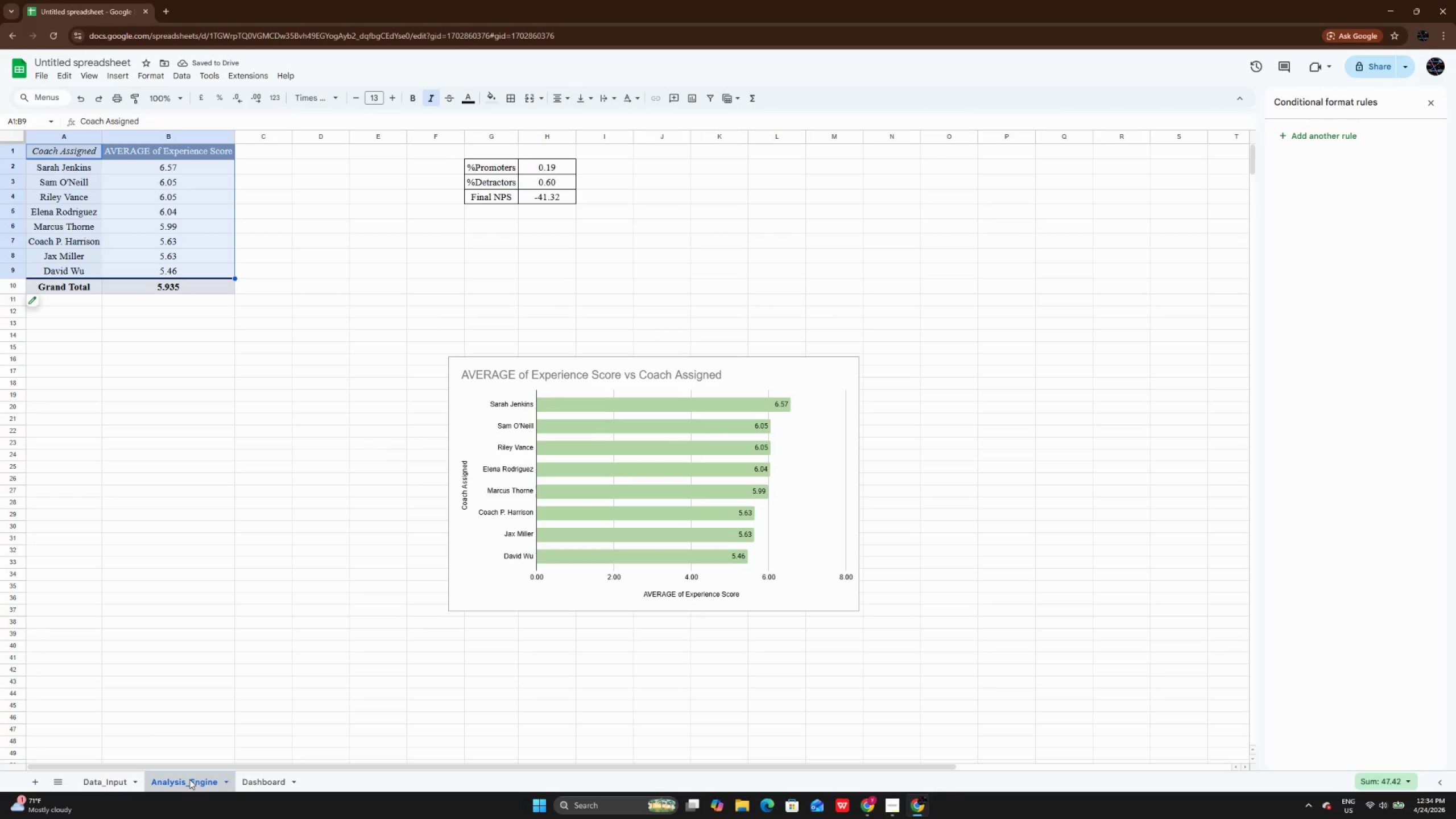 
left_click([238, 777])
 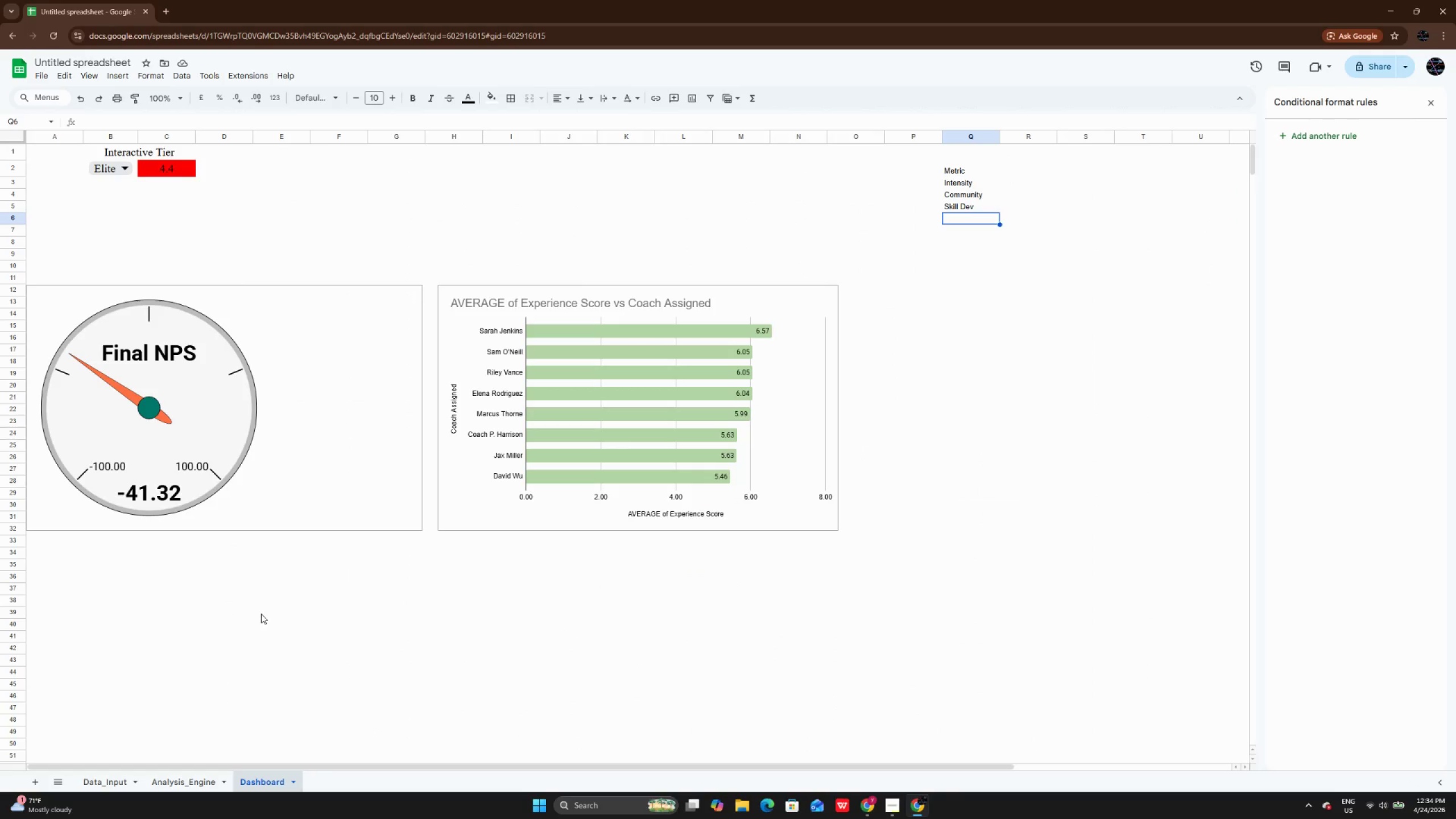 
left_click([105, 779])
 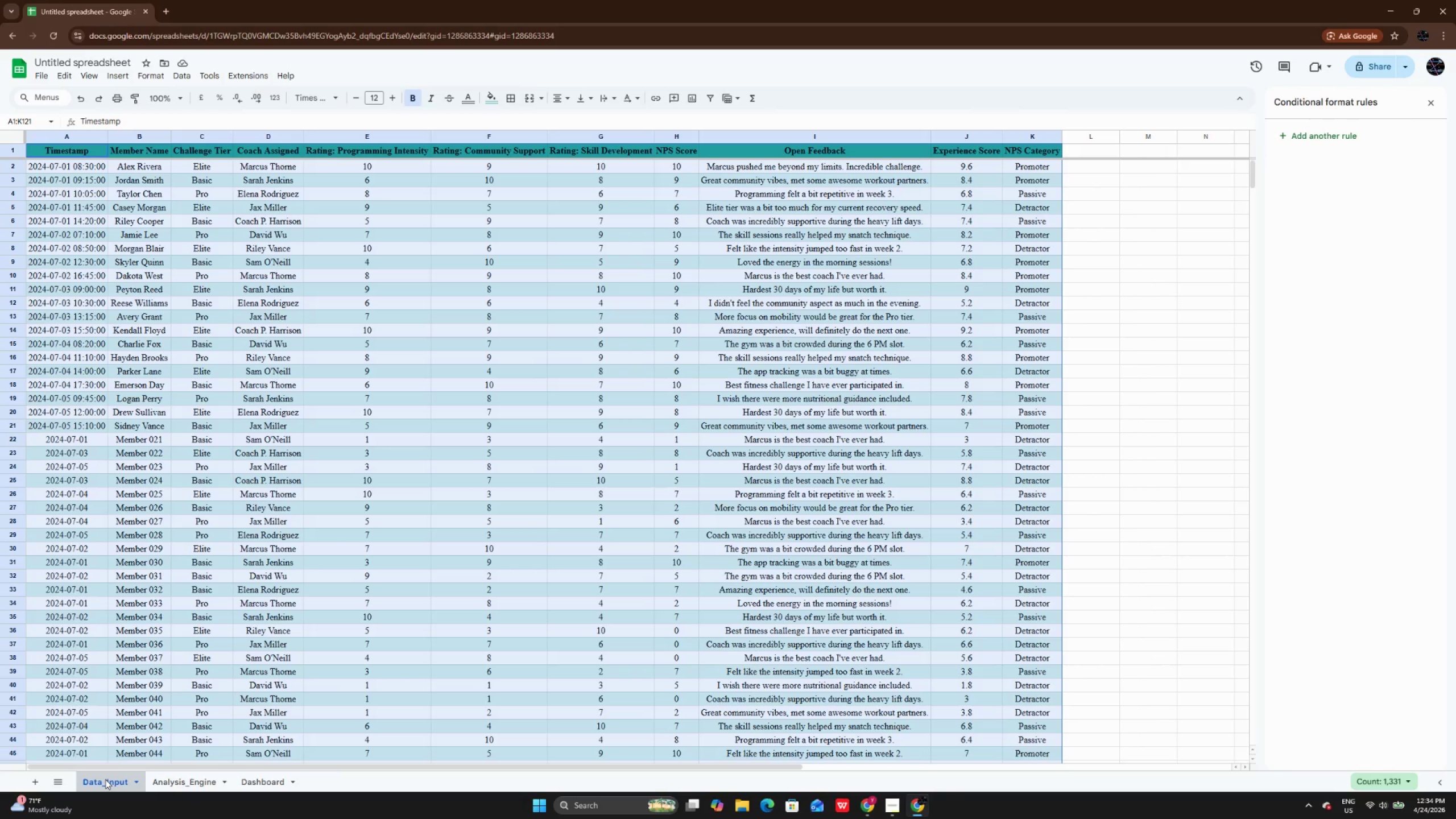 
wait(7.27)
 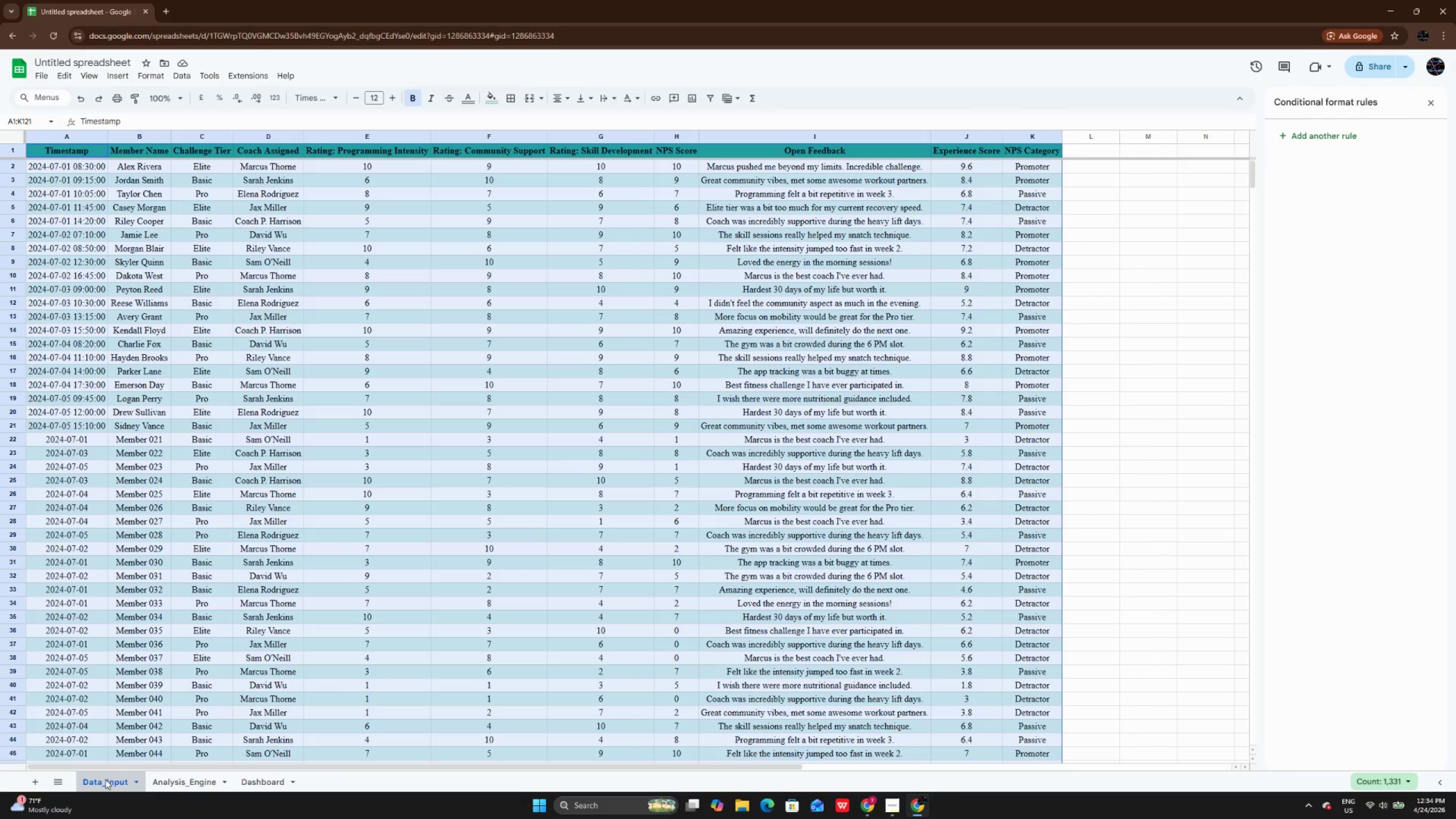 
scroll: coordinate [201, 410], scroll_direction: up, amount: 4.0
 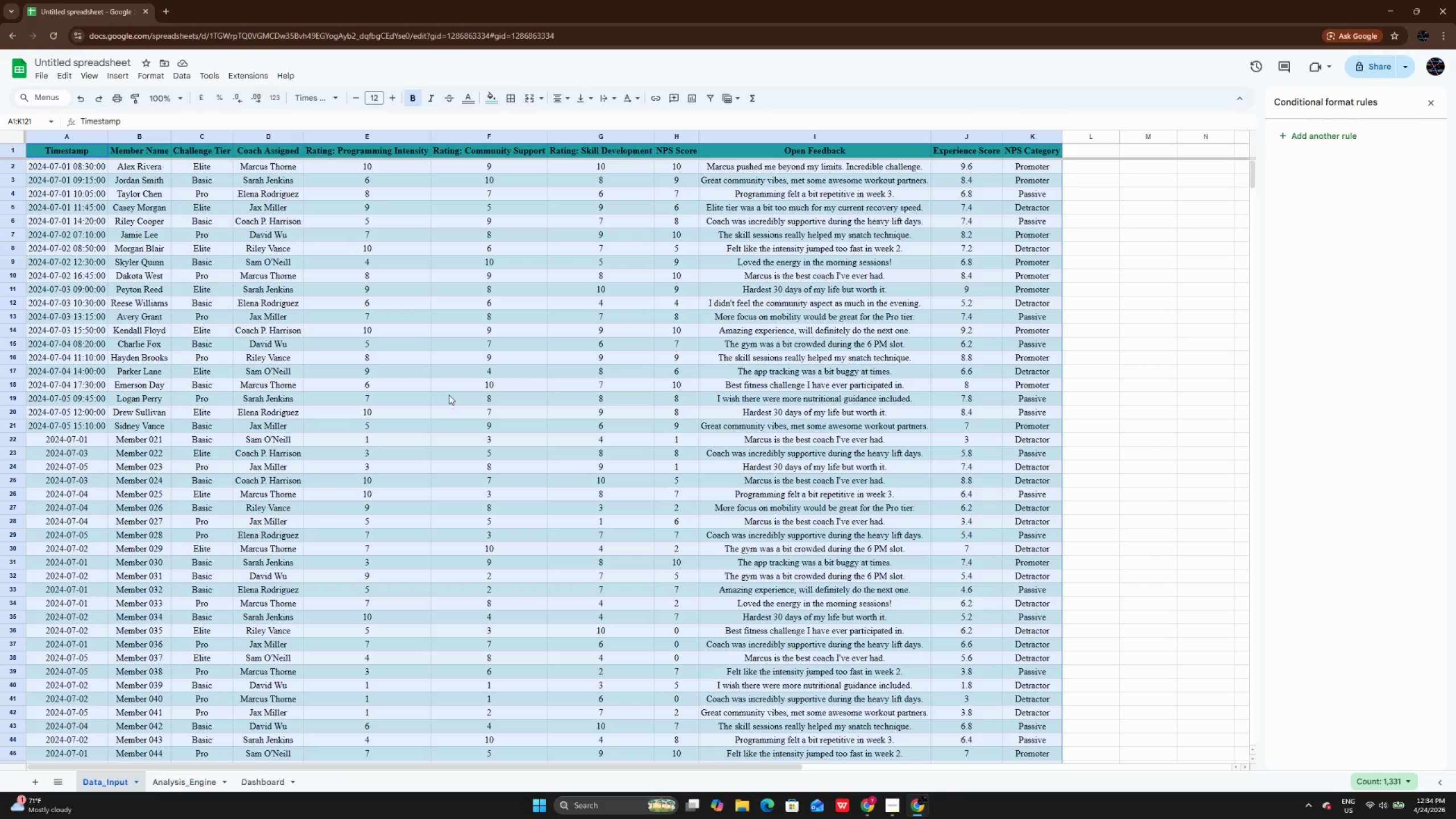 
wait(35.38)
 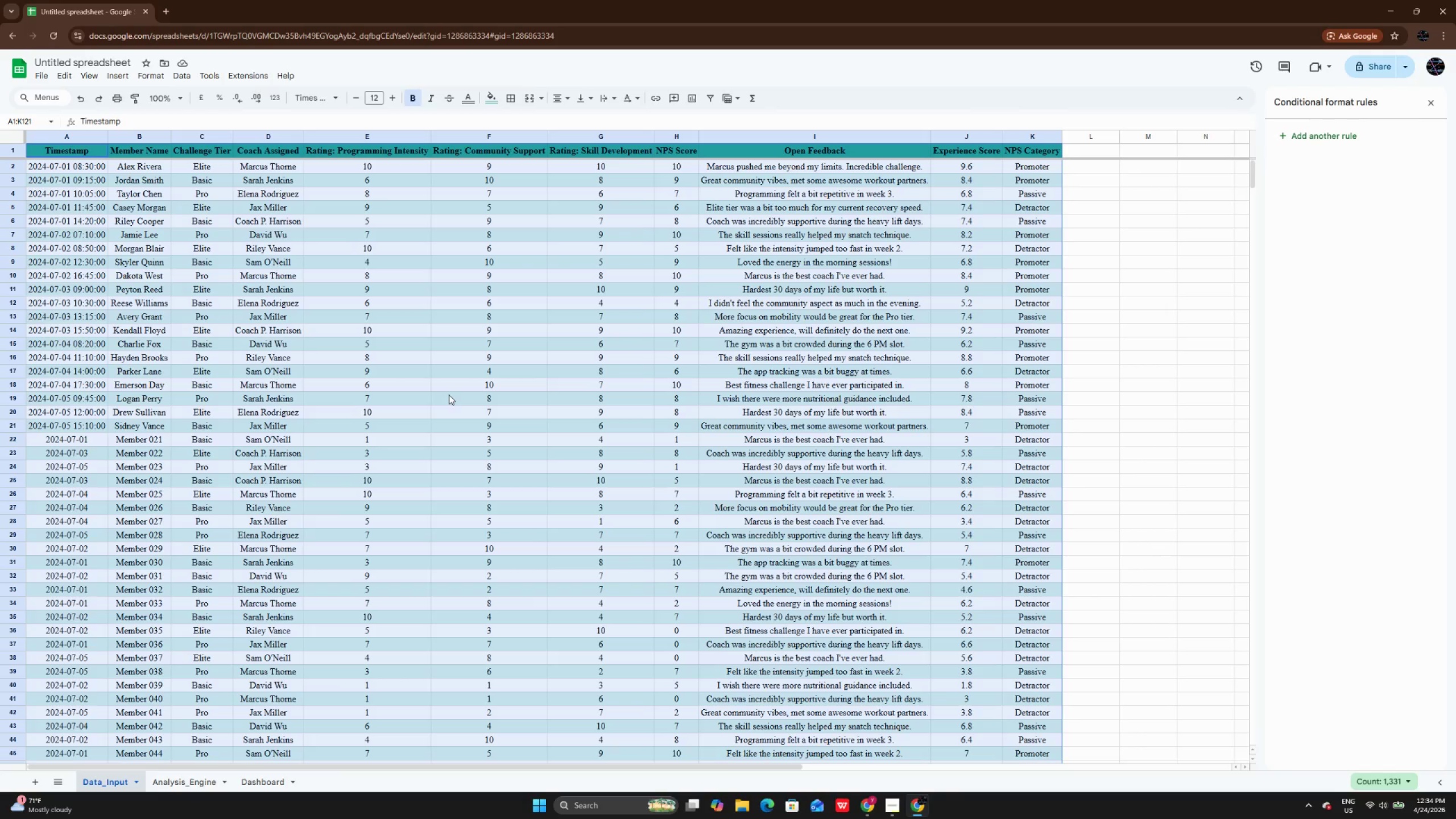 
left_click([186, 777])
 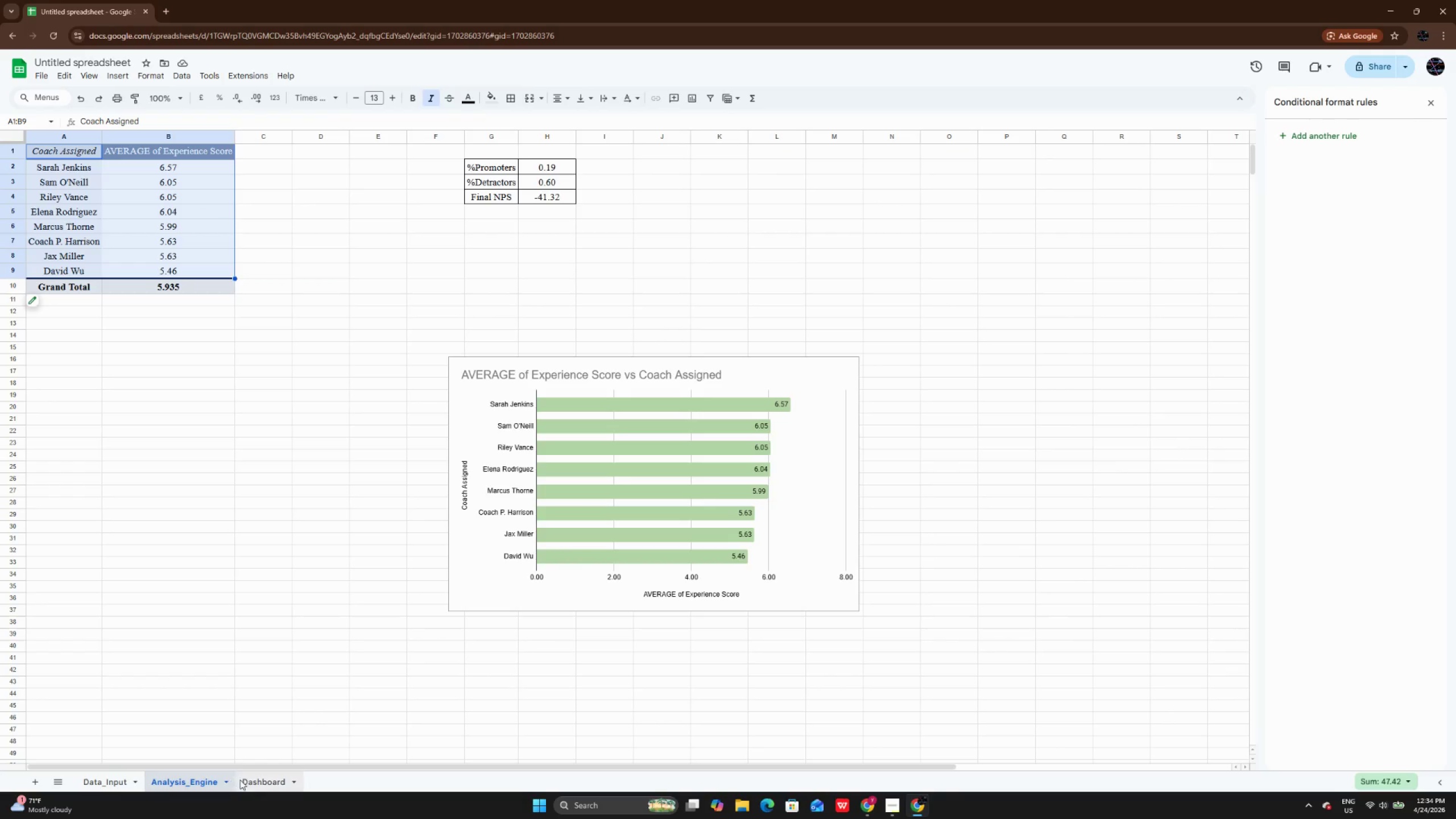 
left_click([245, 781])
 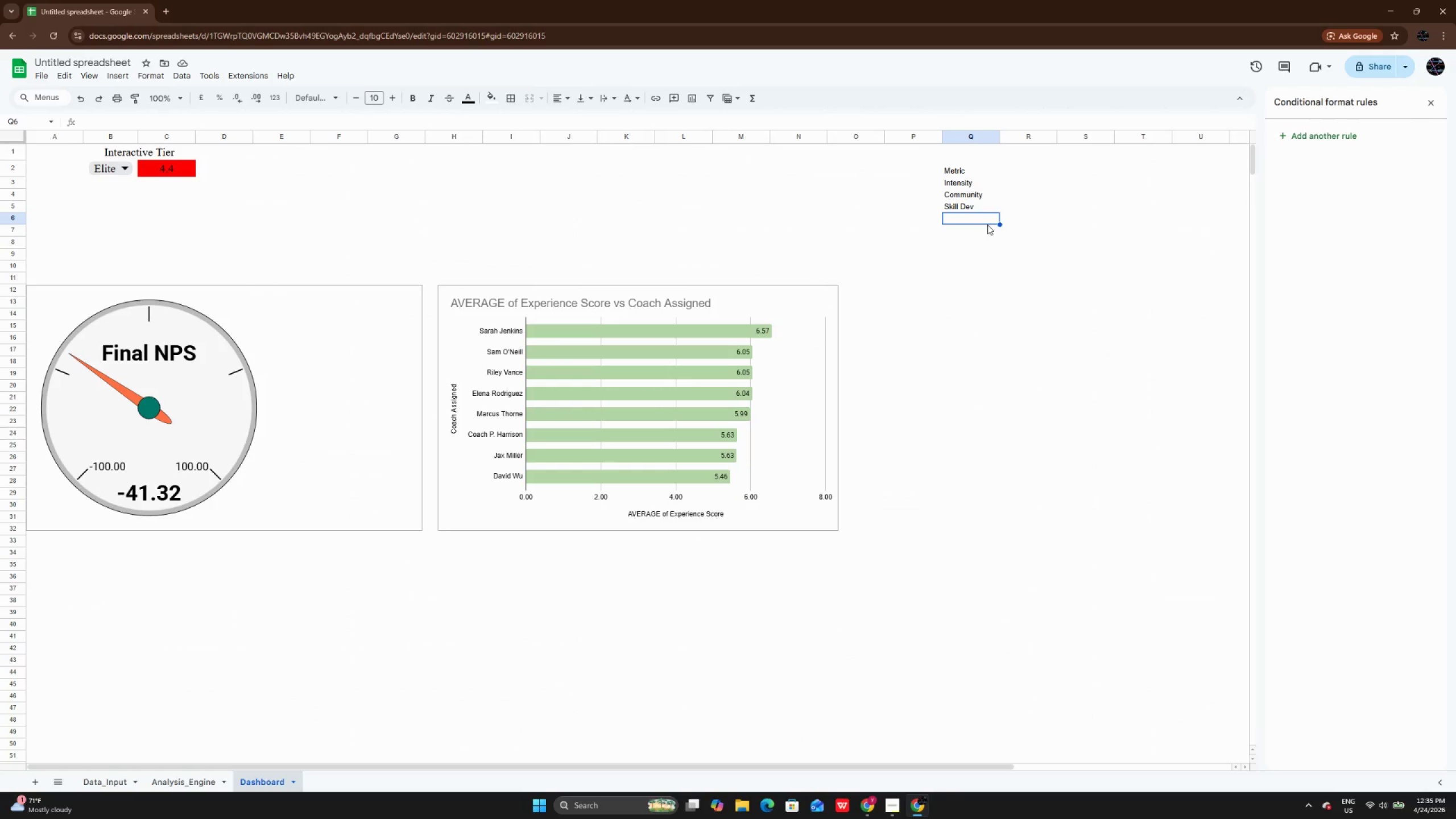 
wait(5.28)
 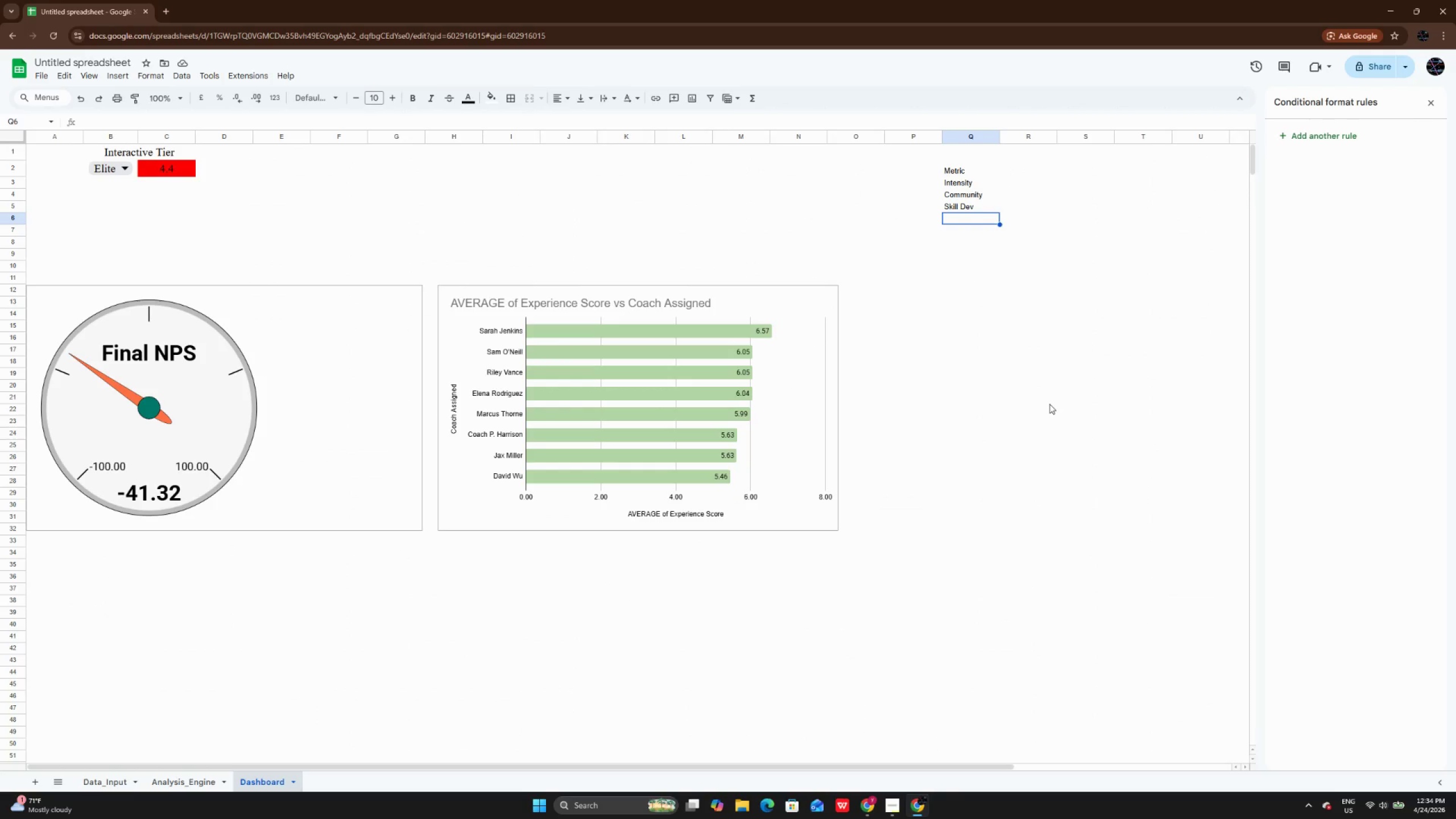 
double_click([967, 220])
 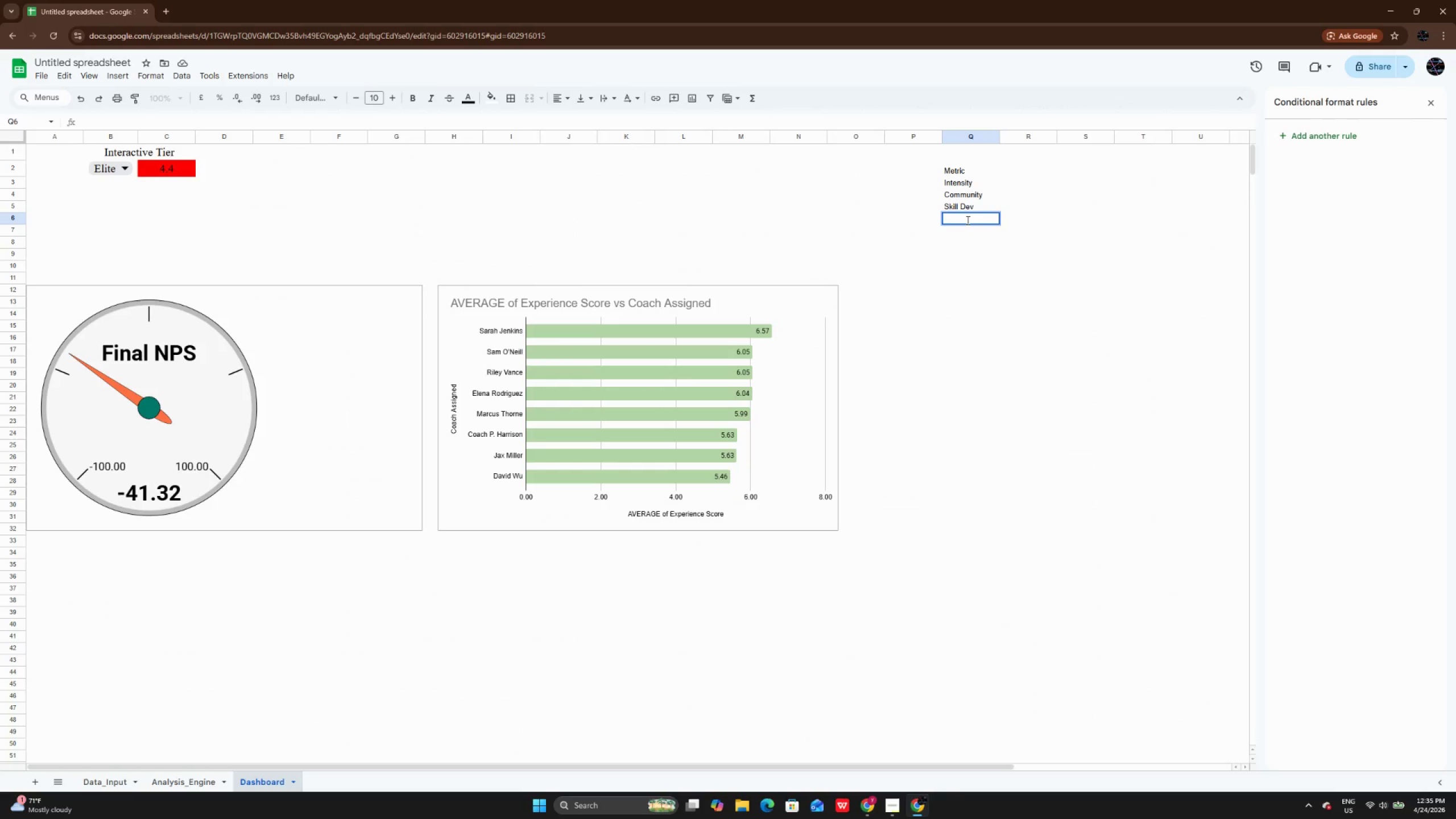 
type(Exp. Score)
 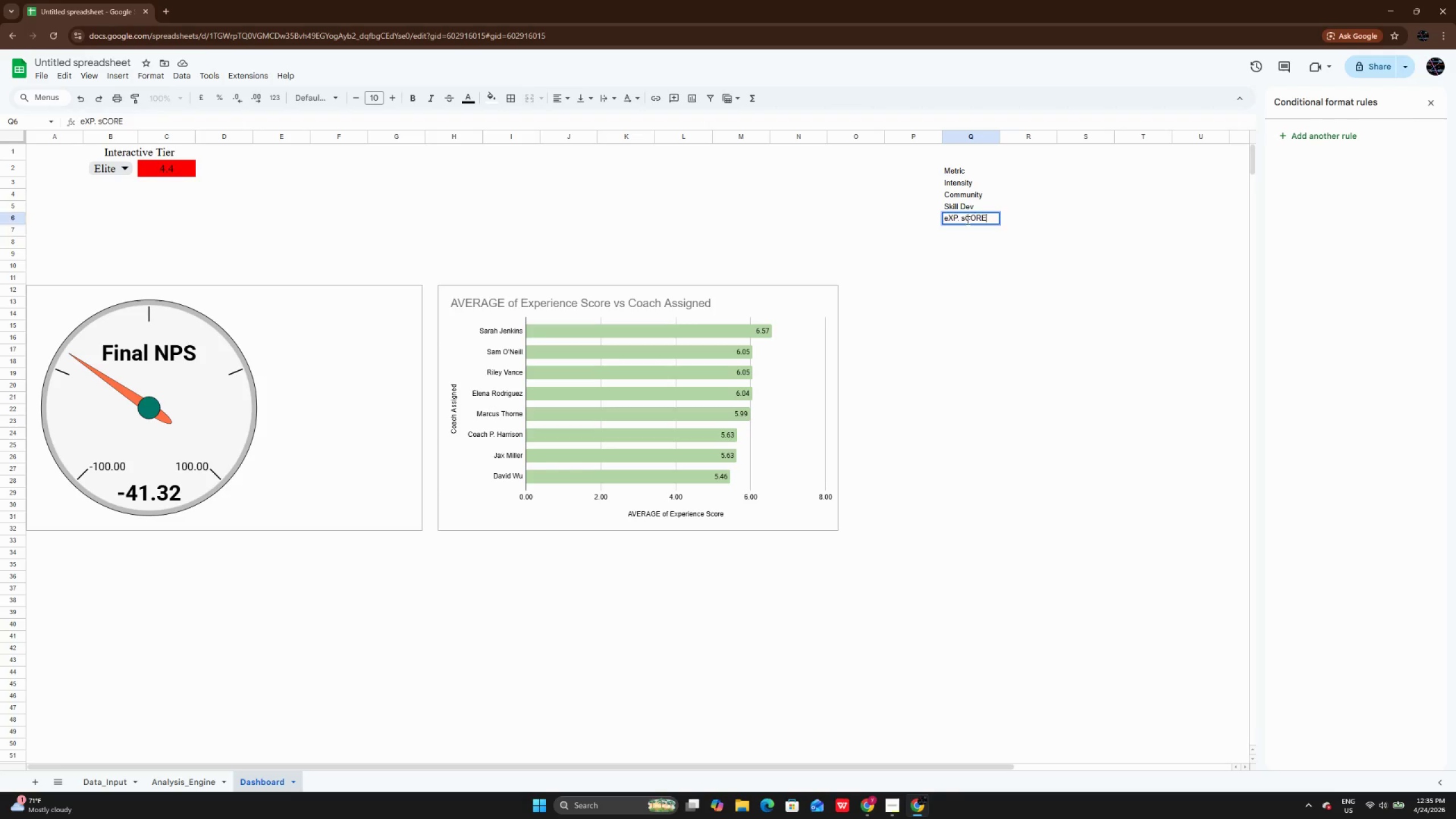 
key(Enter)
 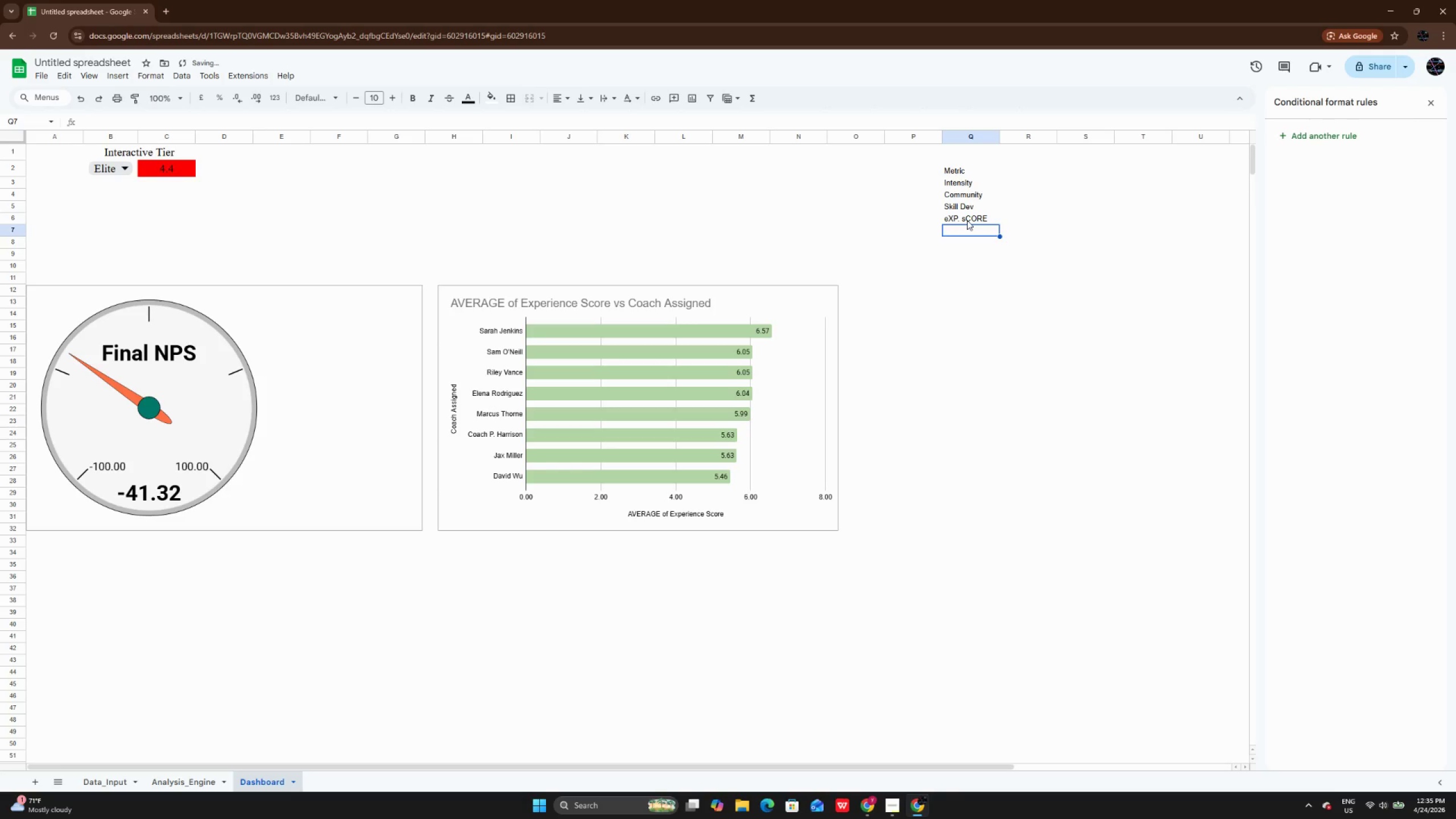 
double_click([967, 220])
 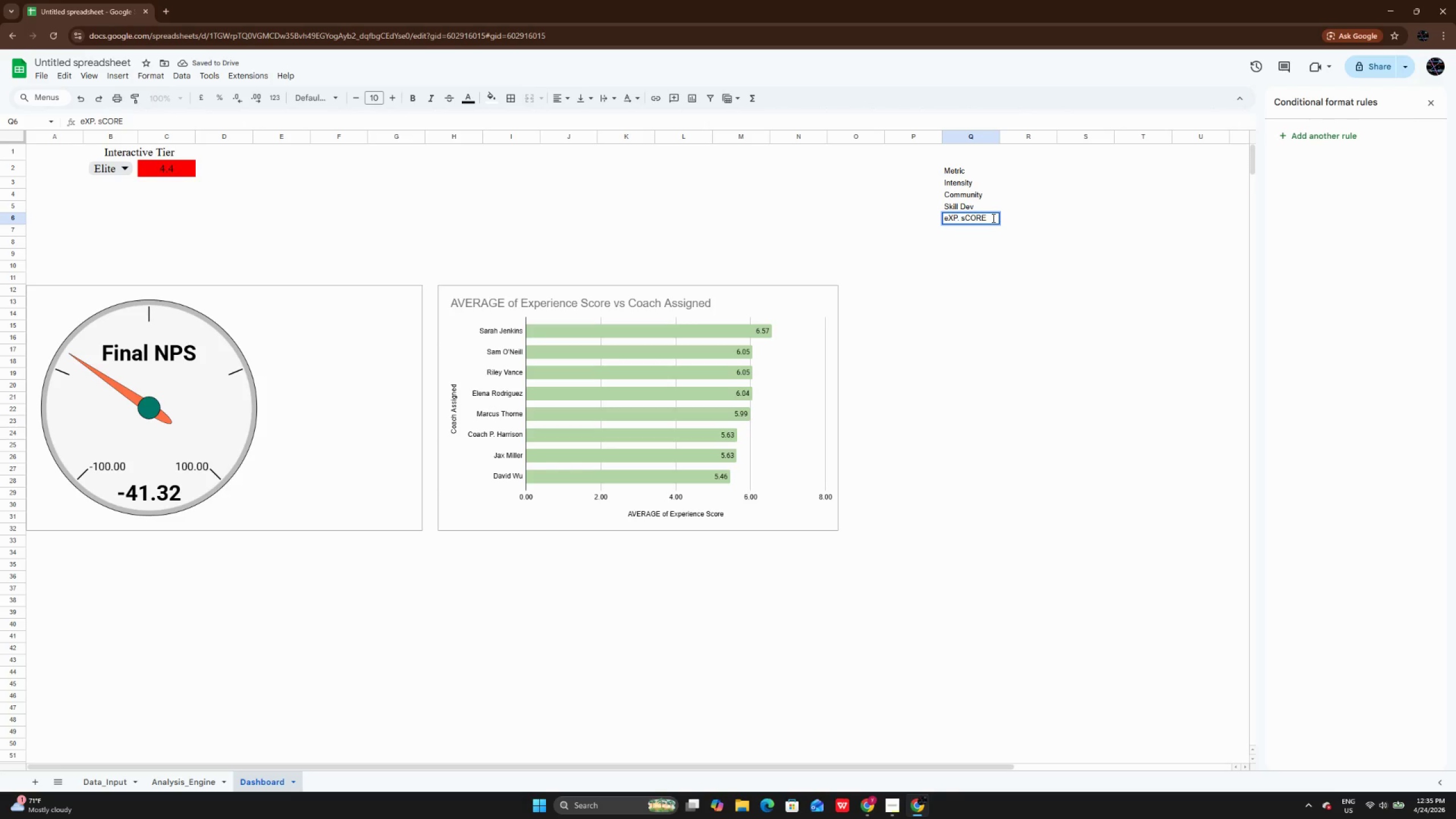 
left_click_drag(start_coordinate=[993, 217], to_coordinate=[913, 225])
 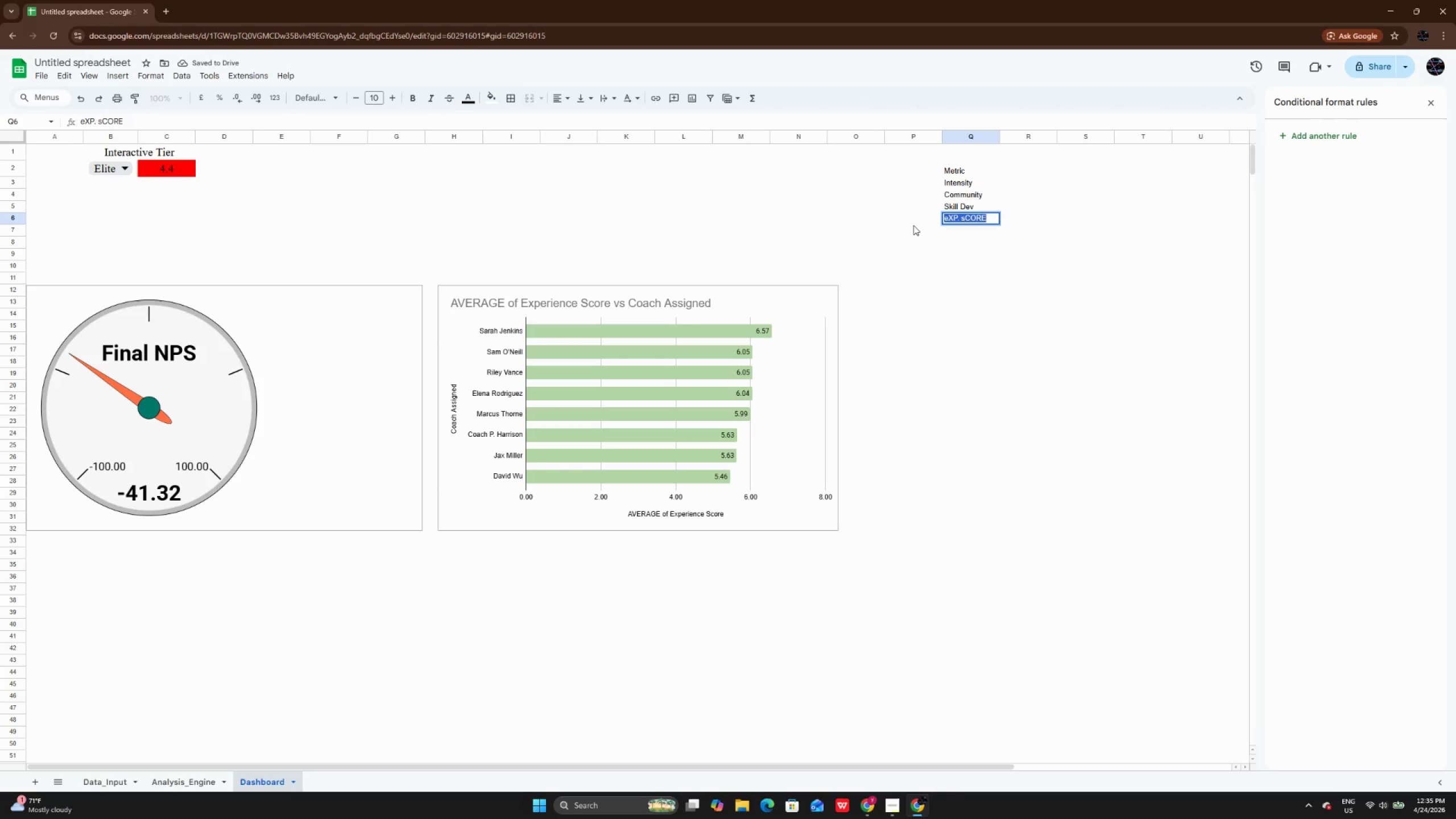 
key(Backspace)
type(eXP)
key(Backspace)
key(Backspace)
key(Backspace)
type(Exp. Score)
 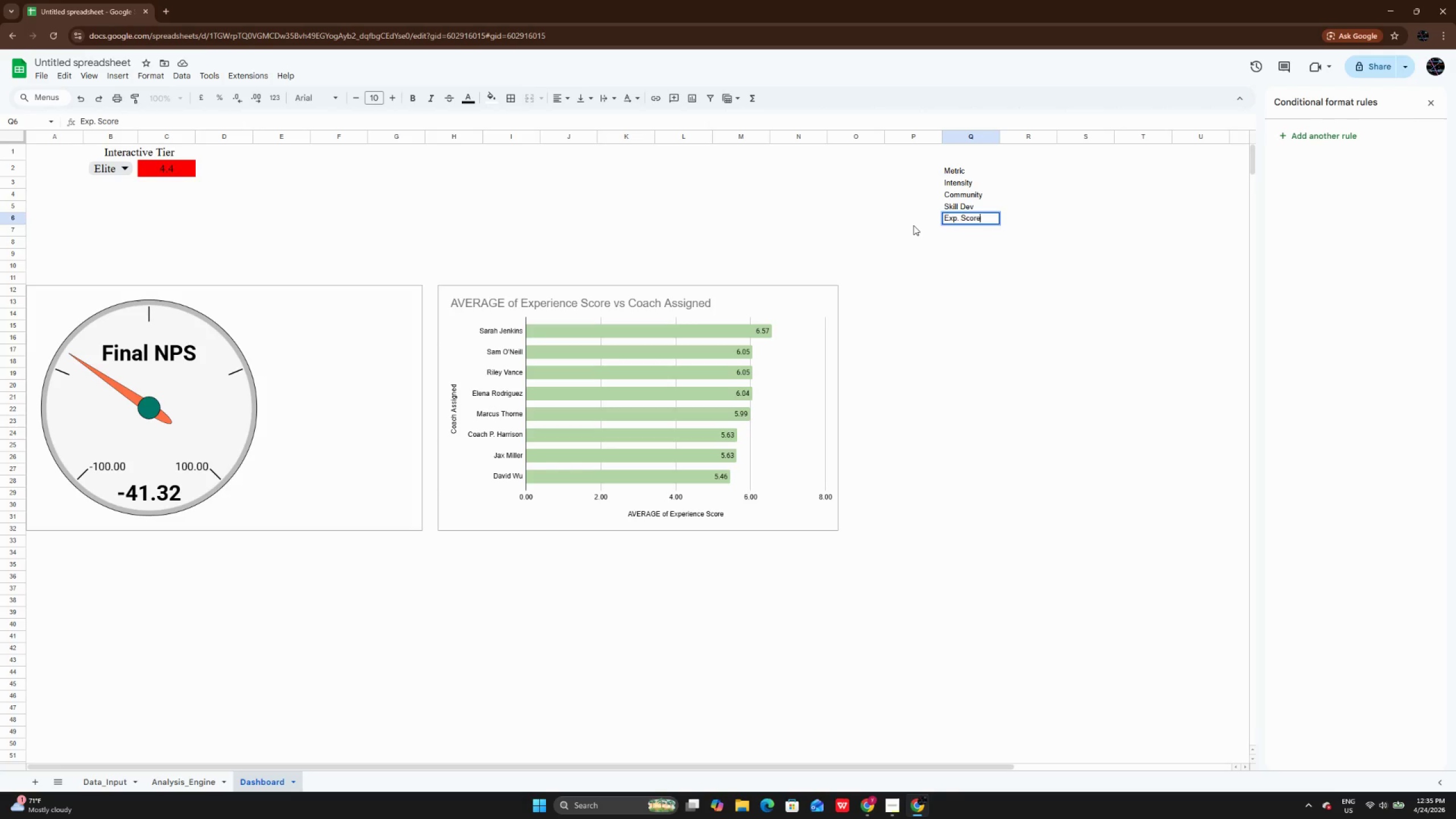 
key(Enter)
 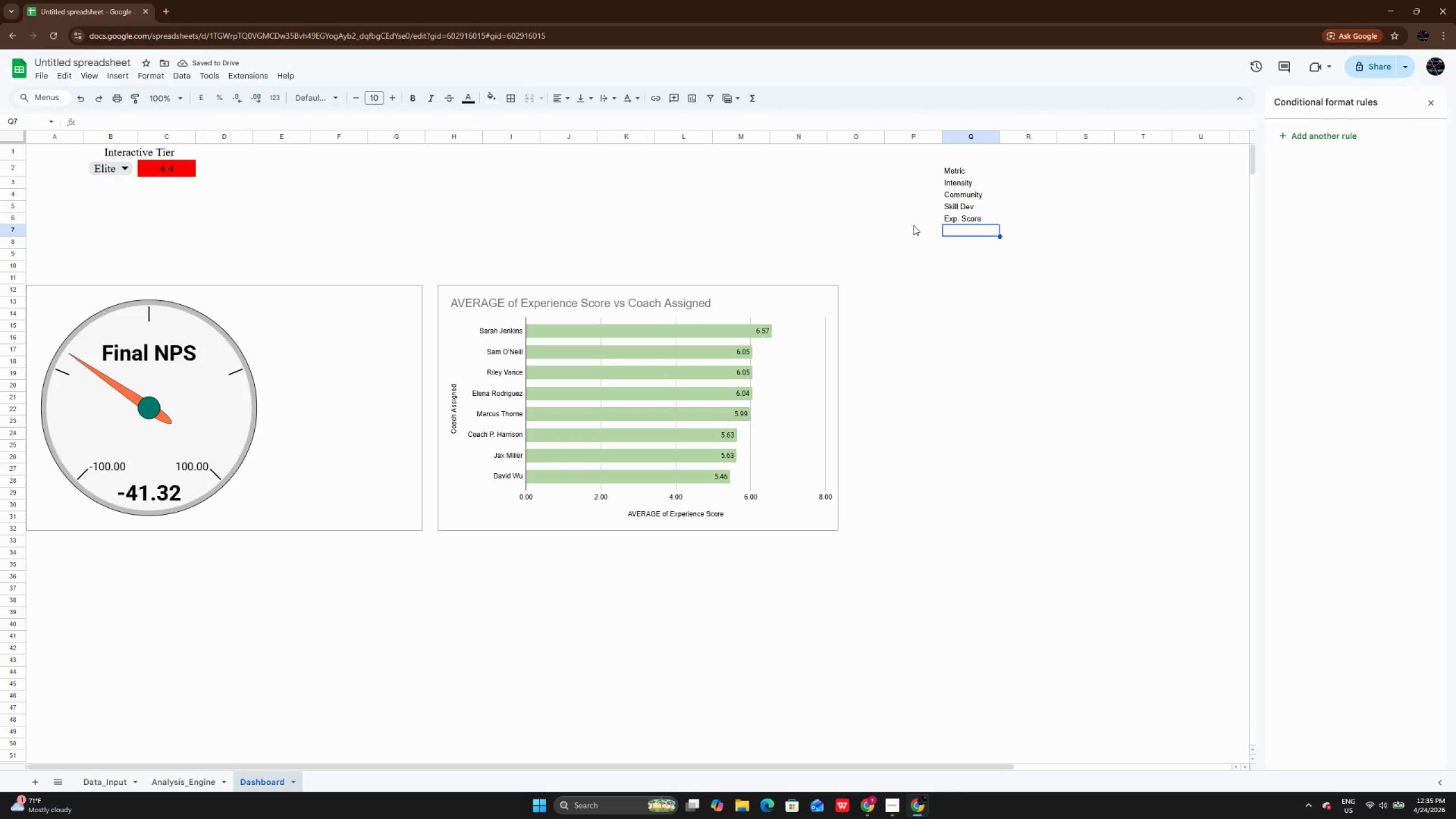 
key(Enter)
 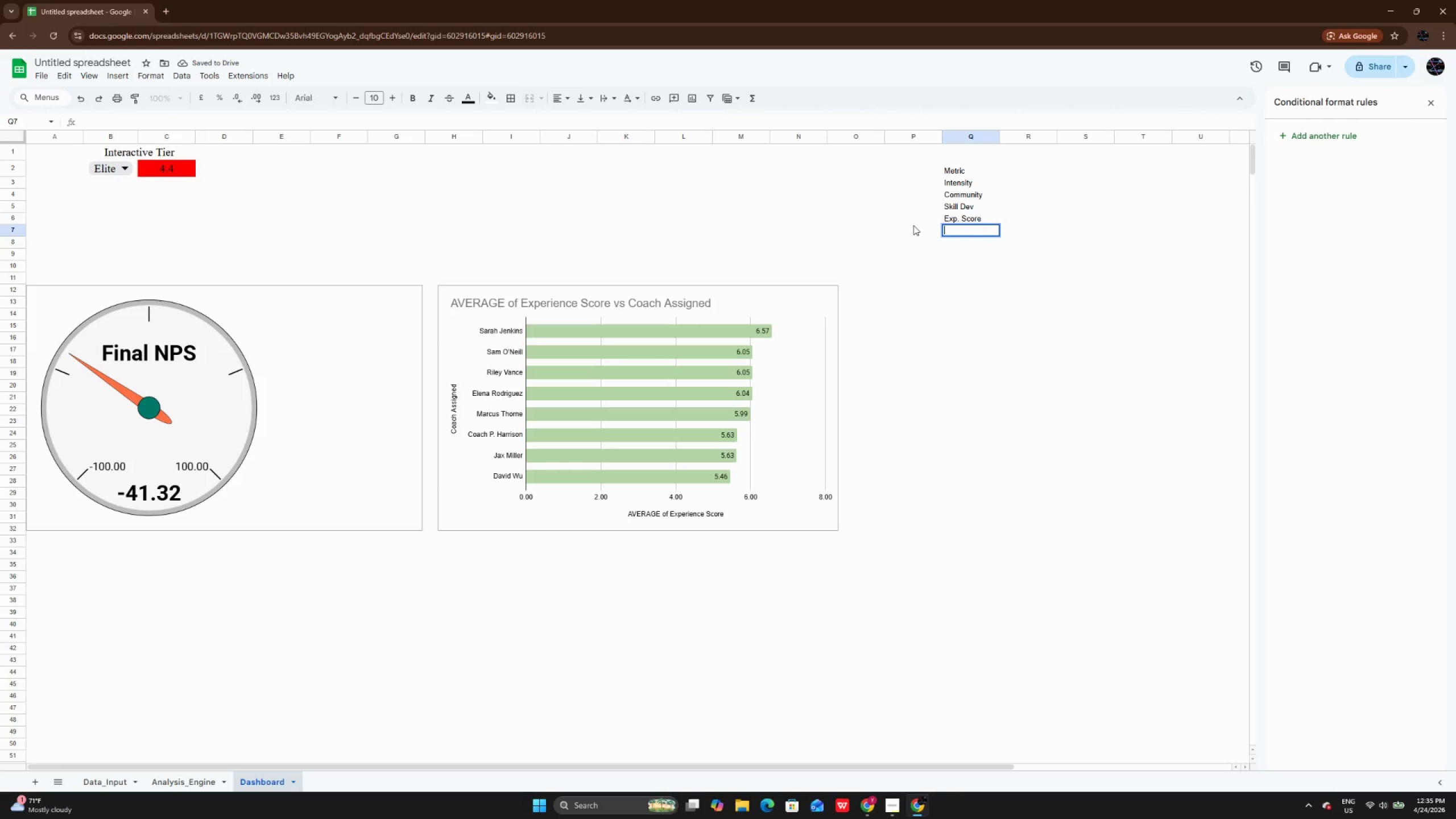 
type(Np)
key(Backspace)
type(PS Score)
 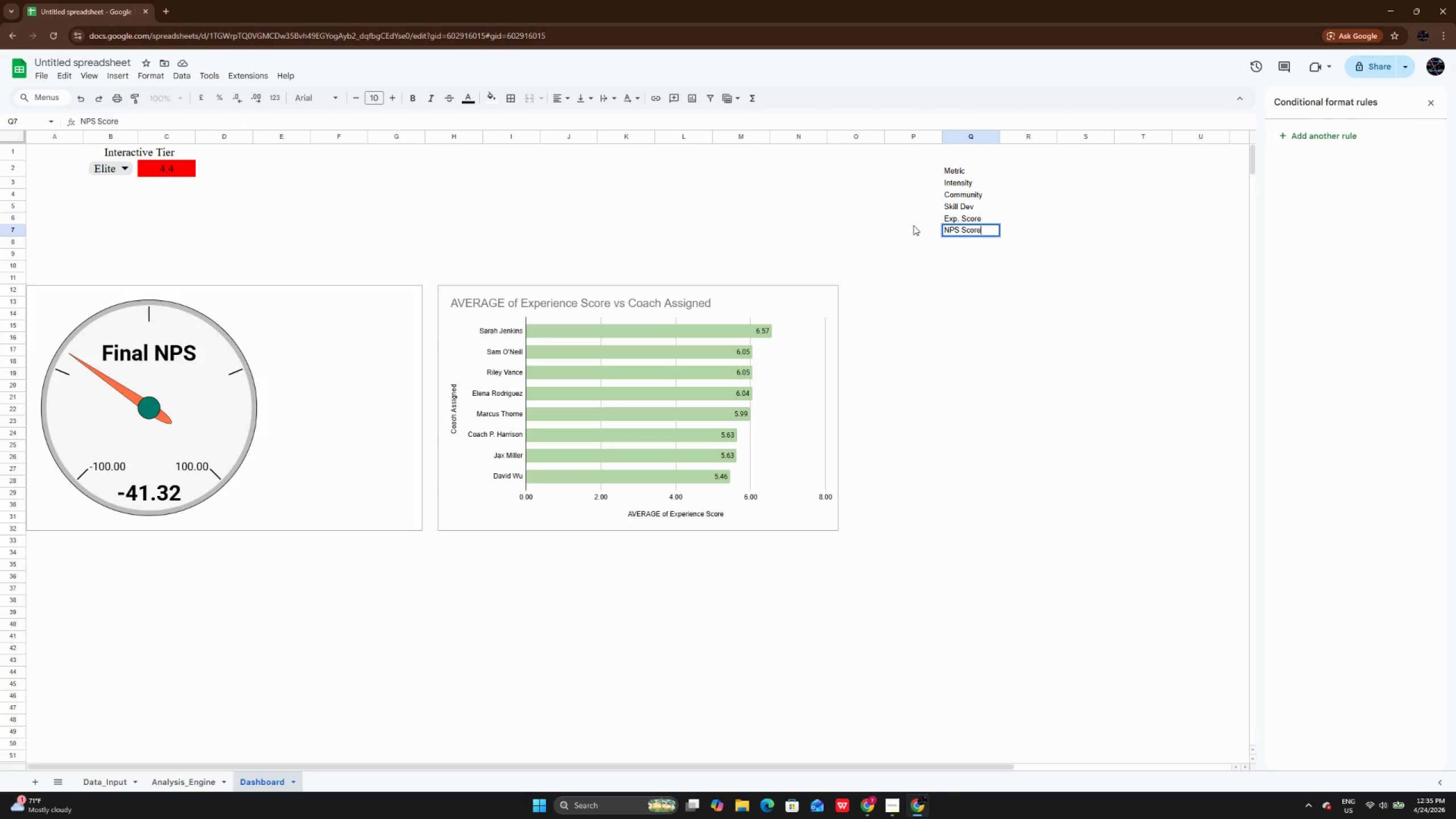 
key(Enter)
 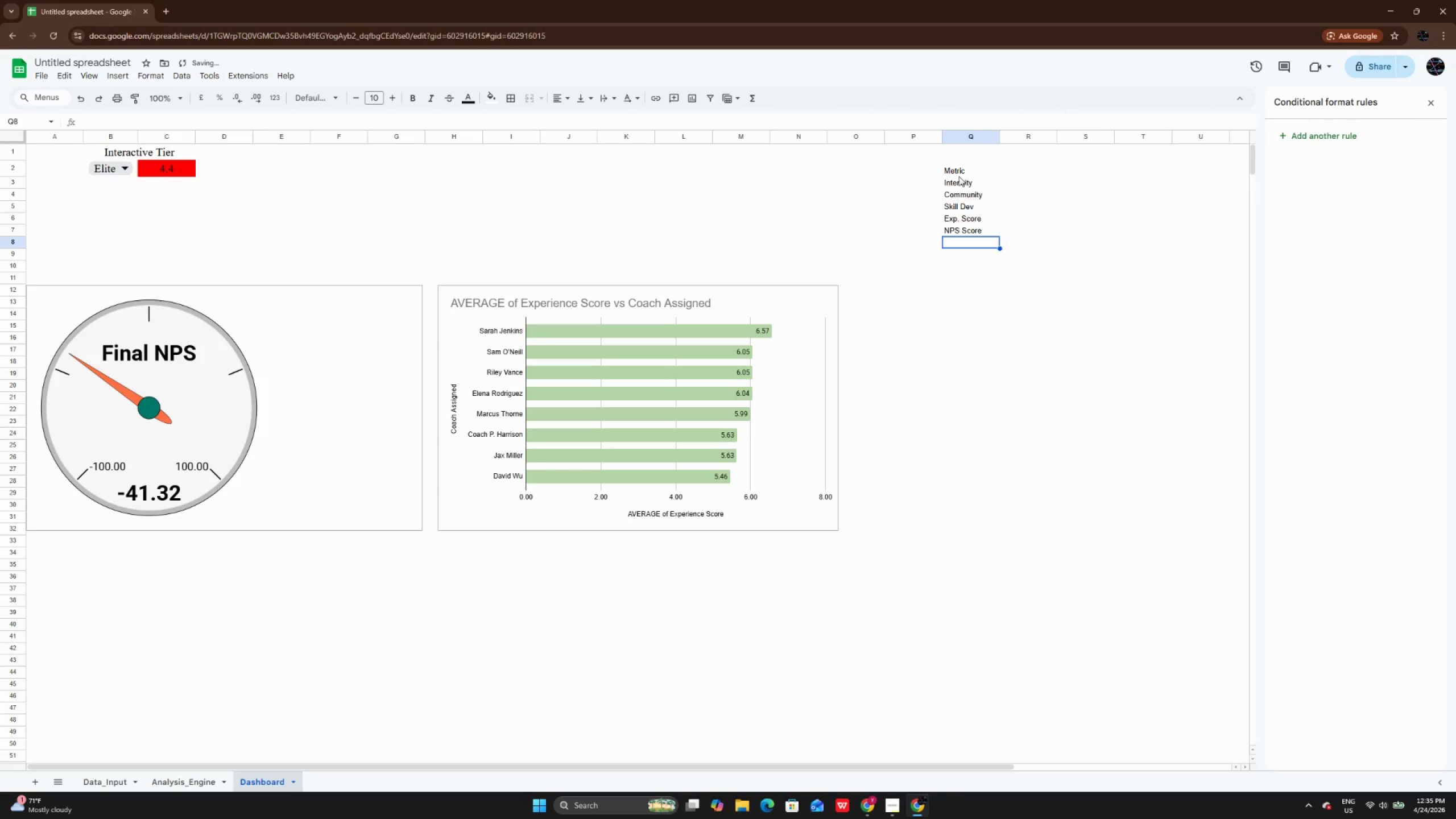 
left_click_drag(start_coordinate=[960, 172], to_coordinate=[966, 228])
 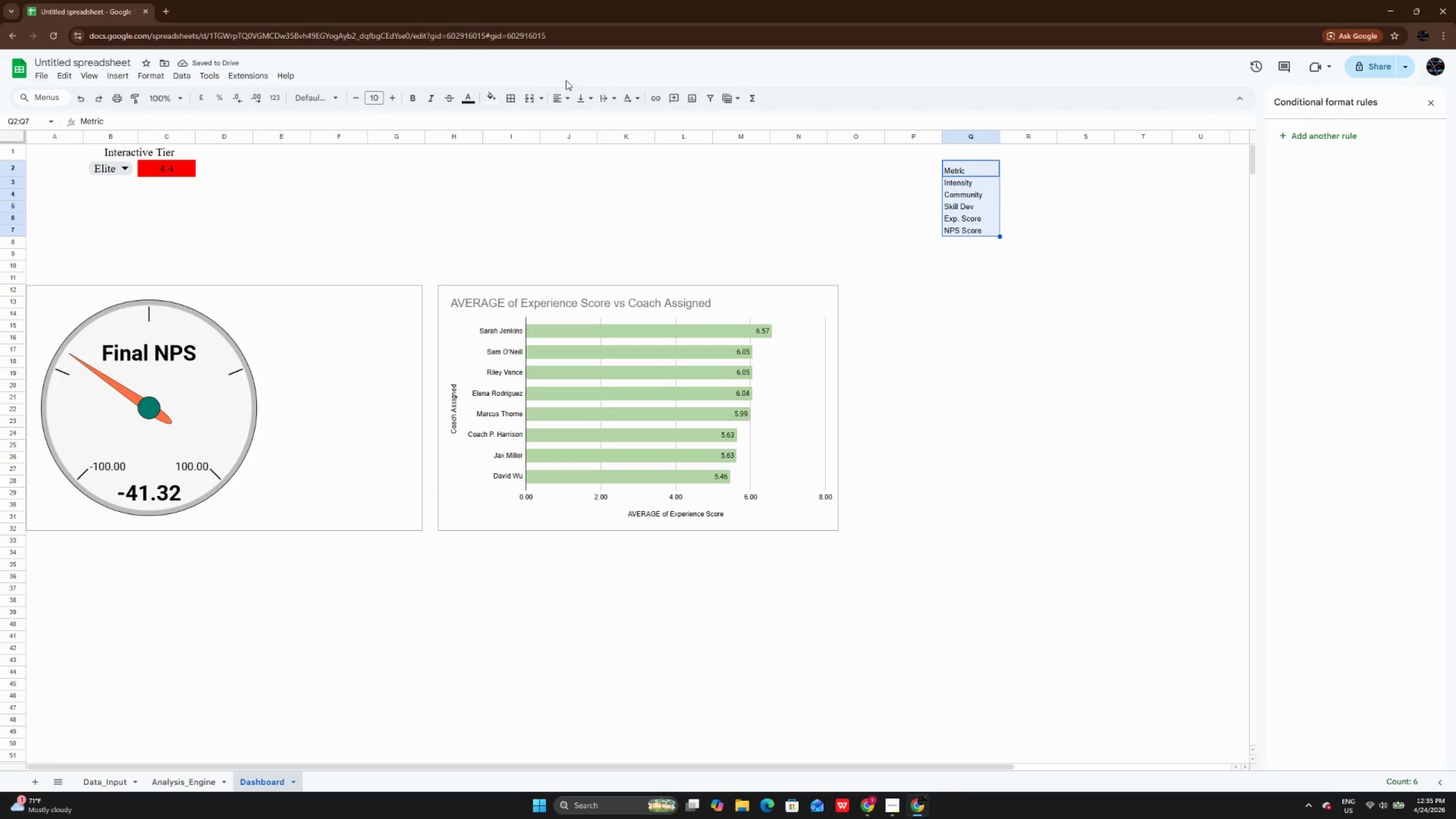 
left_click([566, 96])
 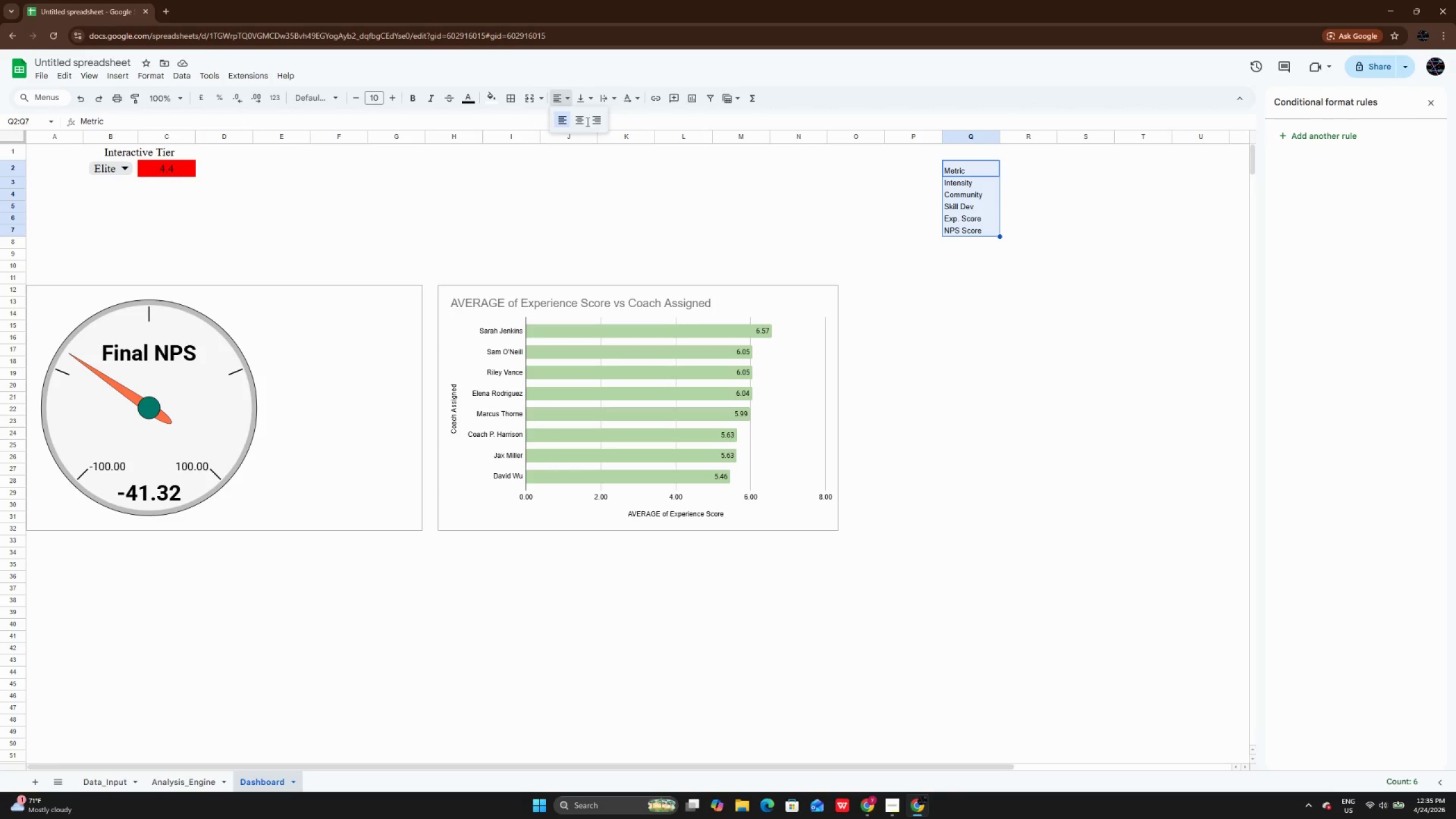 
double_click([585, 122])
 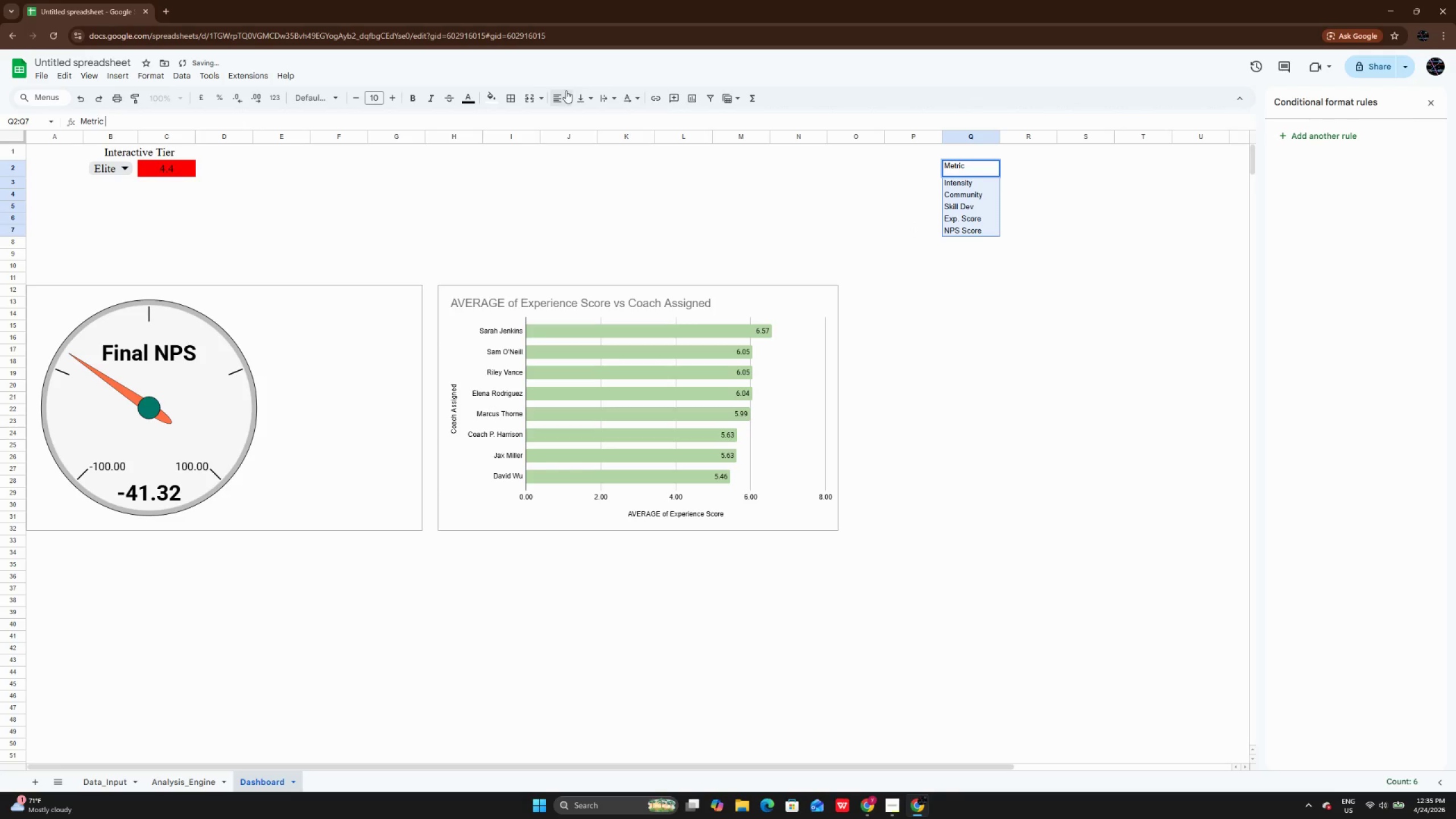 
left_click([566, 90])
 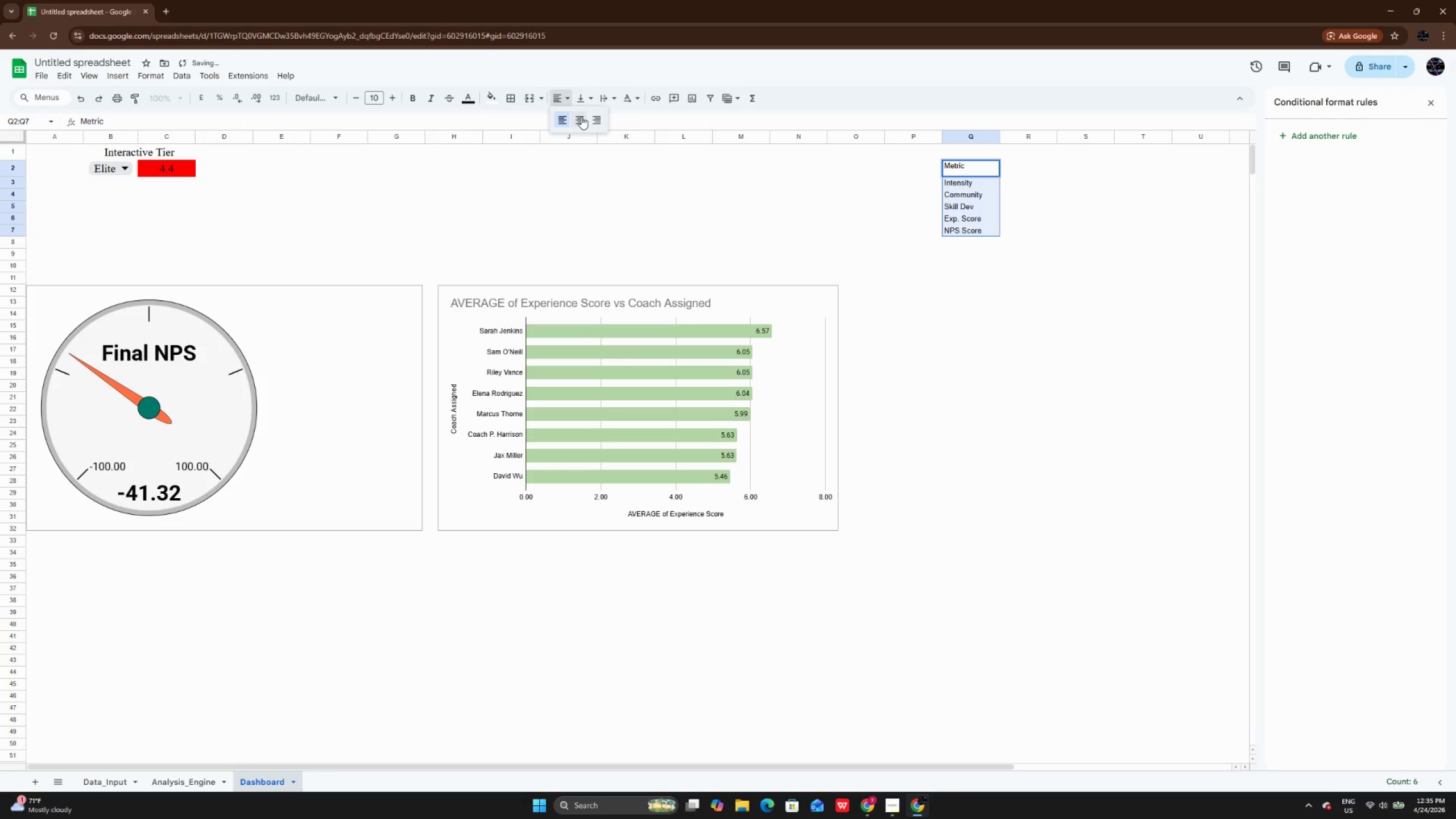 
left_click([581, 117])
 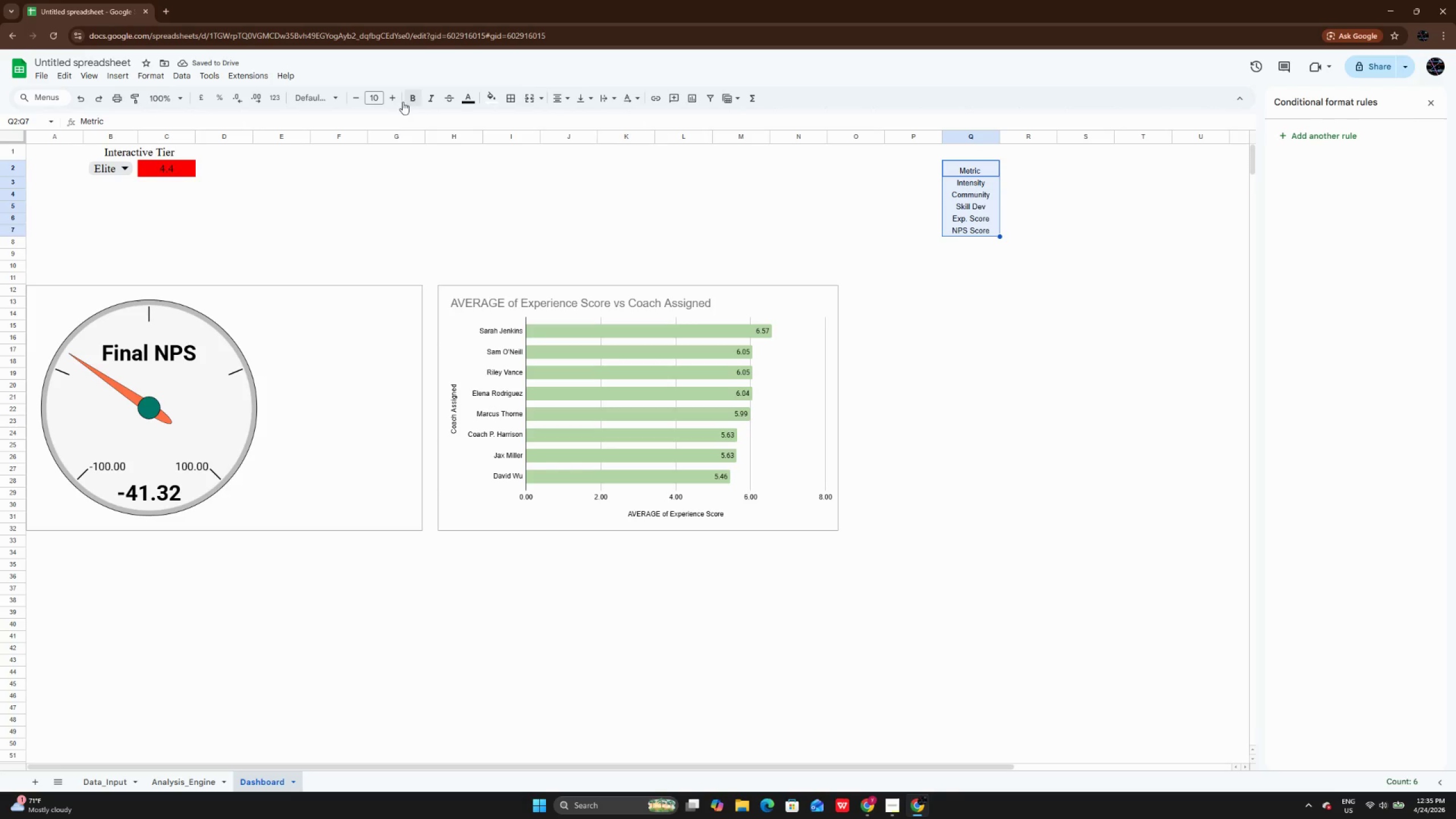 
left_click([394, 98])
 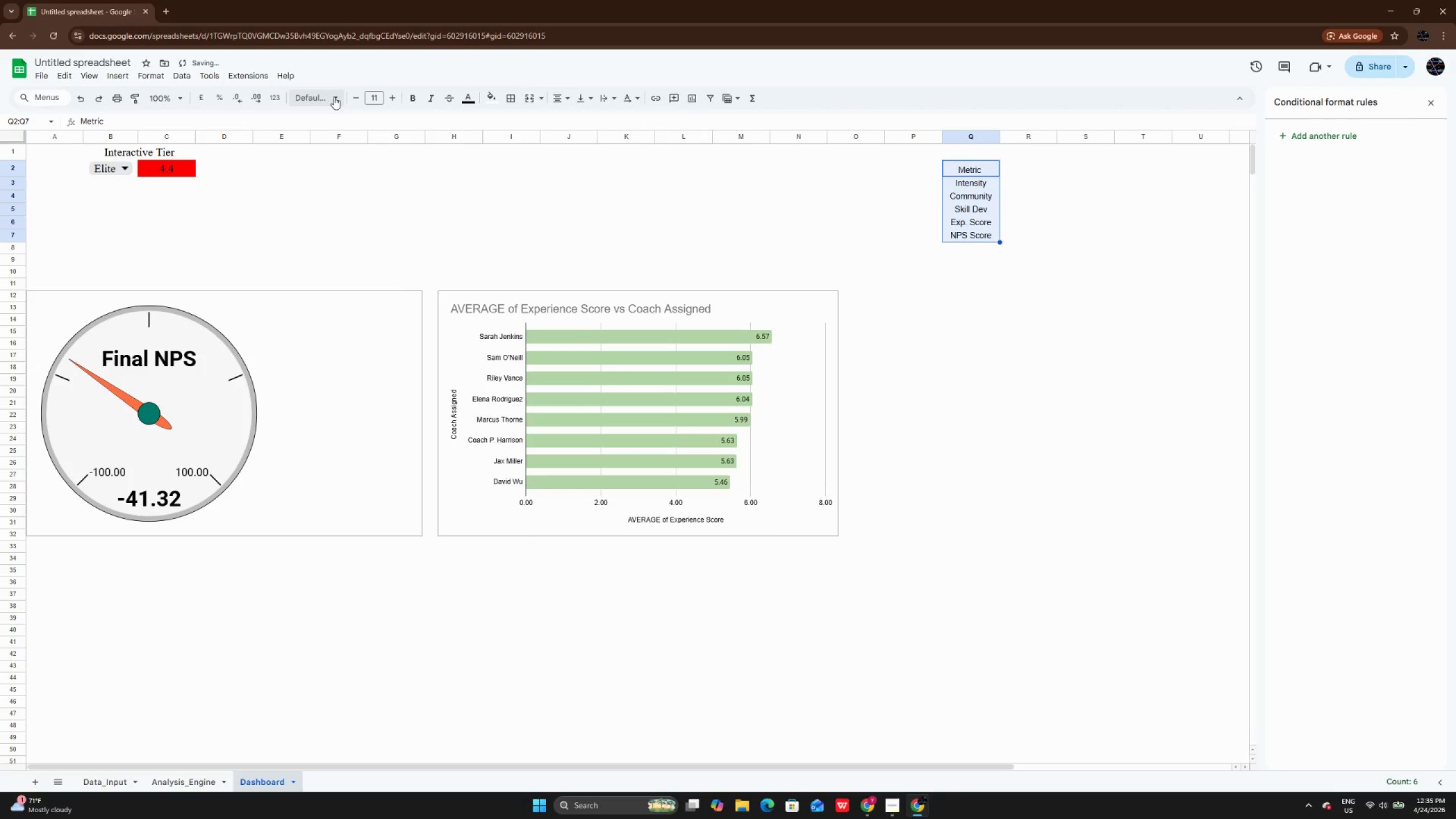 
left_click([334, 97])
 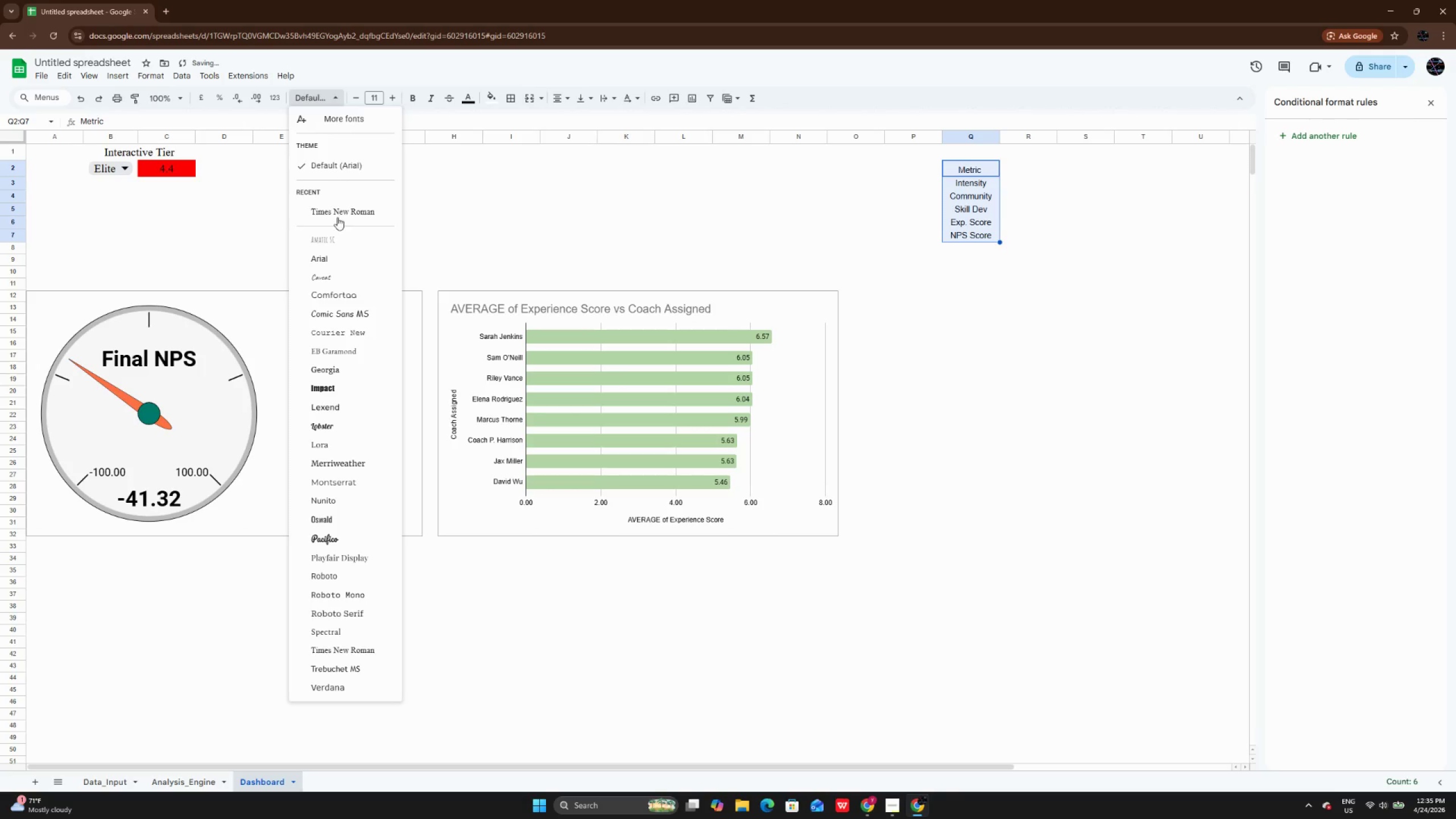 
left_click([337, 215])
 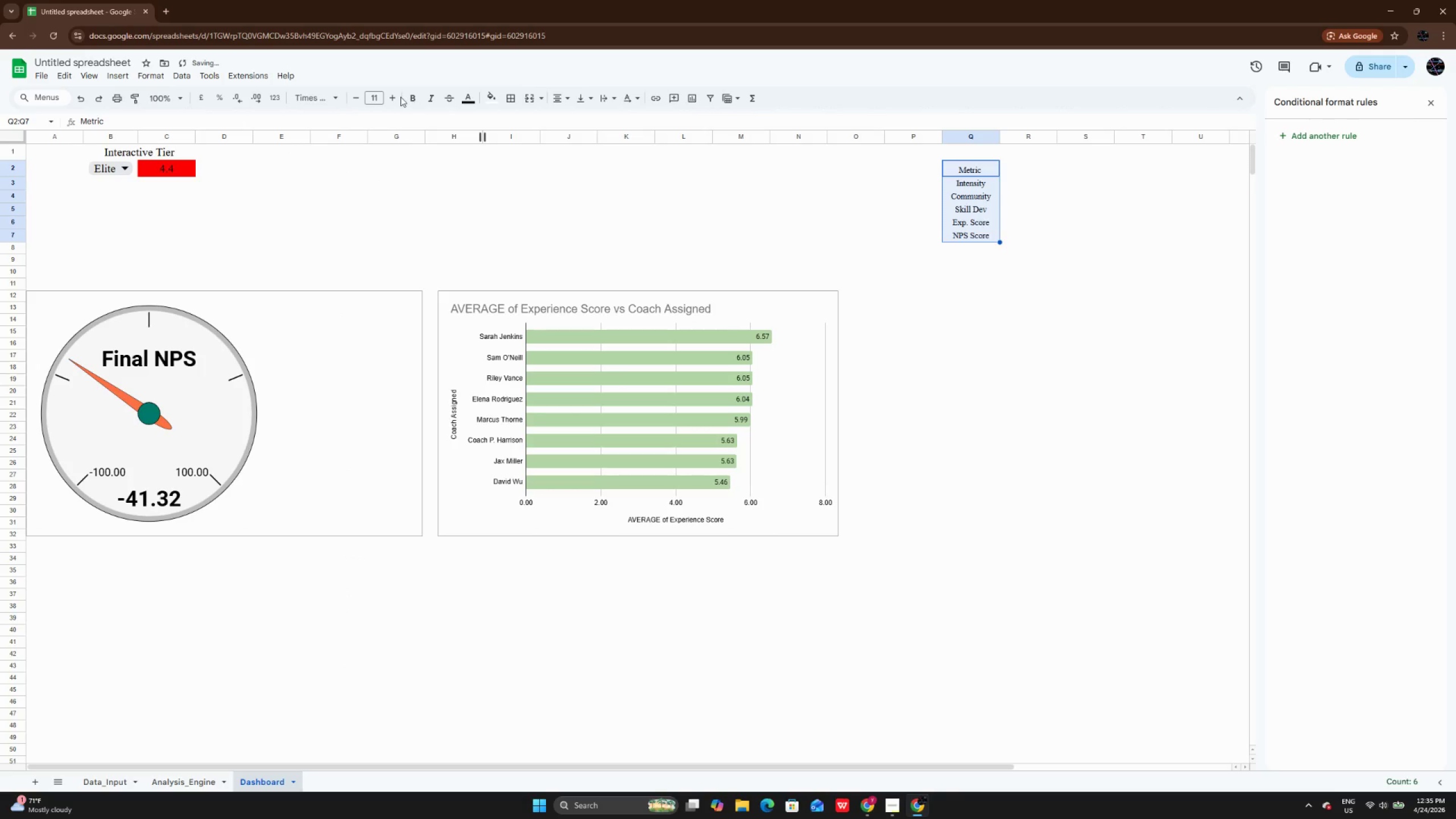 
double_click([391, 97])
 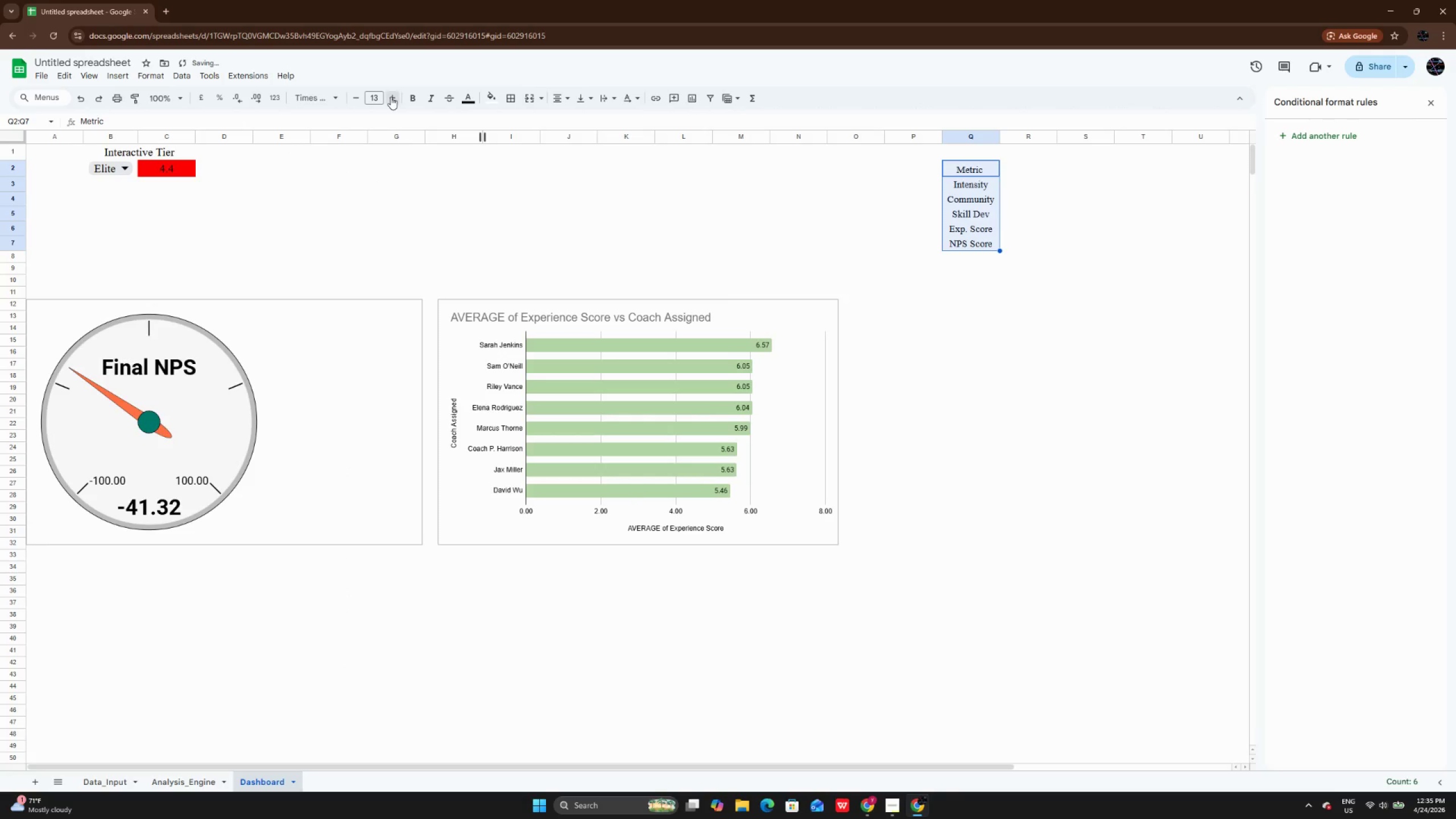 
triple_click([391, 97])
 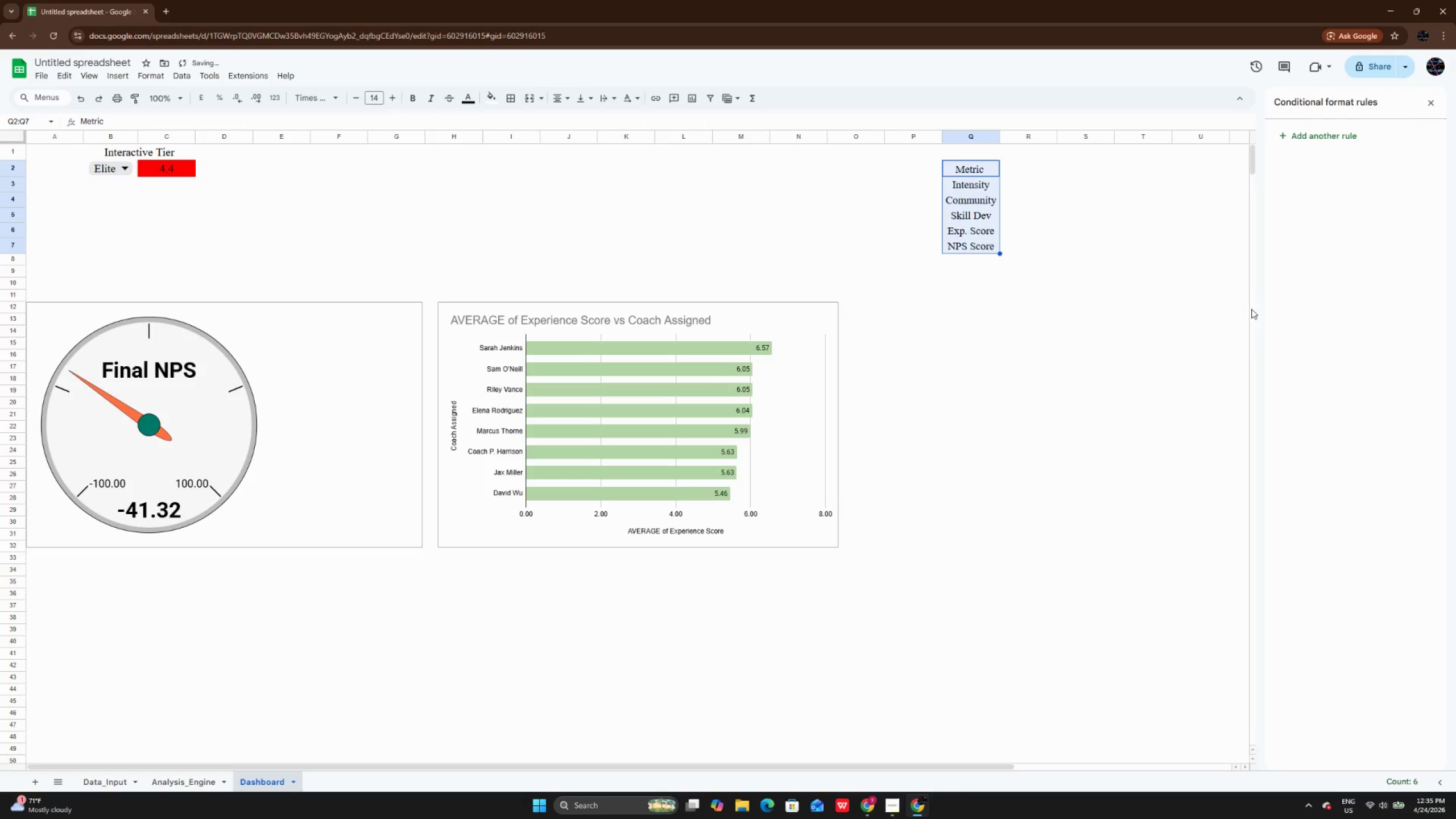 
left_click([1245, 310])
 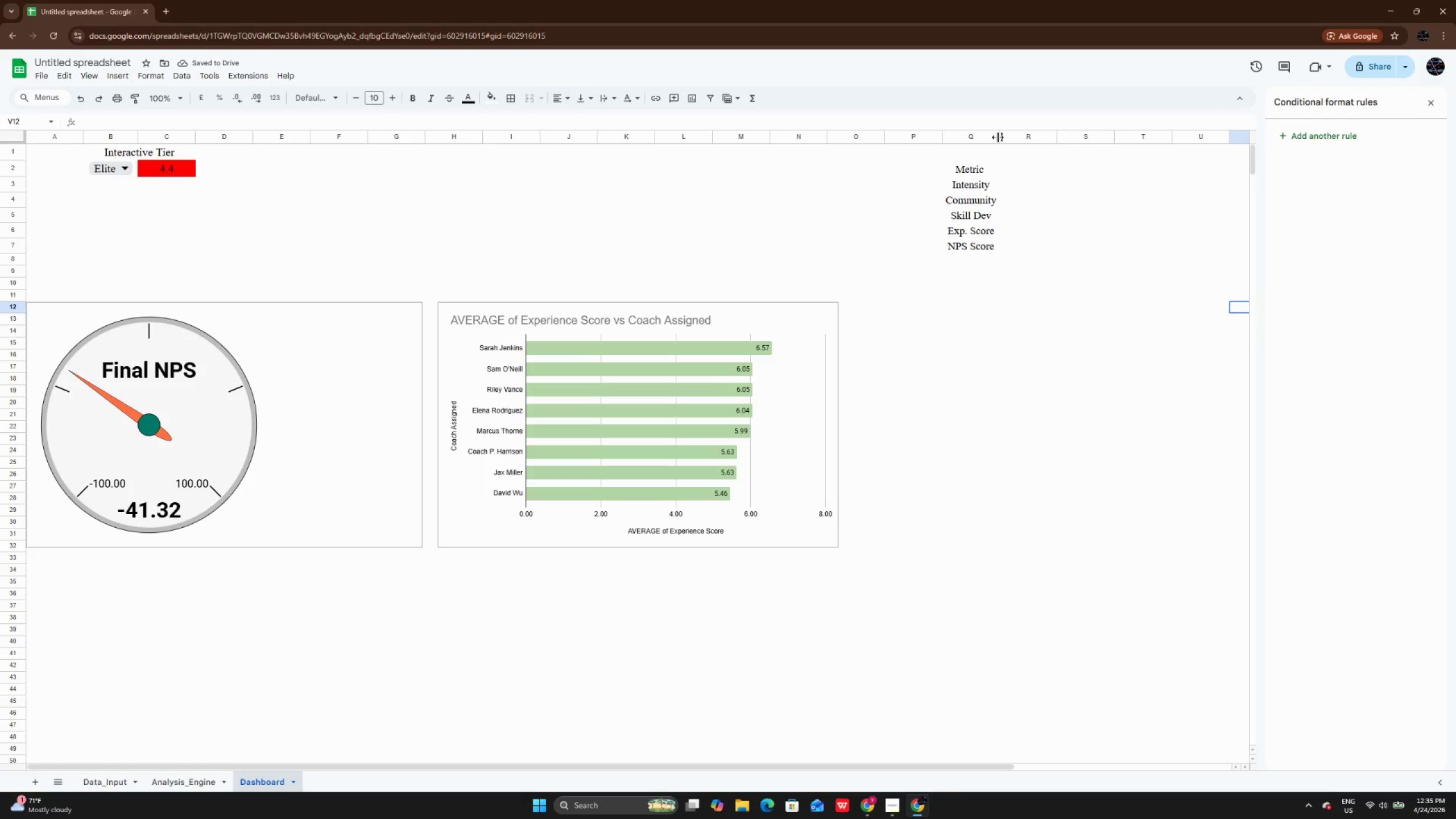 
double_click([998, 137])
 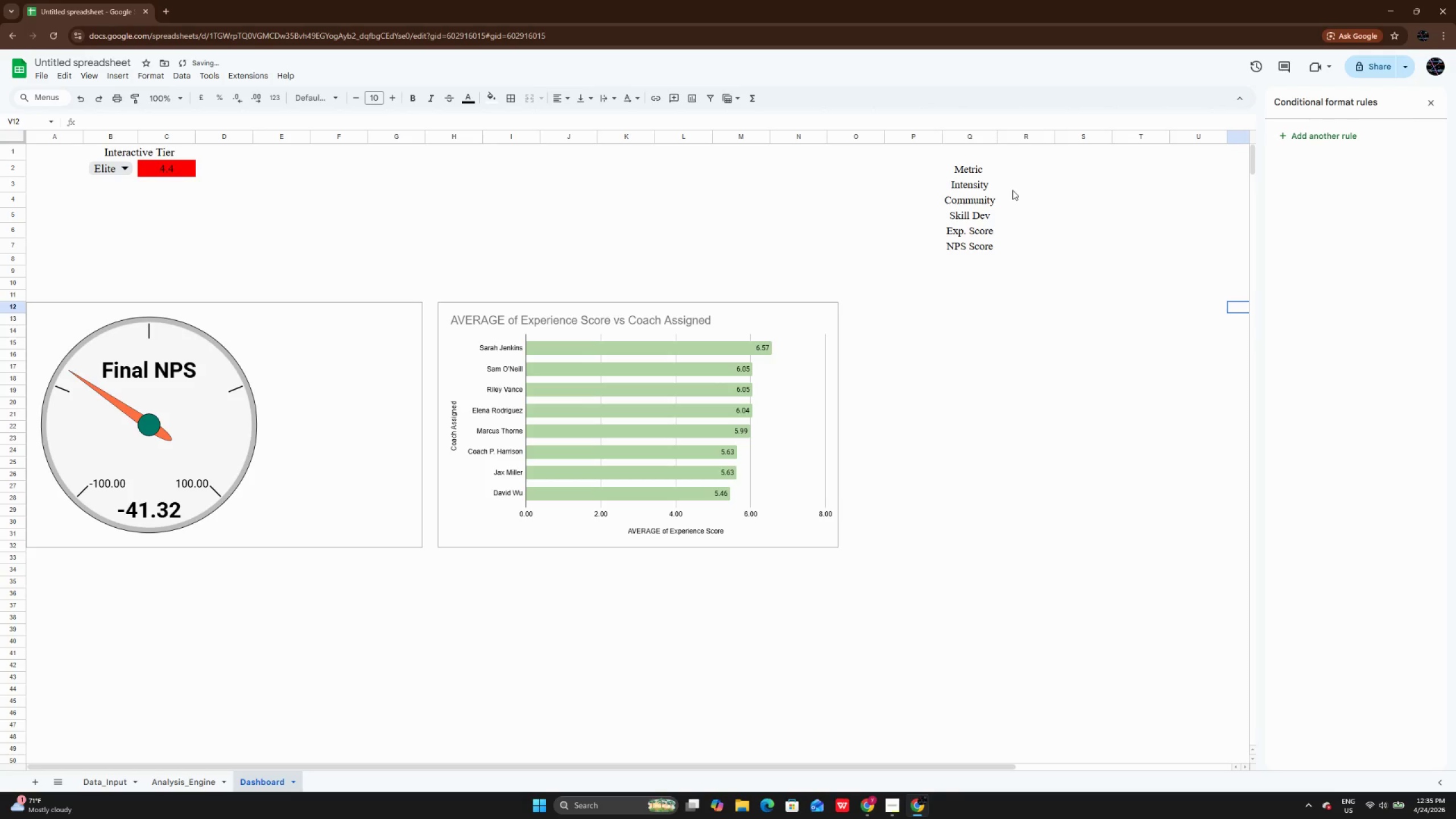 
left_click([1012, 190])
 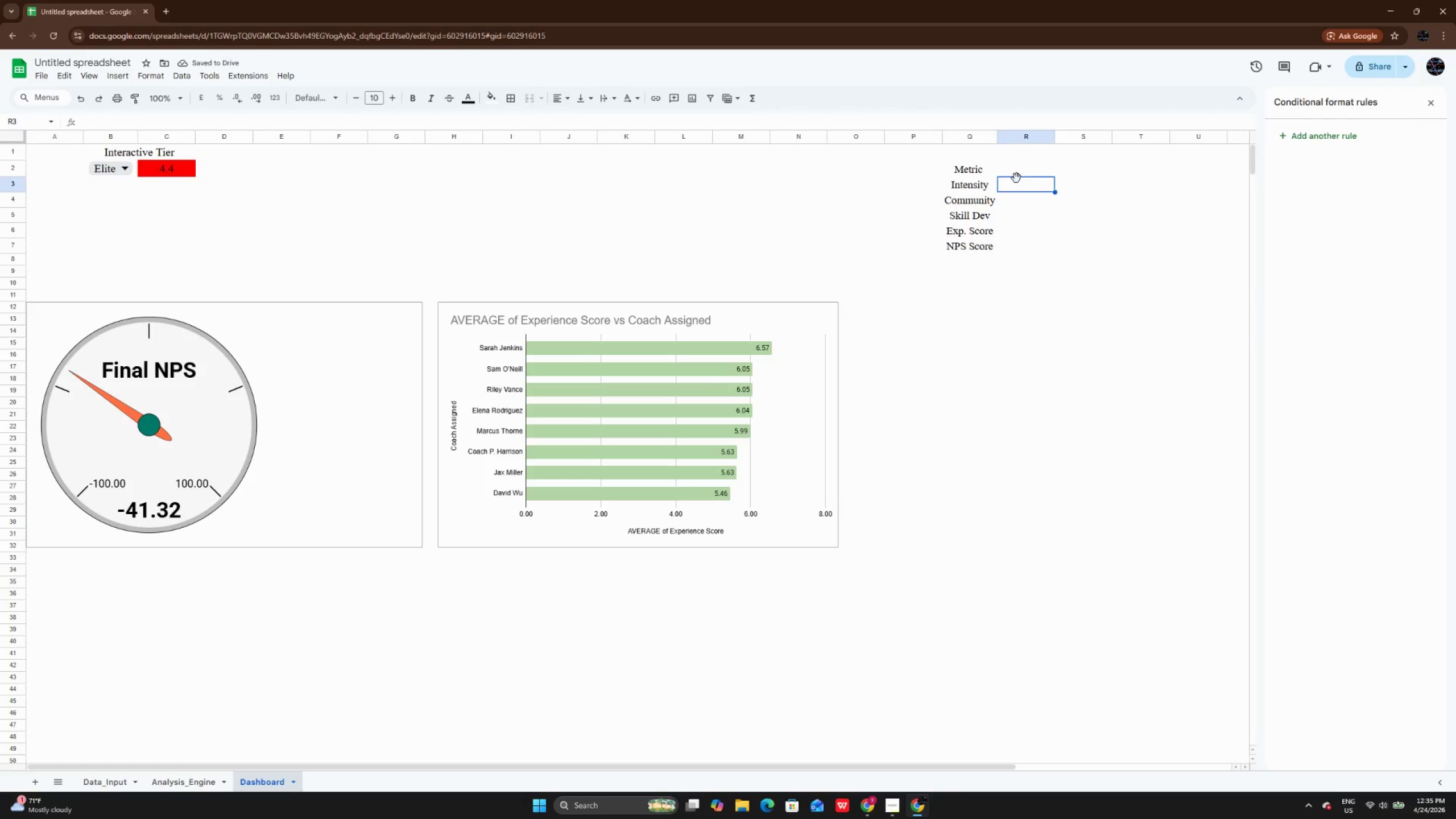 
wait(5.39)
 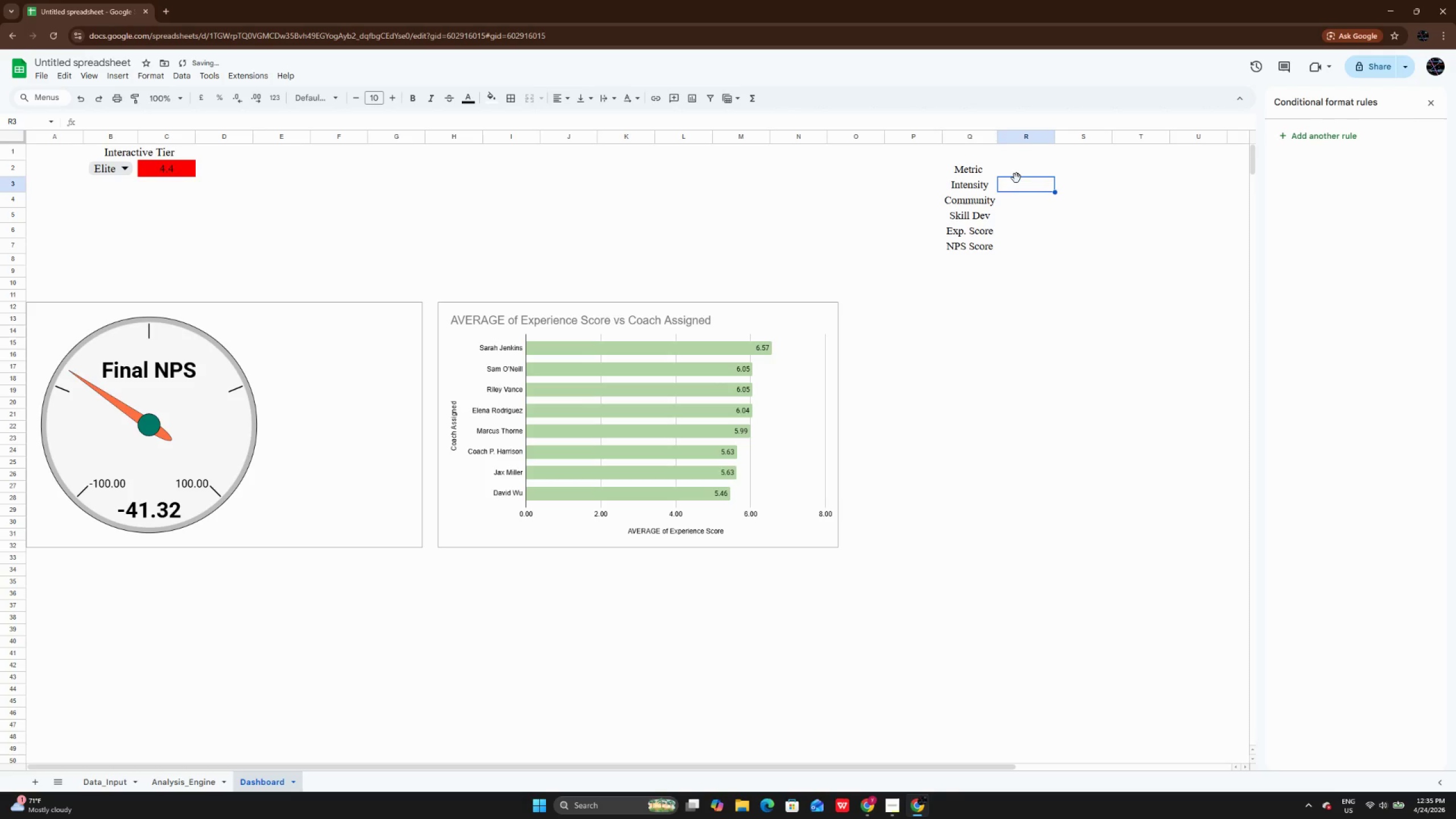 
double_click([1024, 165])
 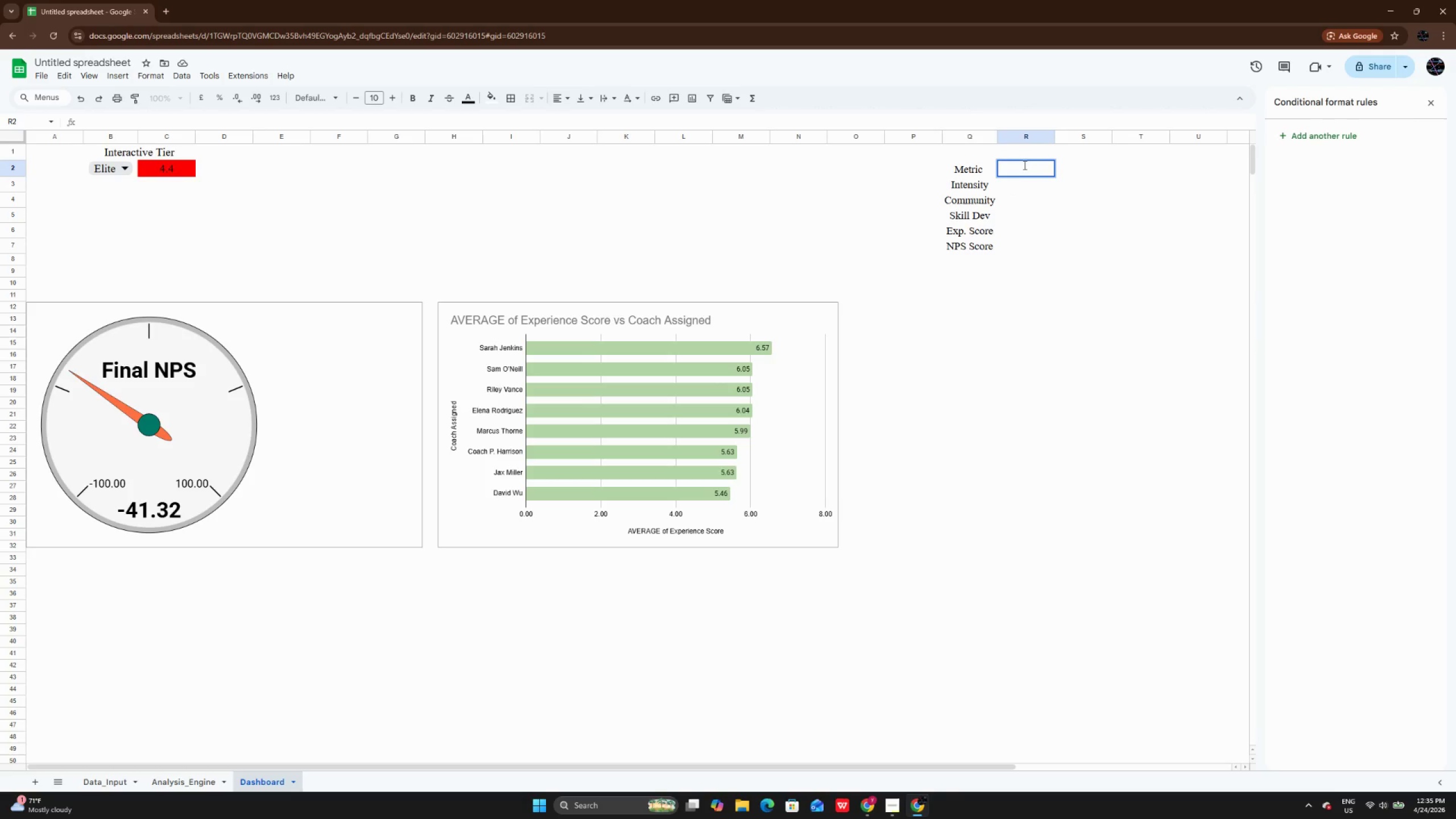 
type(Tier Results)
 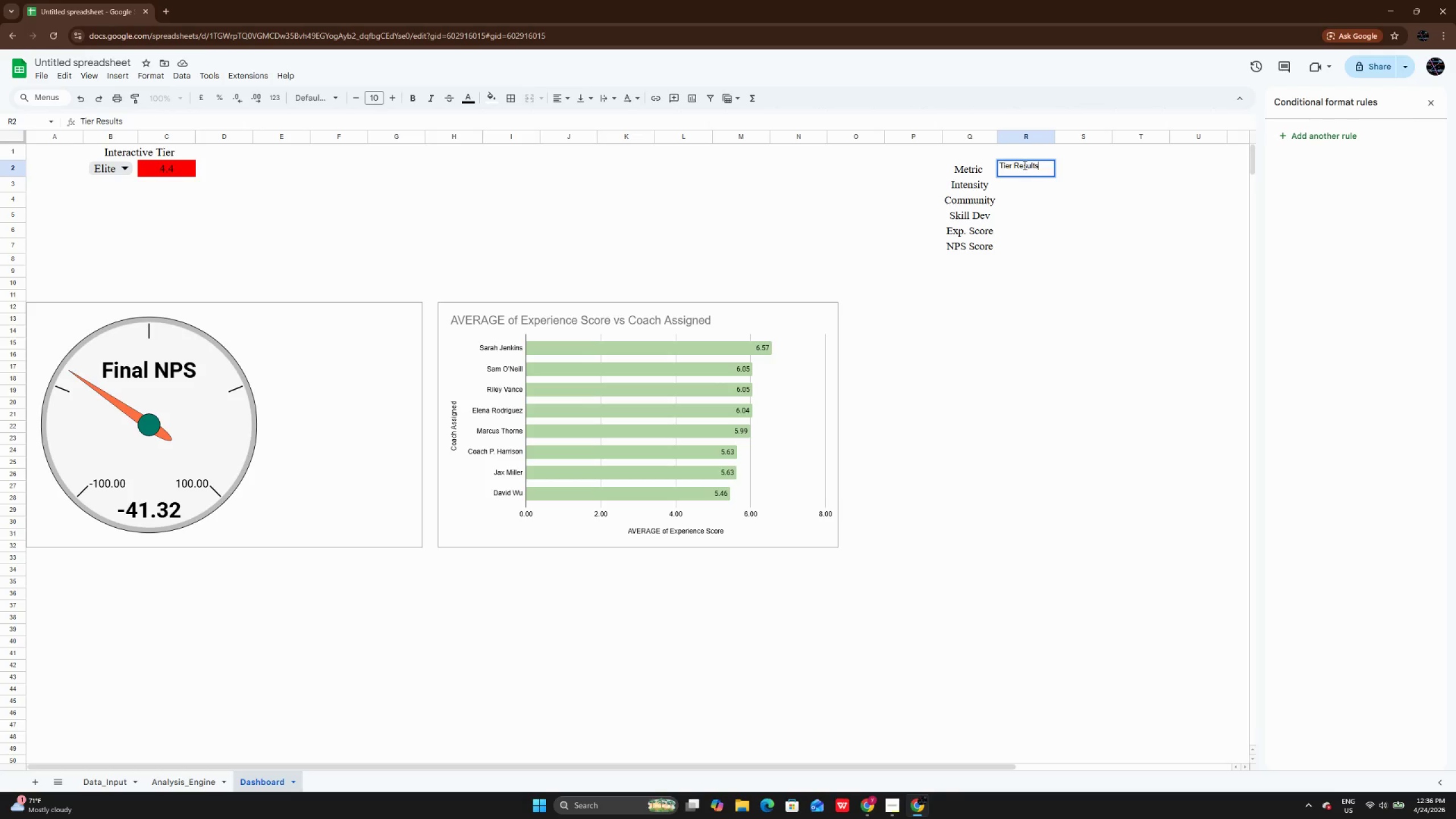 
key(Enter)
 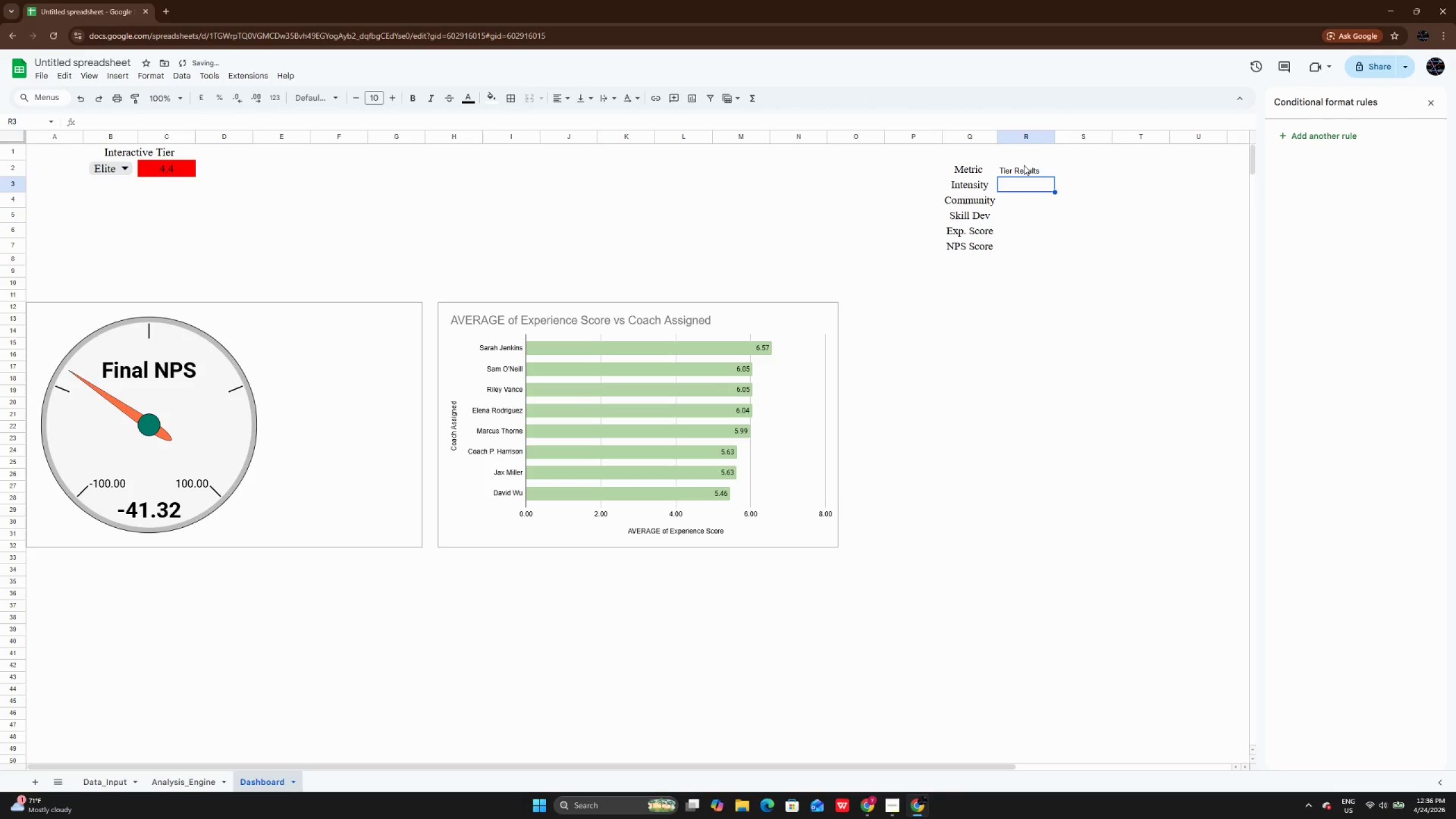 
key(Enter)
 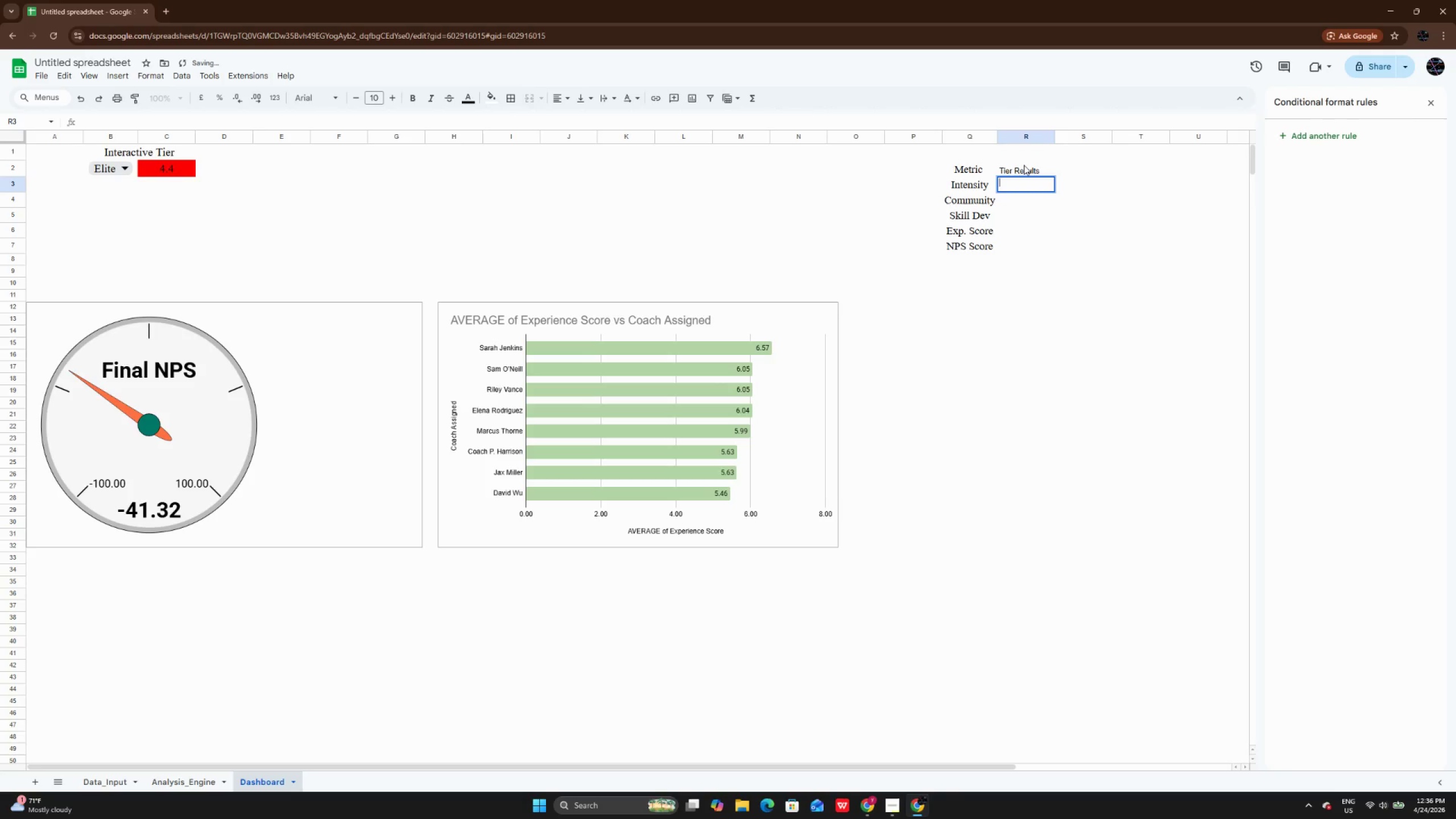 
type(=AVERAGEIF(DATA)
key(Backspace)
key(Backspace)
key(Backspace)
type(A)
key(Backspace)
type(ata_Input!C:C)
 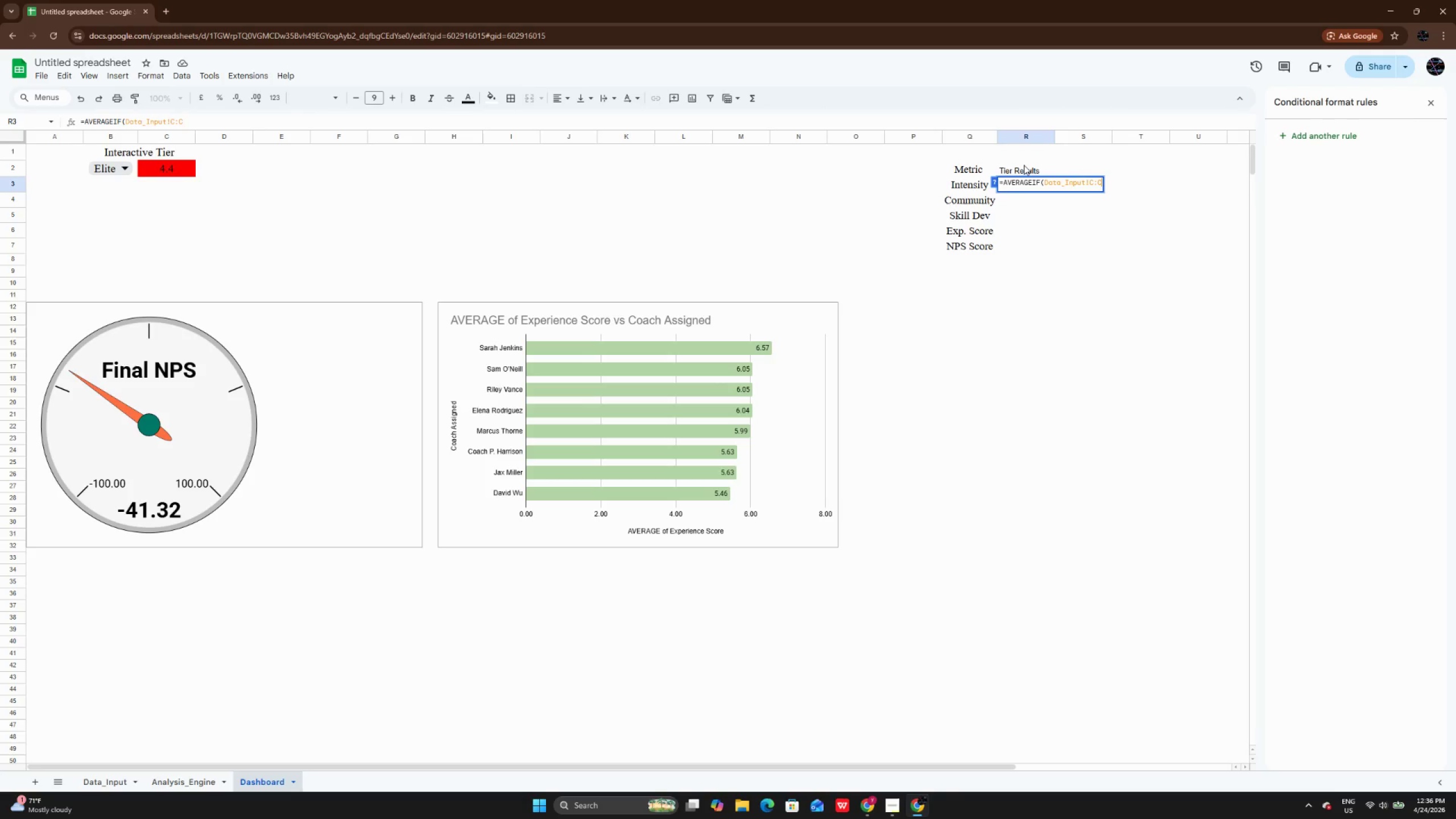 
key(Comma)
 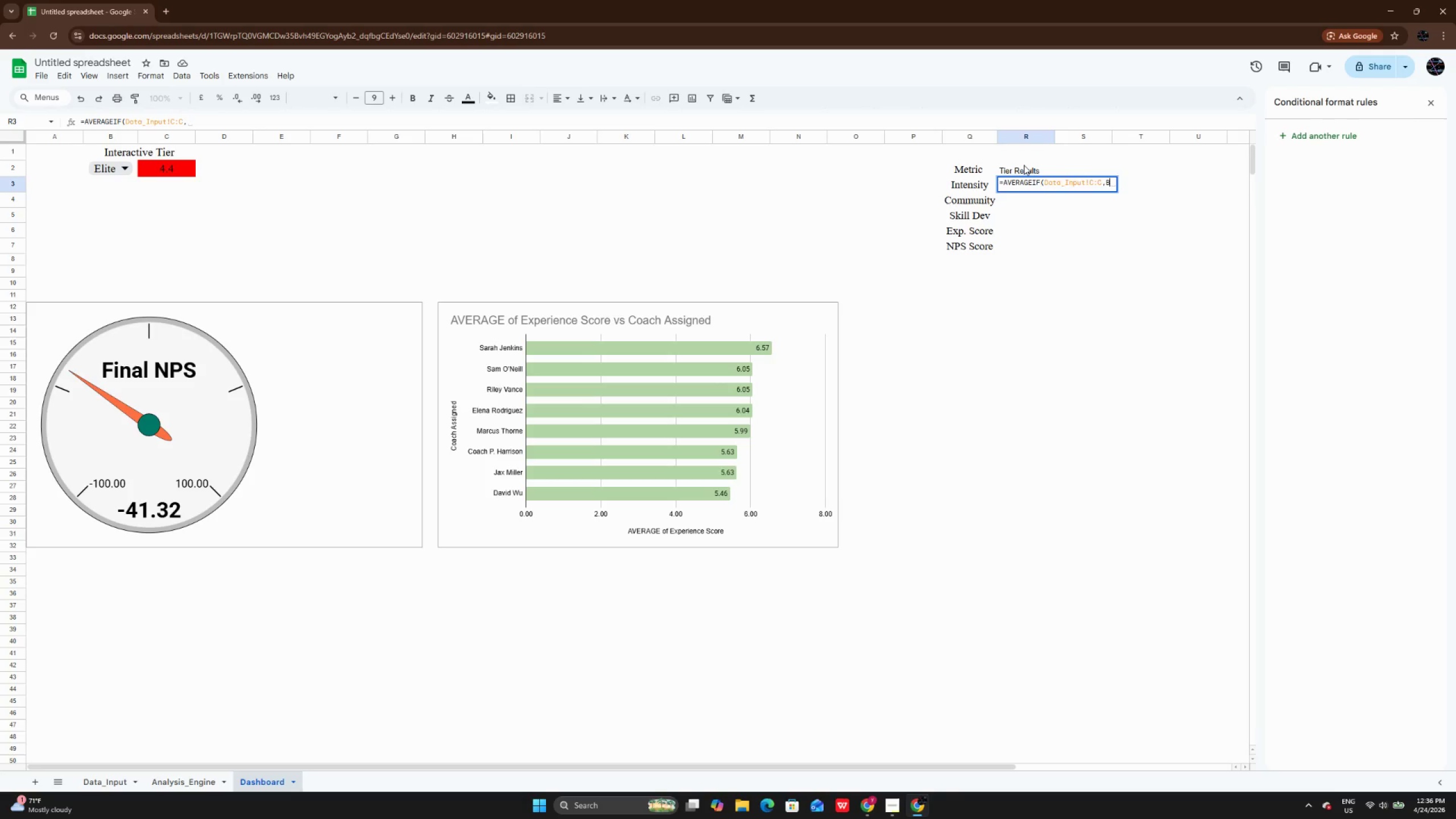 
key(B)
 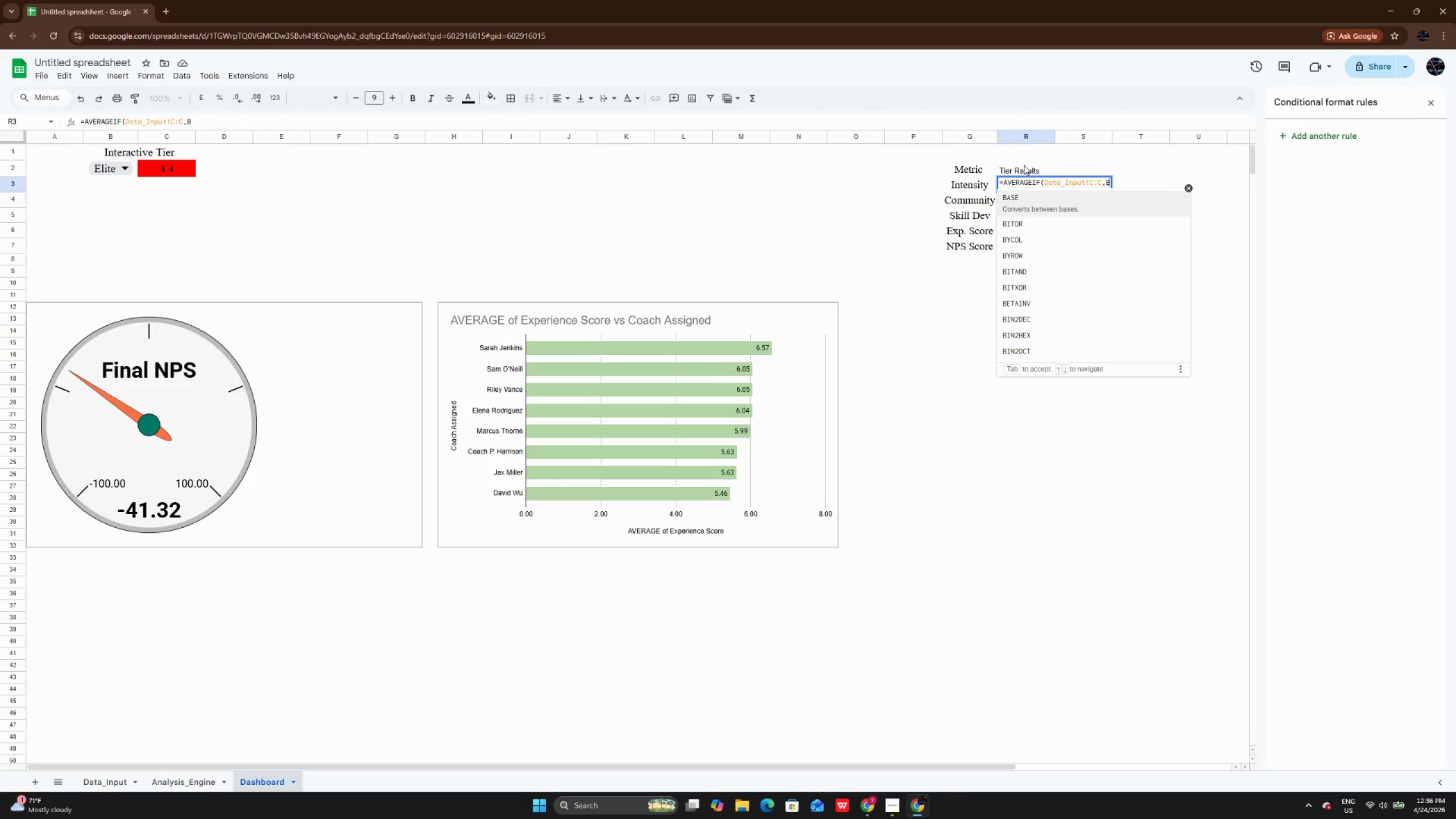 
key(Backspace)
 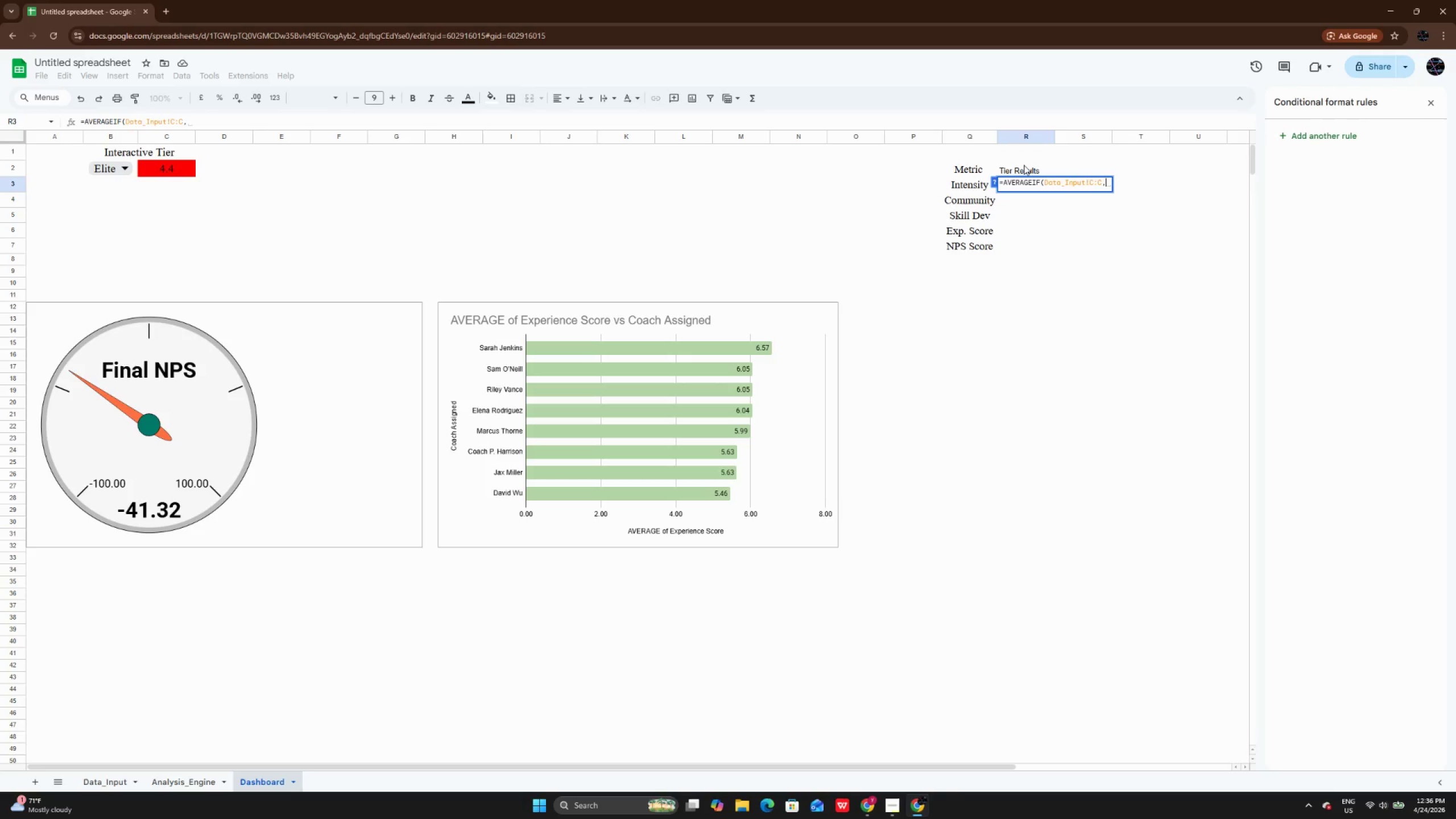 
type(R1)
key(Backspace)
type(3)
 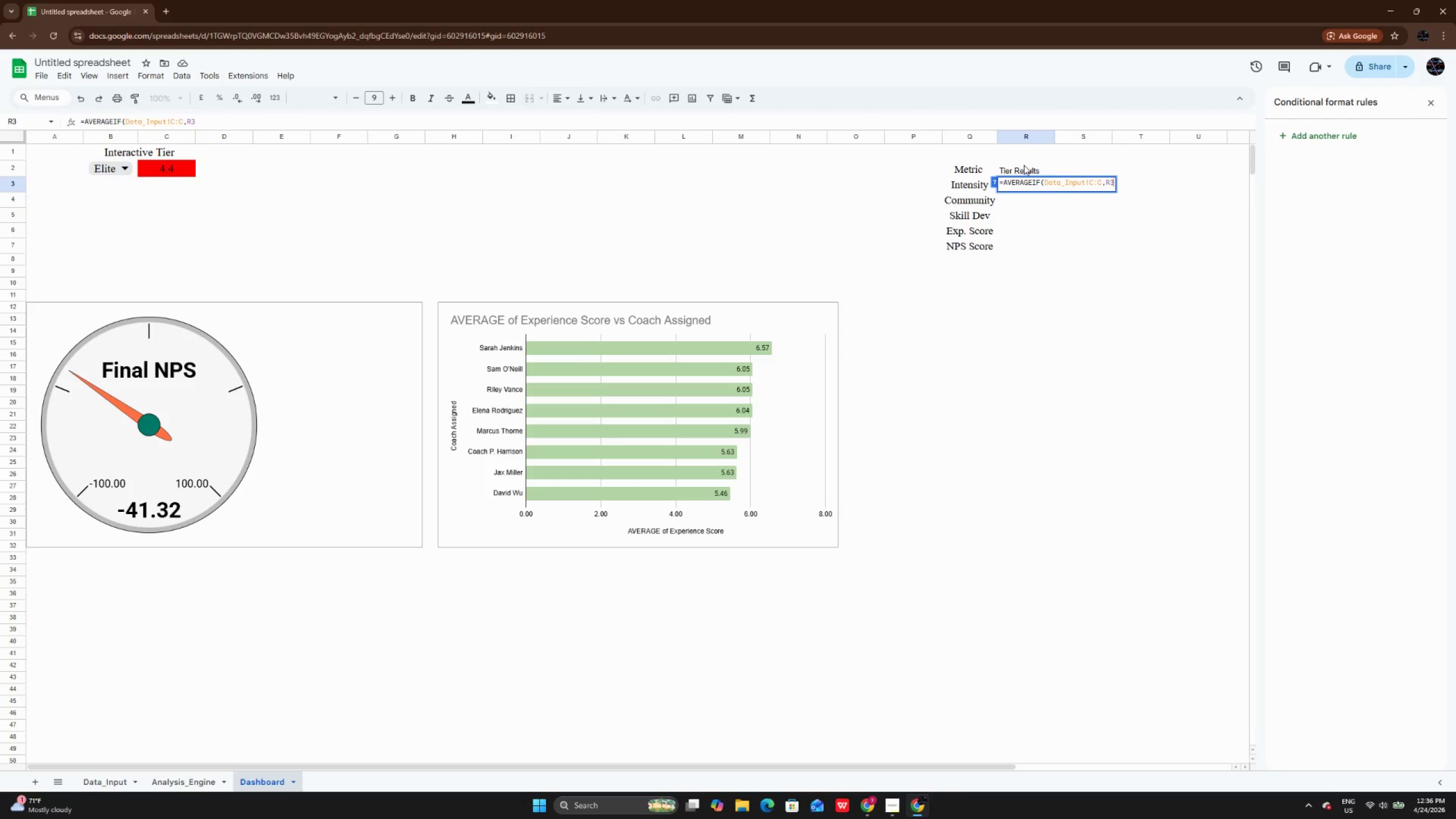 
type(,DAT)
key(Backspace)
key(Backspace)
type(ata_Inpy)
key(Backspace)
type(ut!E:E))
 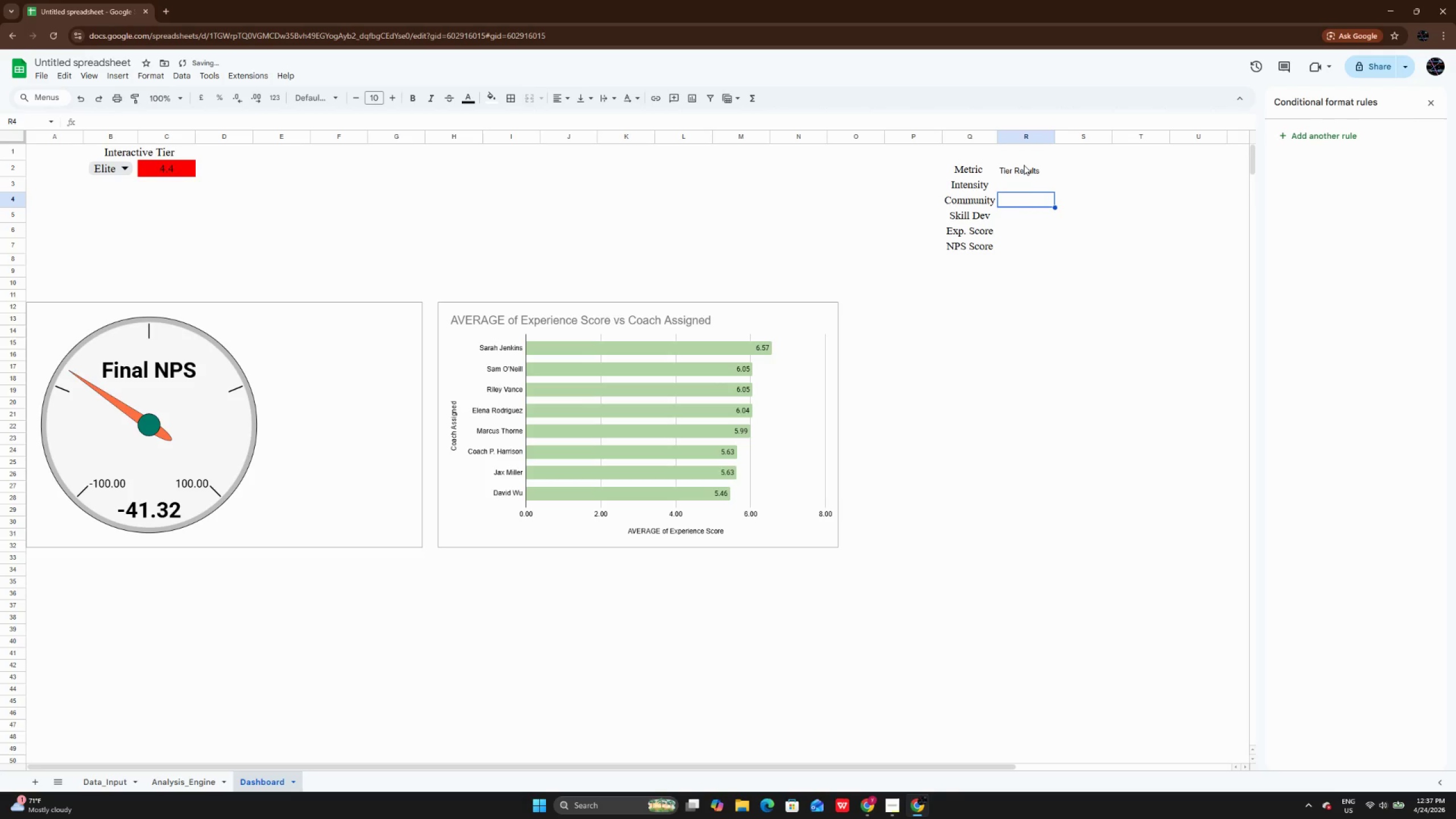 
 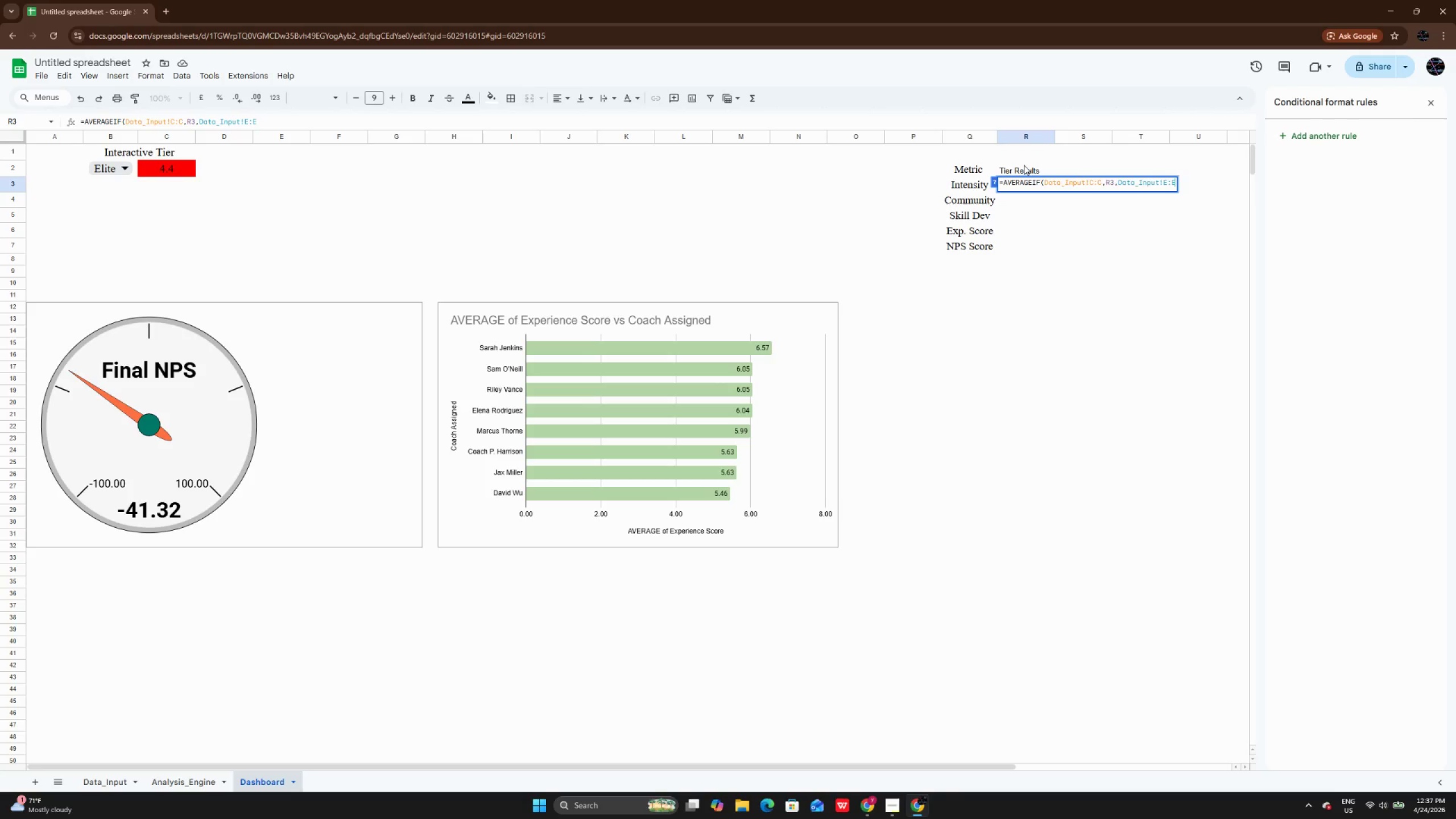 
key(Enter)
 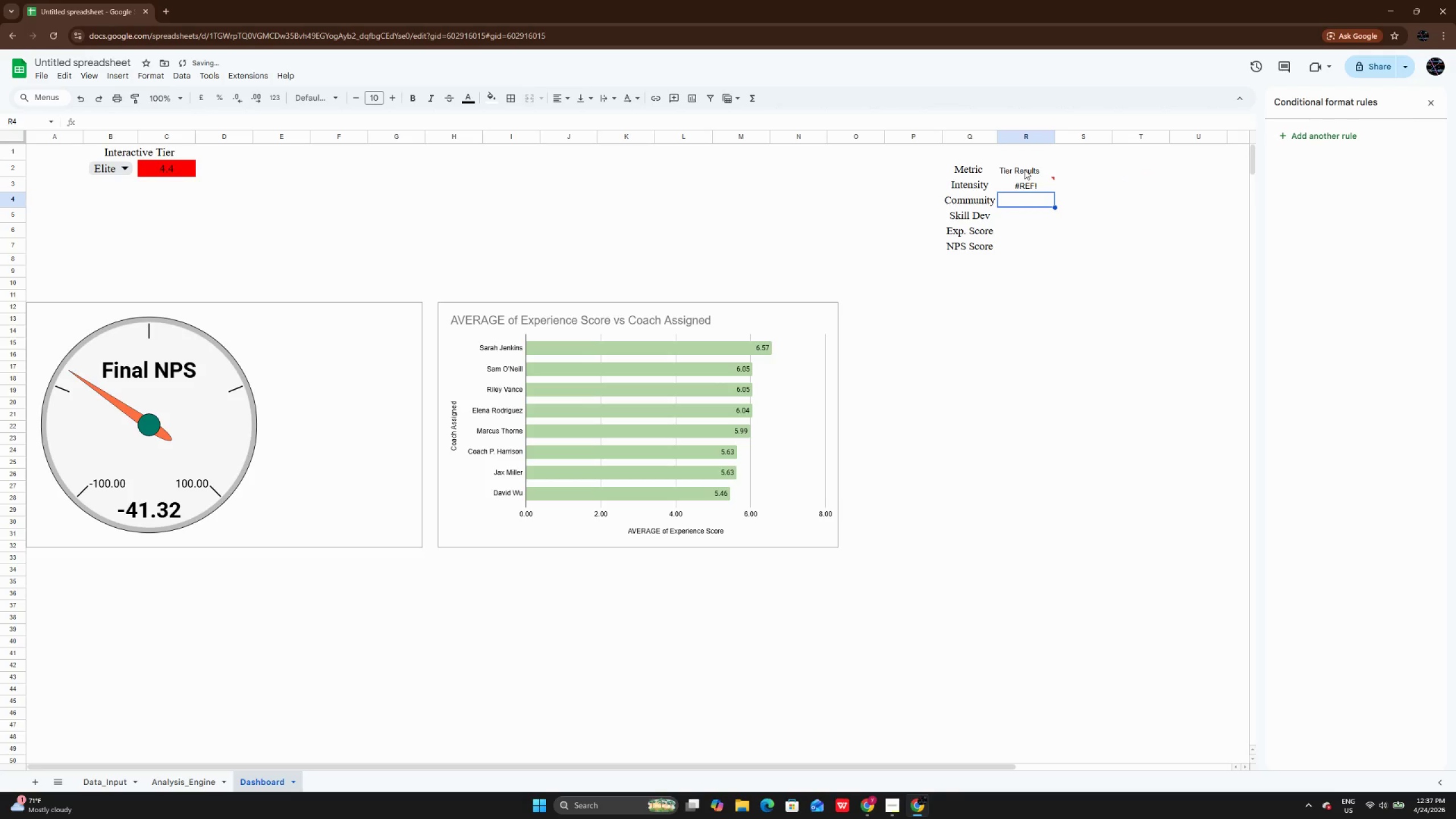 
left_click([1032, 188])
 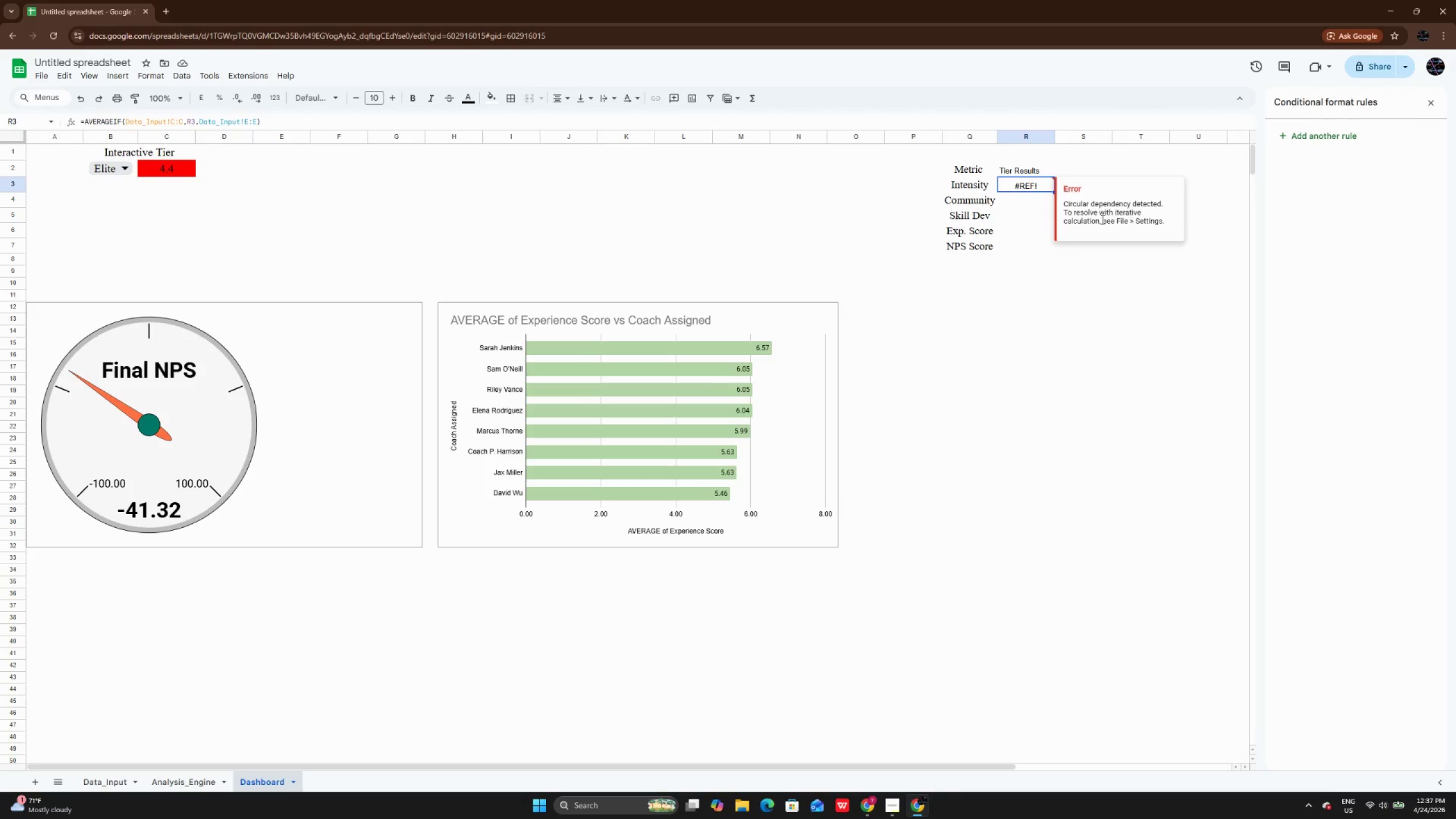 
wait(6.2)
 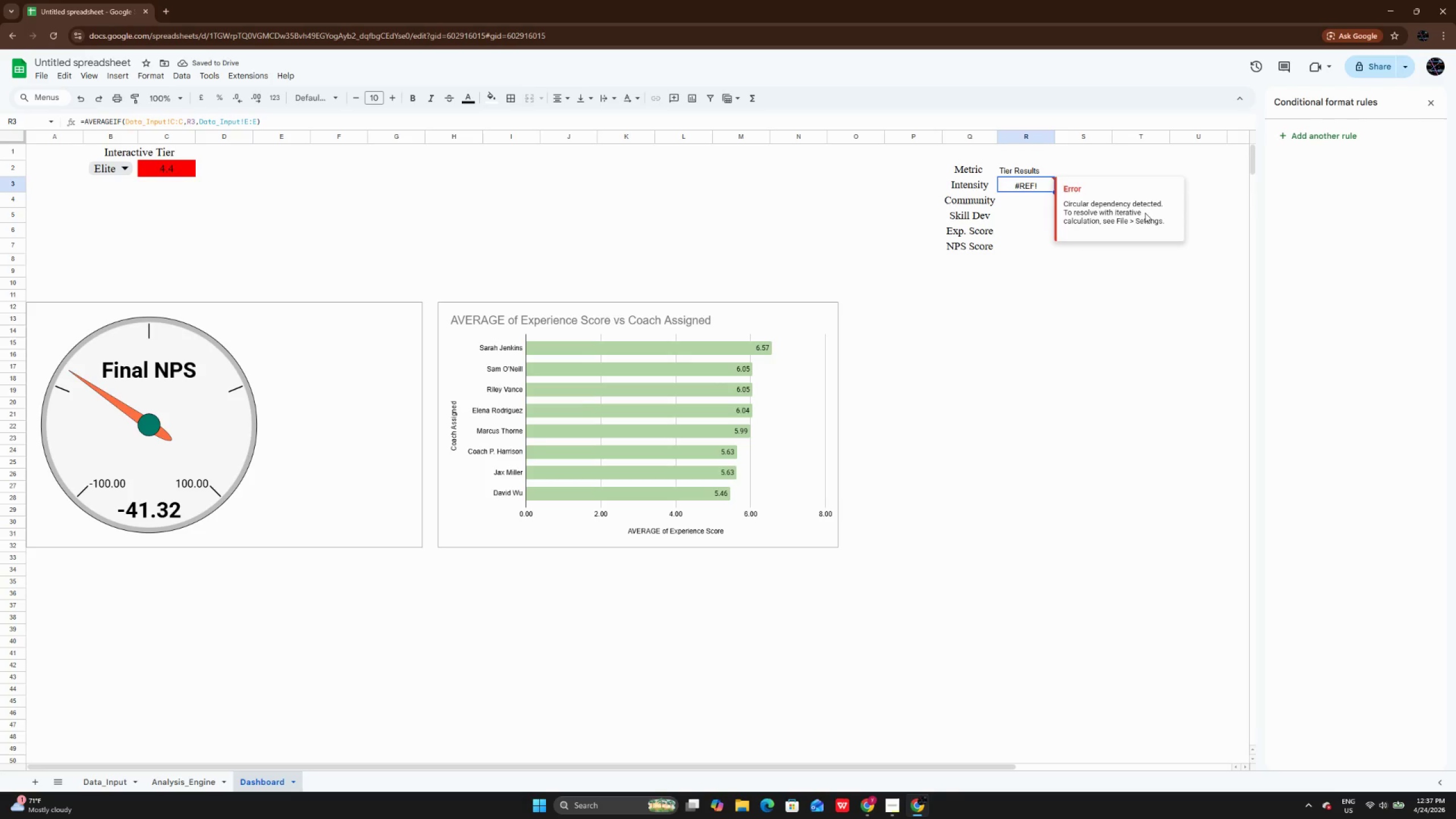 
double_click([1031, 184])
 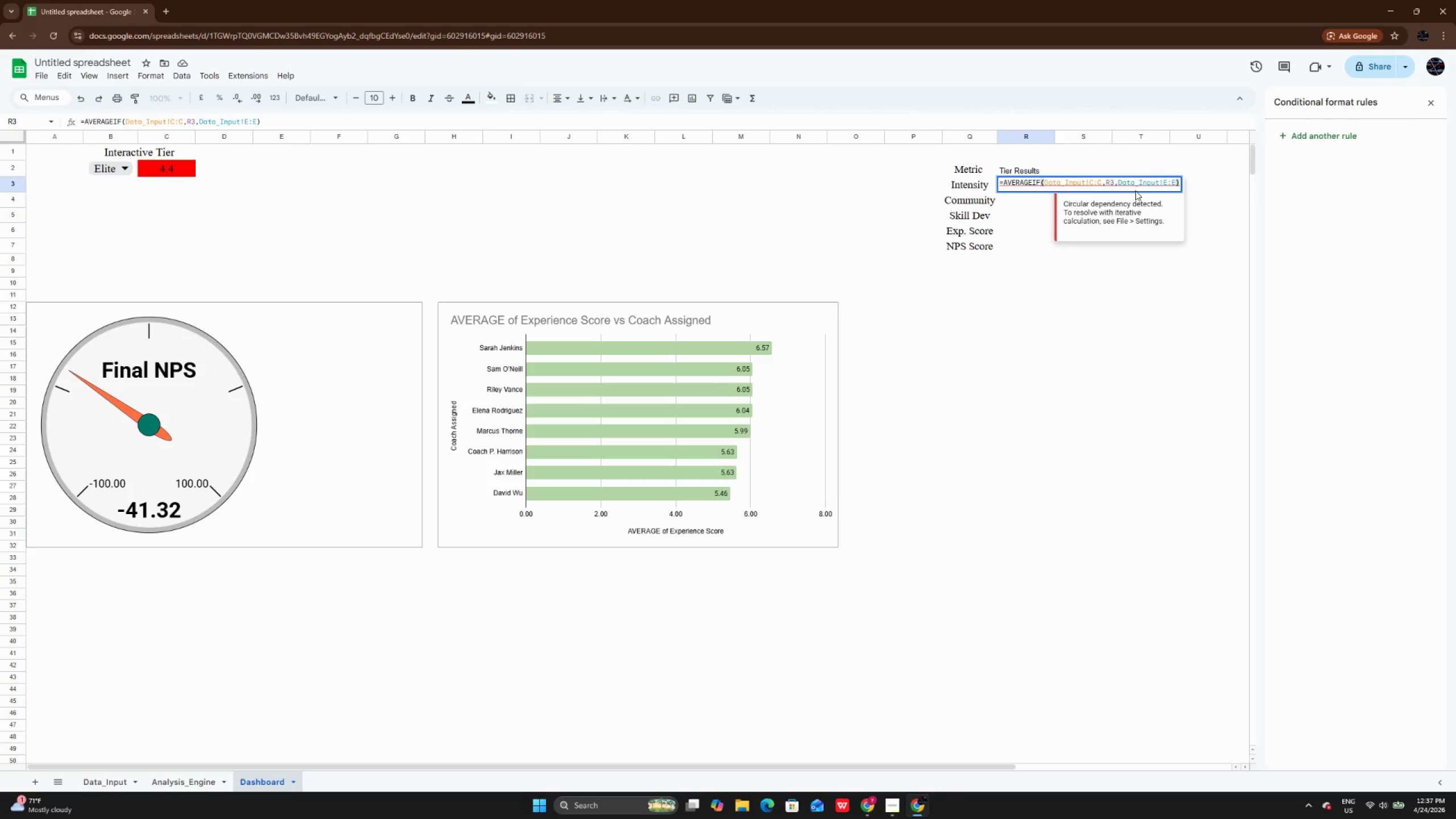 
wait(6.77)
 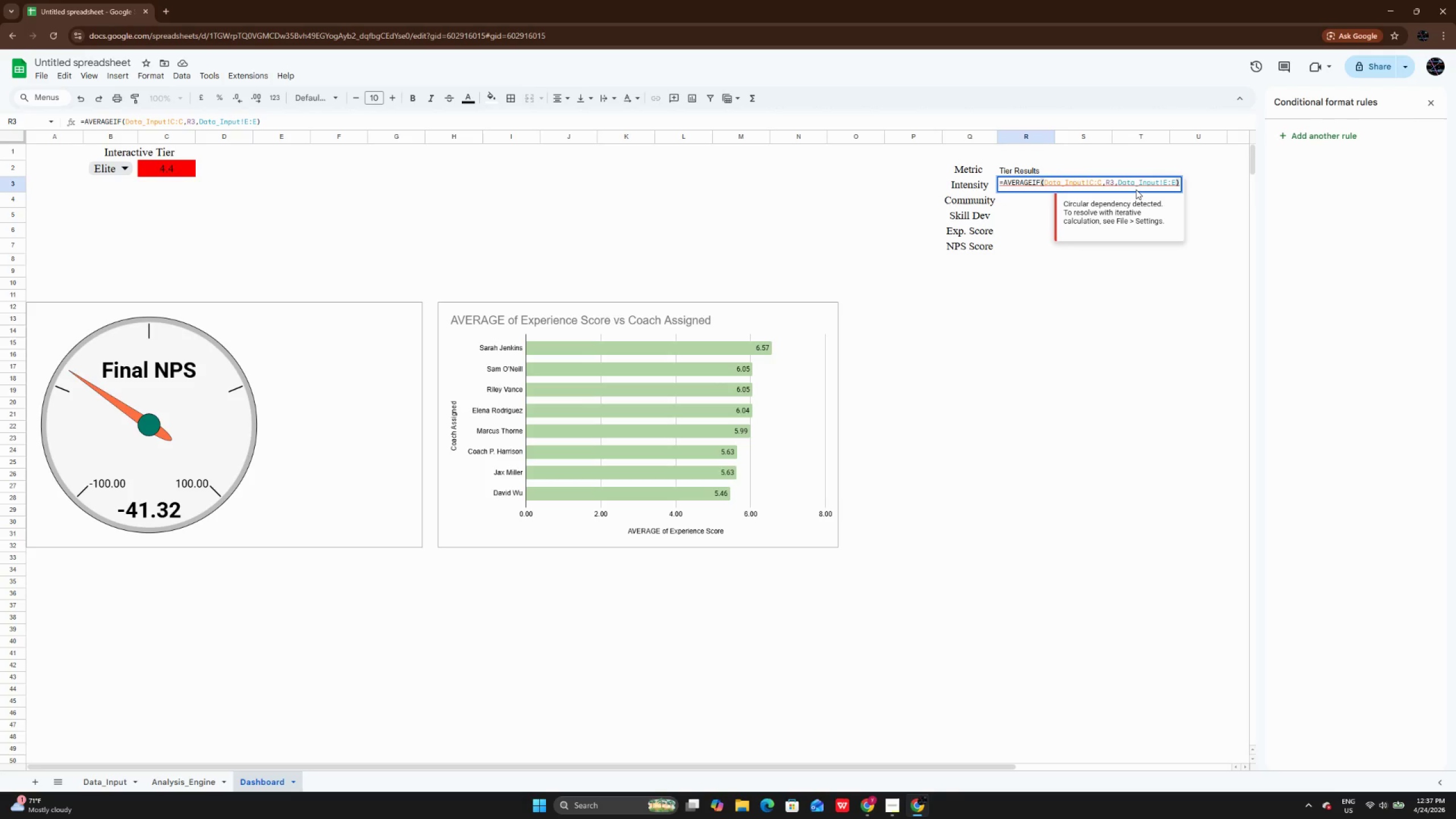 
left_click([1105, 184])
 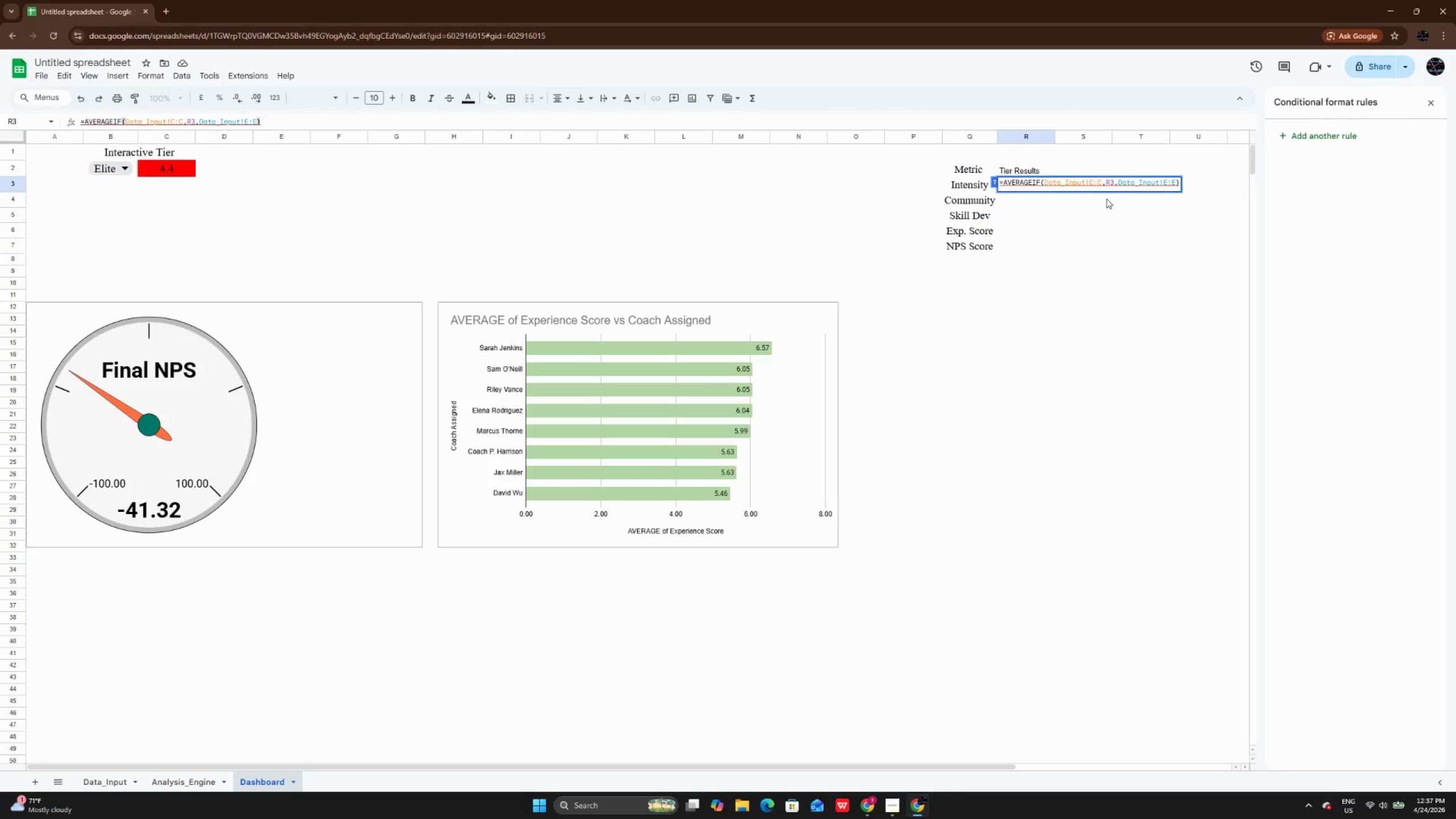 
key(Space)
 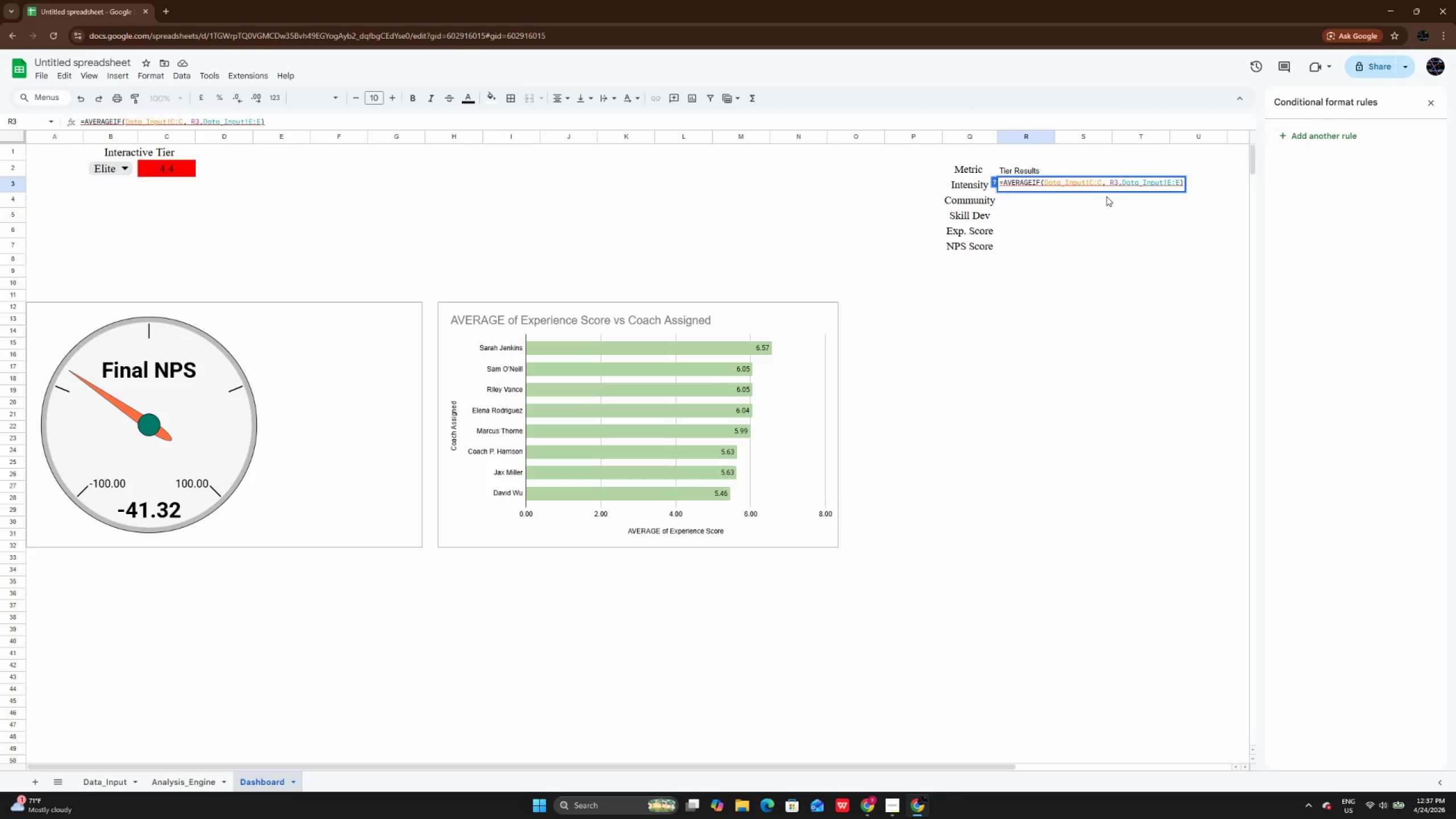 
key(Backspace)
 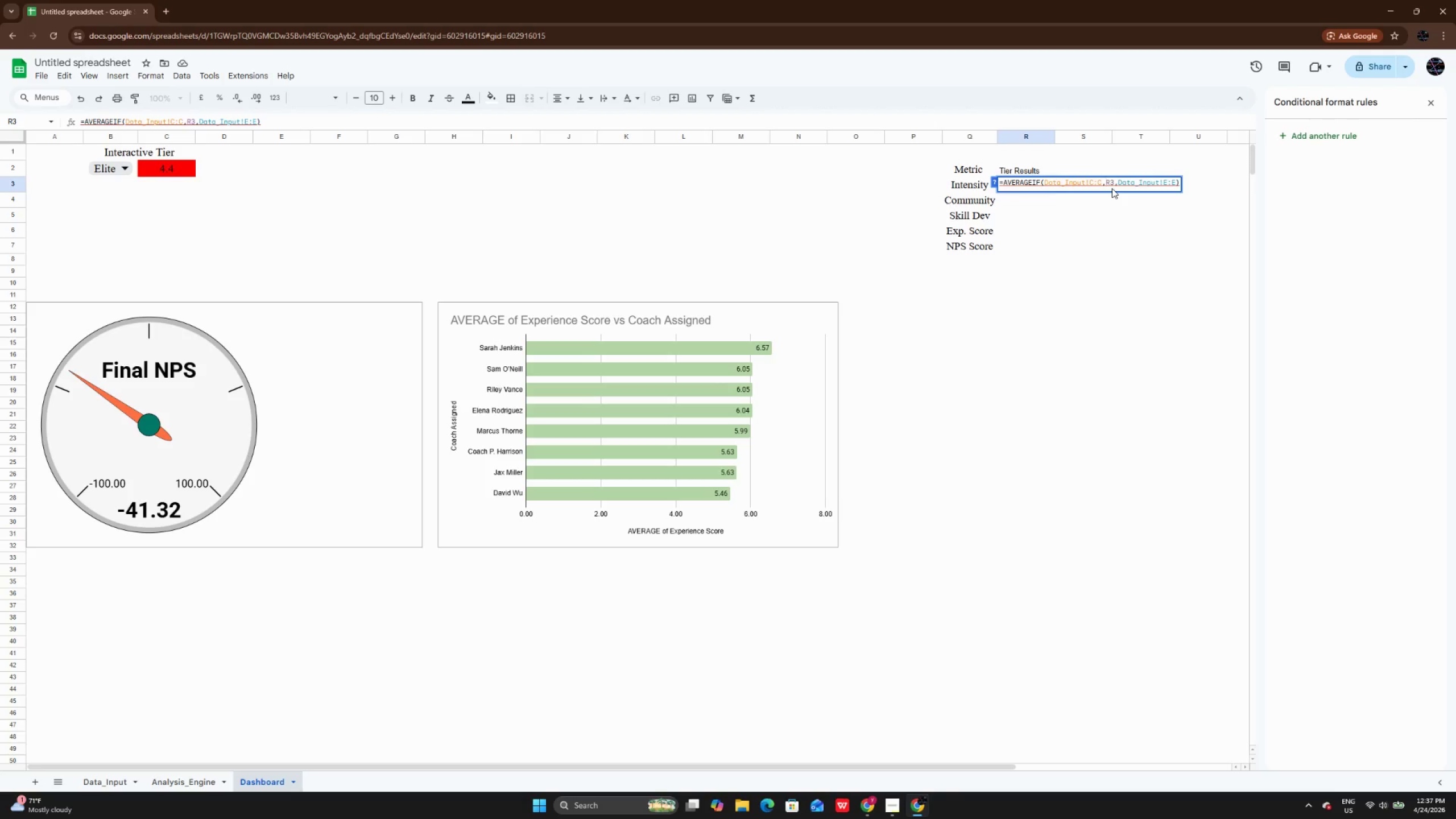 
wait(6.47)
 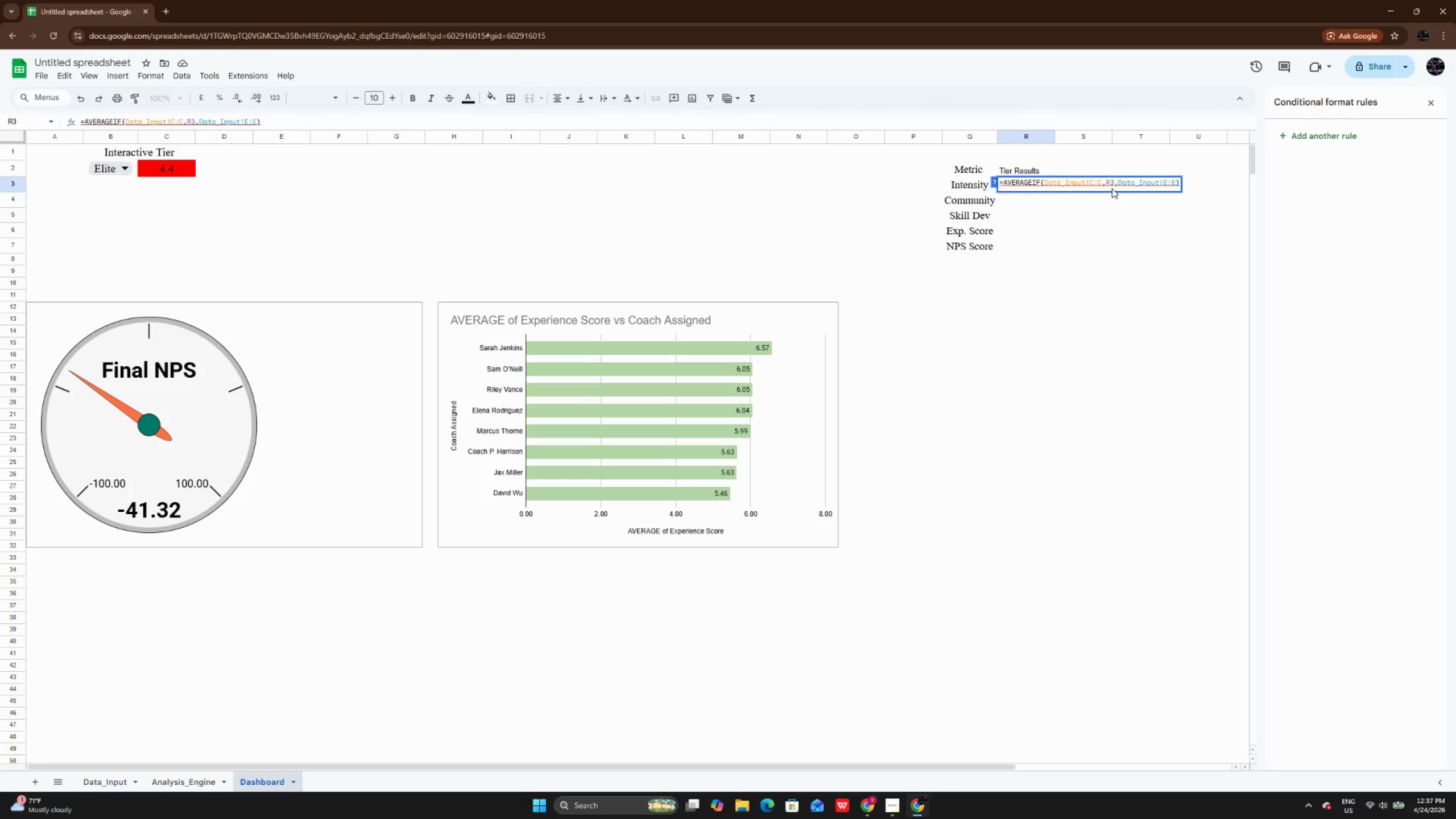 
left_click([1116, 186])
 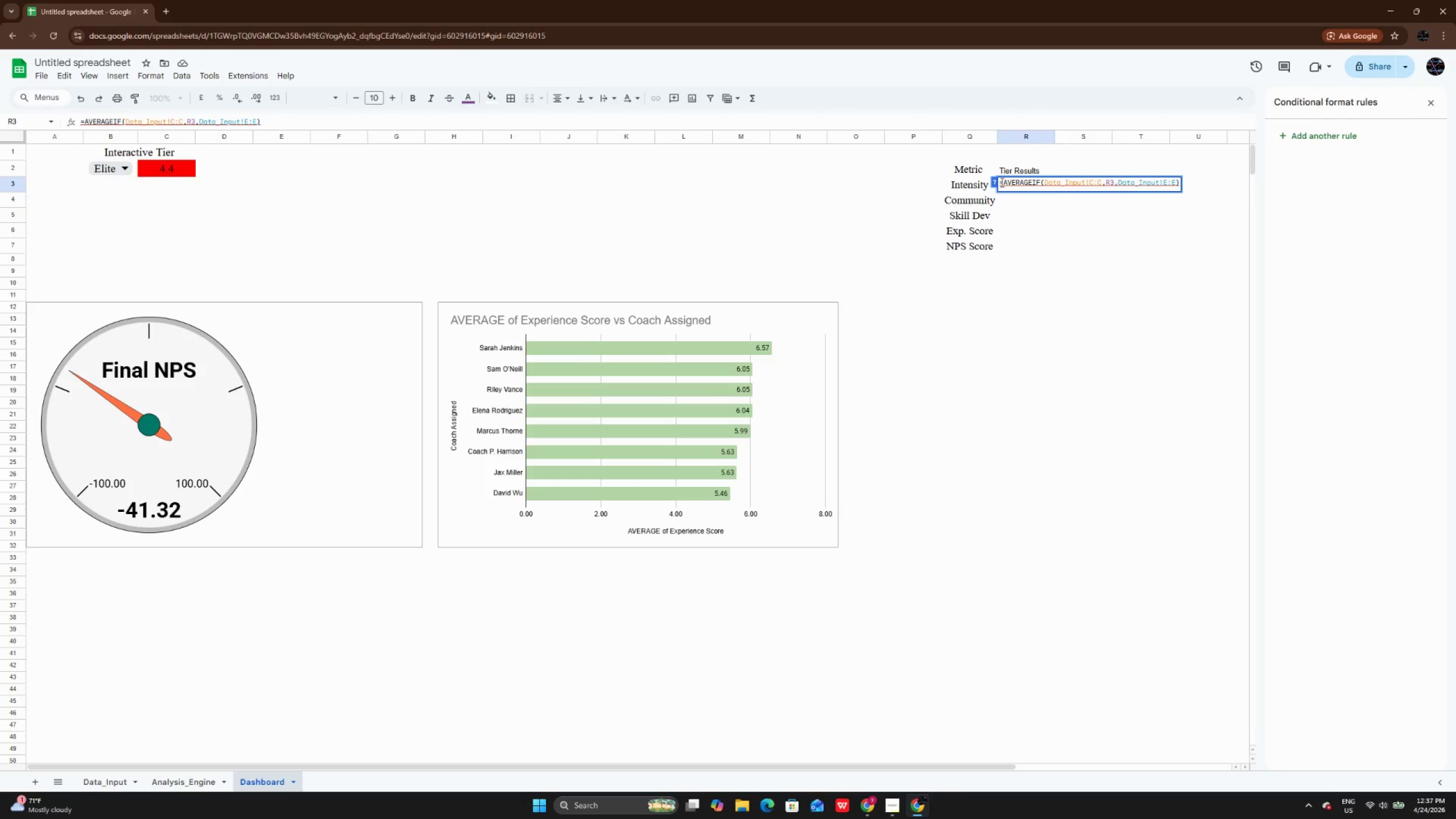 
wait(5.7)
 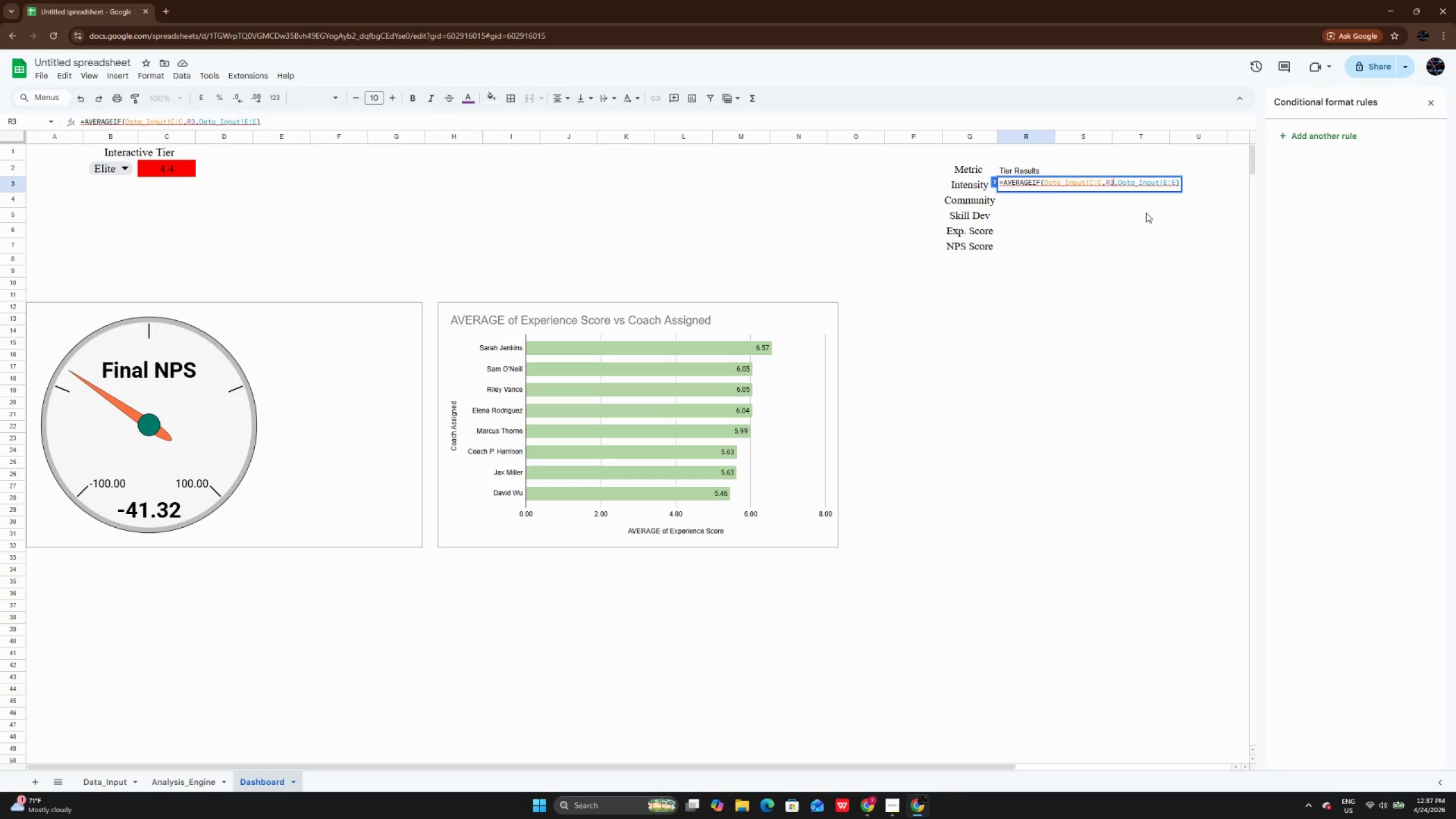 
left_click([996, 183])
 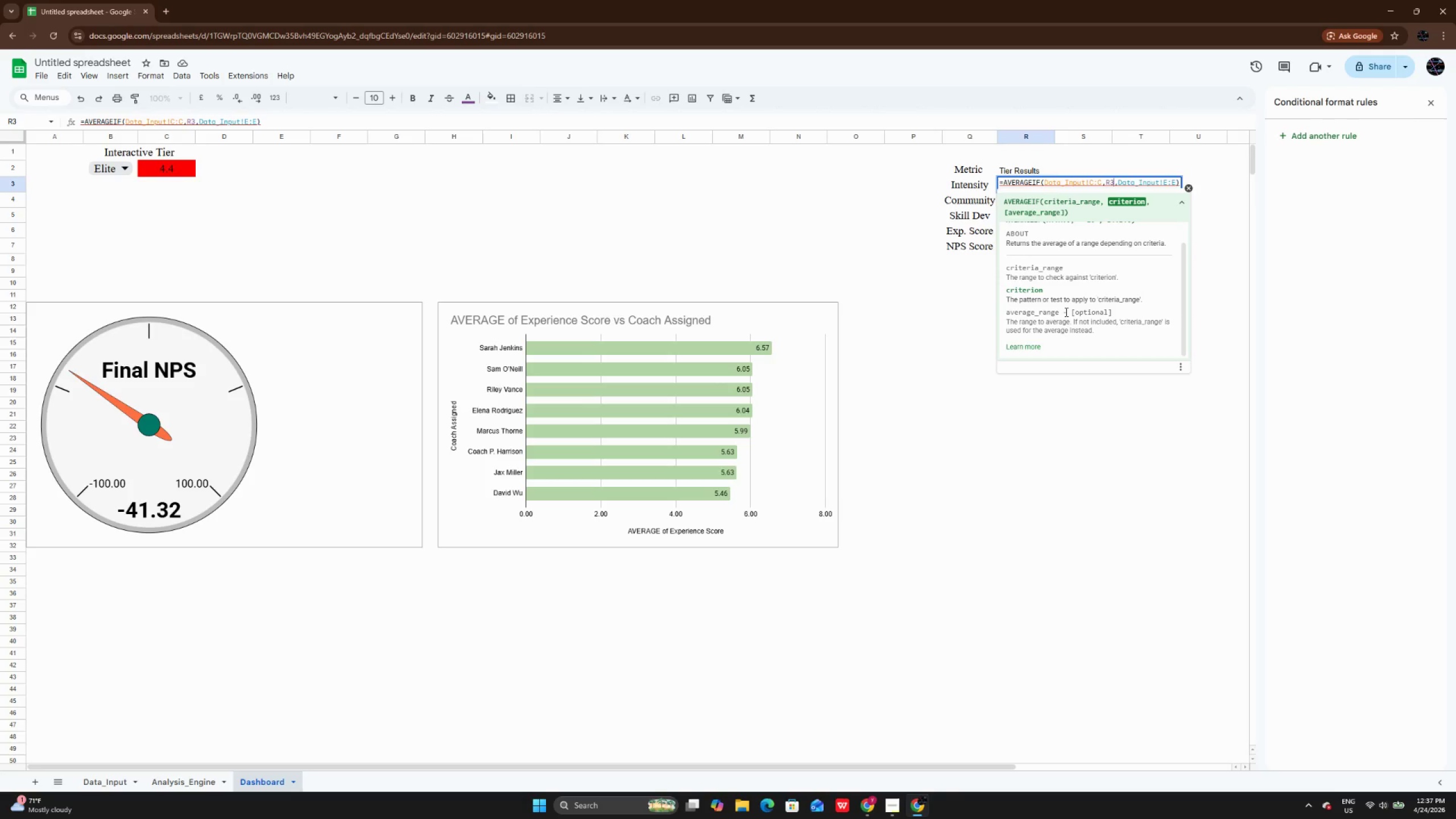 
scroll: coordinate [1065, 312], scroll_direction: up, amount: 1.0
 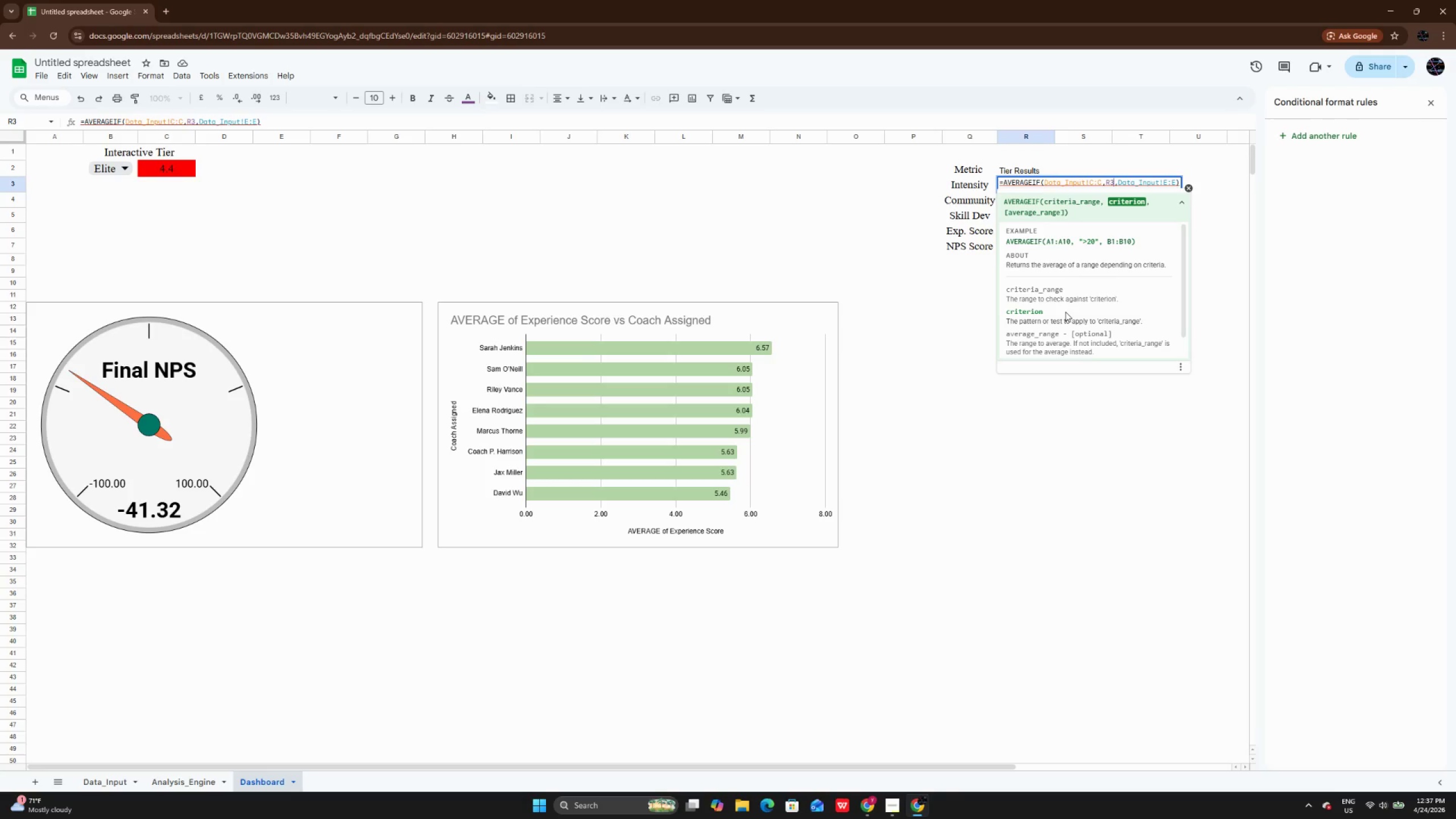 
wait(18.77)
 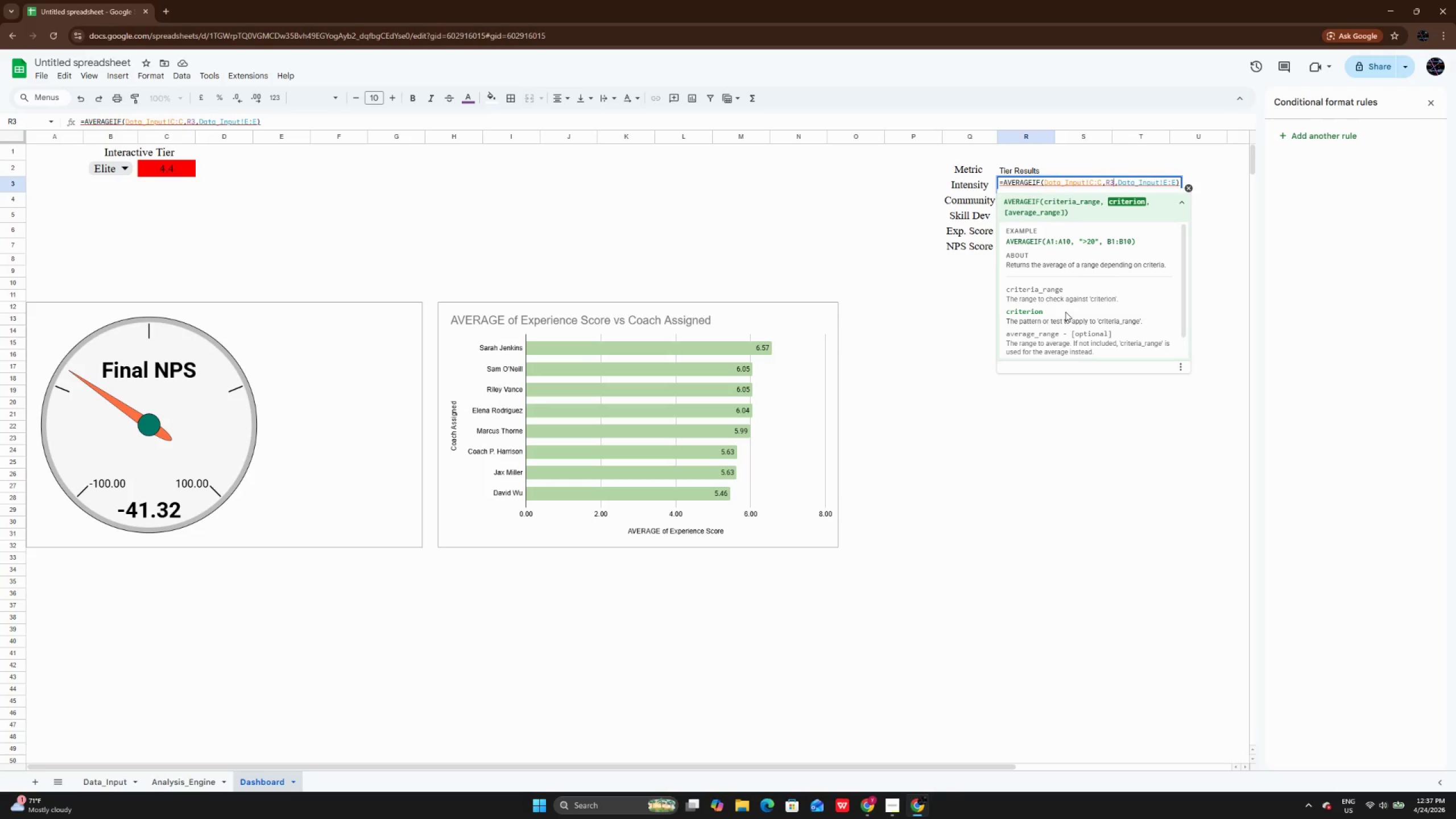 
scroll: coordinate [1136, 264], scroll_direction: up, amount: 1.0
 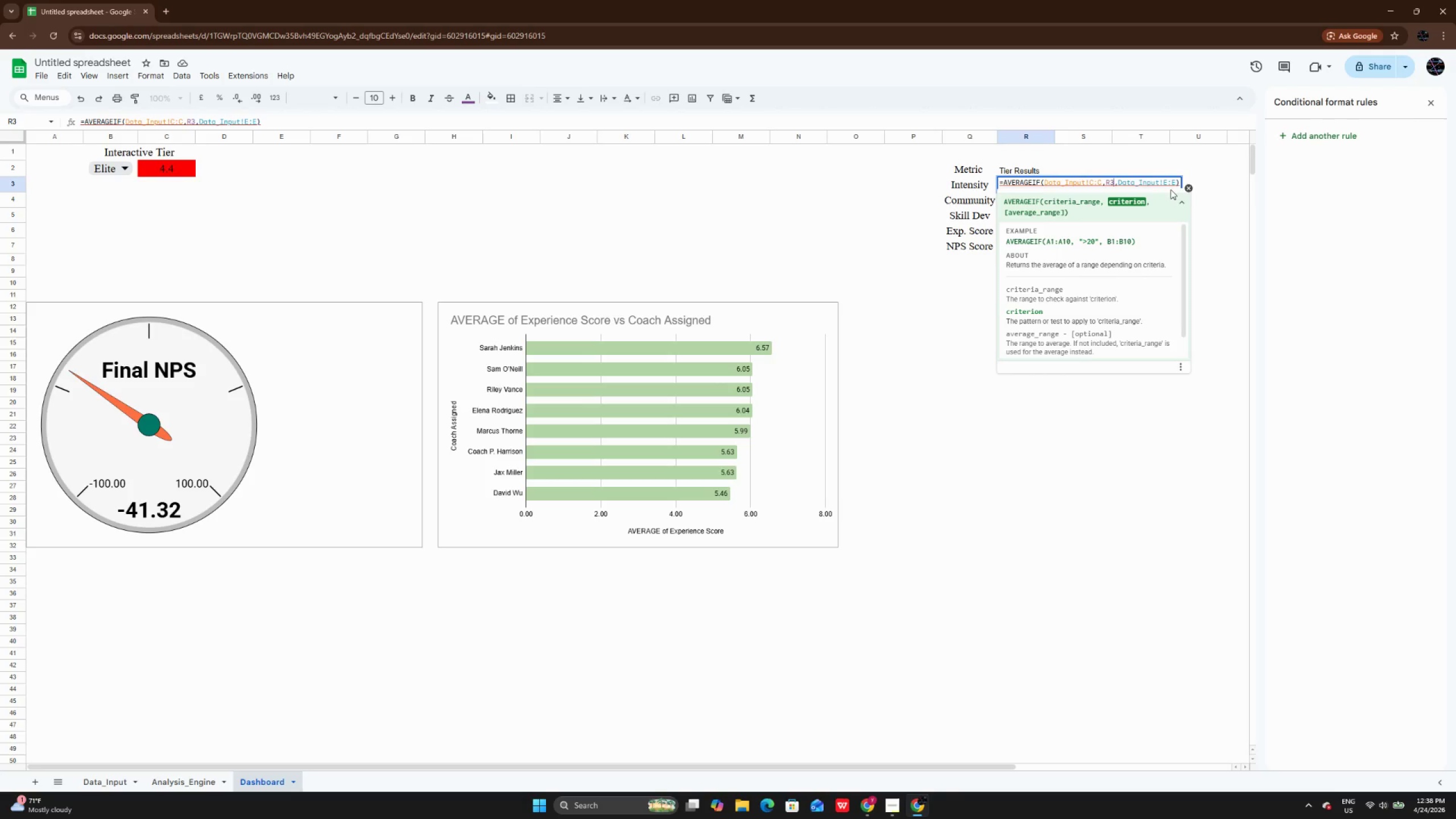 
left_click([1188, 187])
 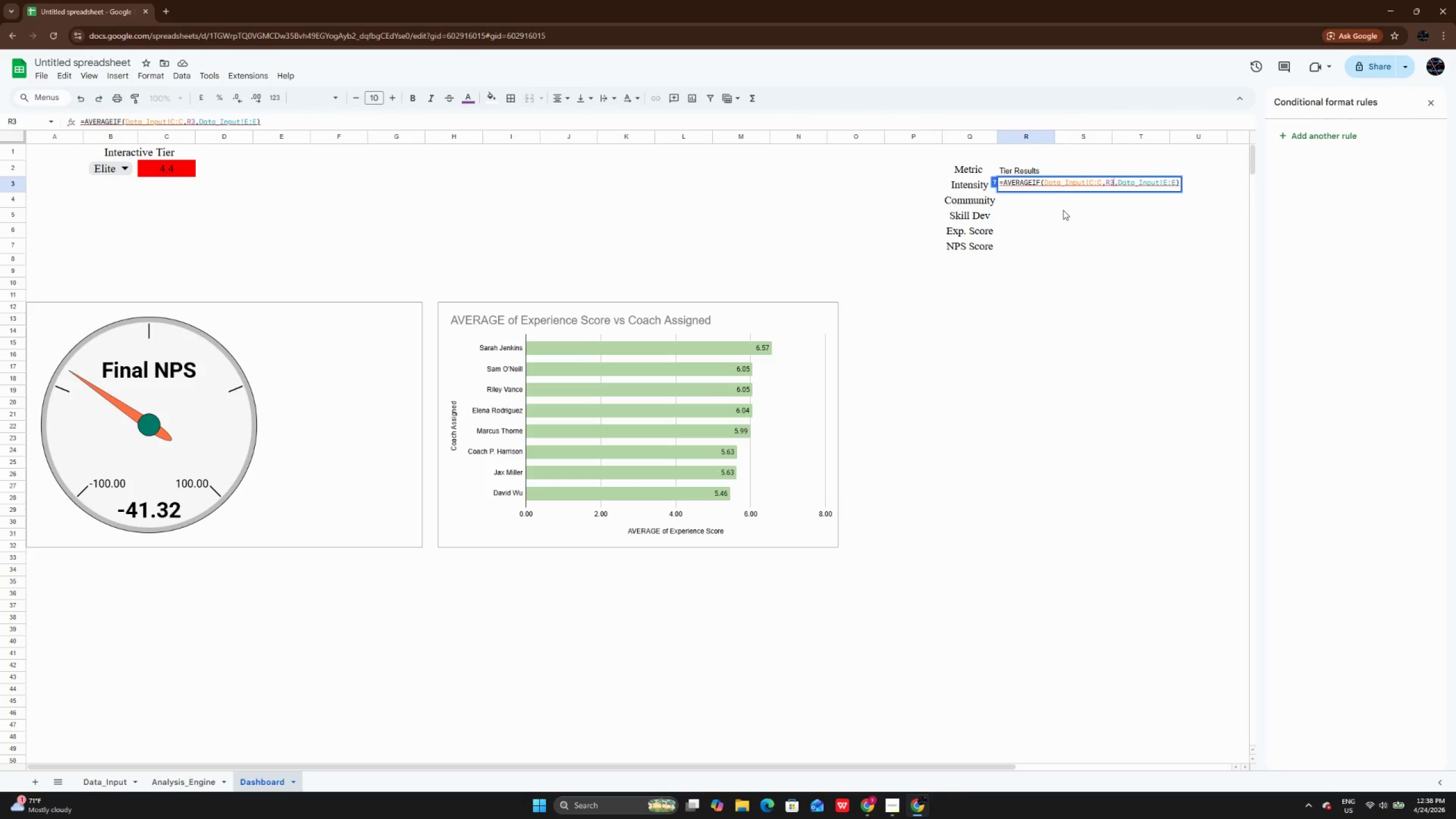 
left_click([1048, 221])
 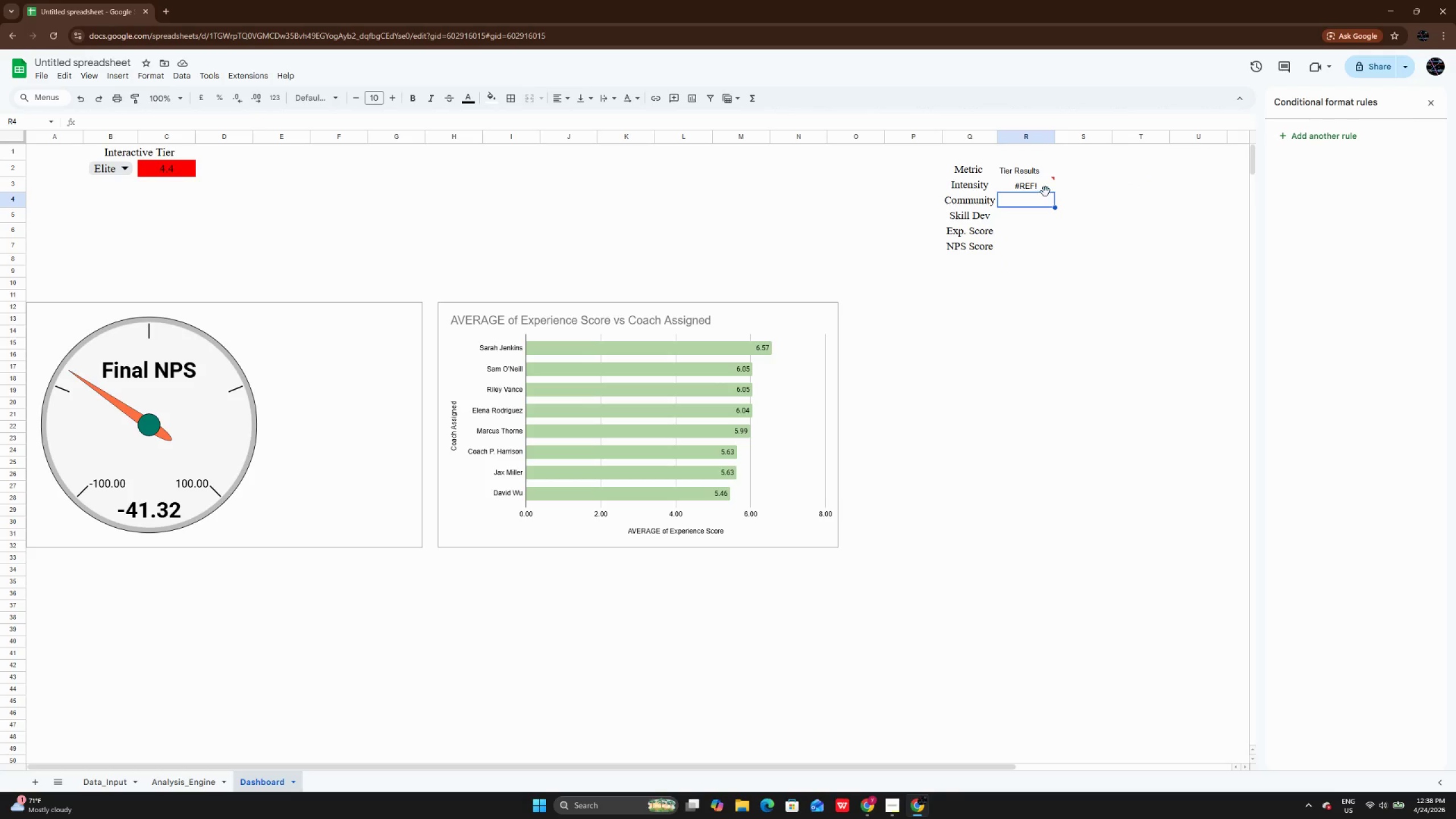 
double_click([1045, 191])
 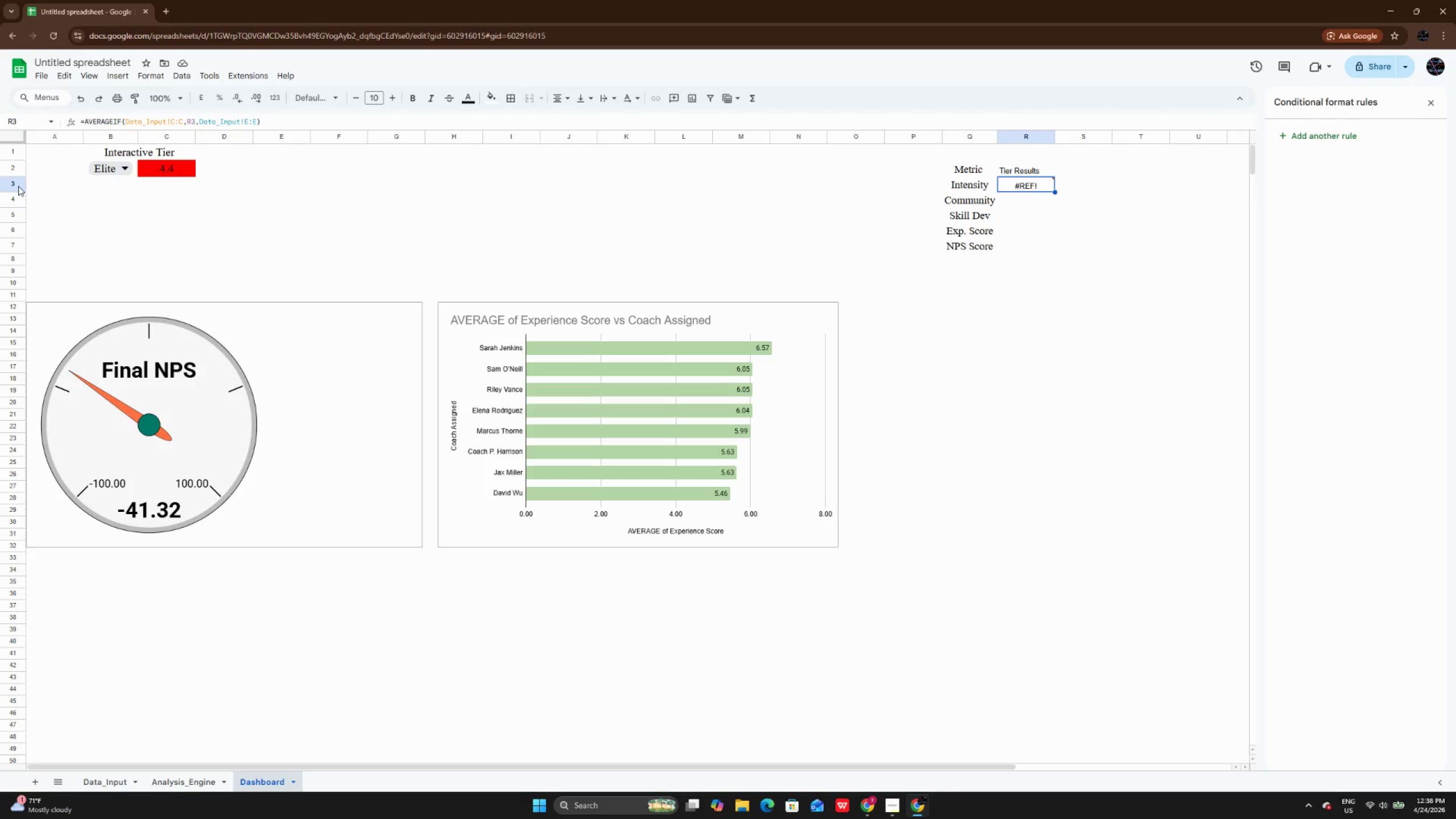 
wait(18.31)
 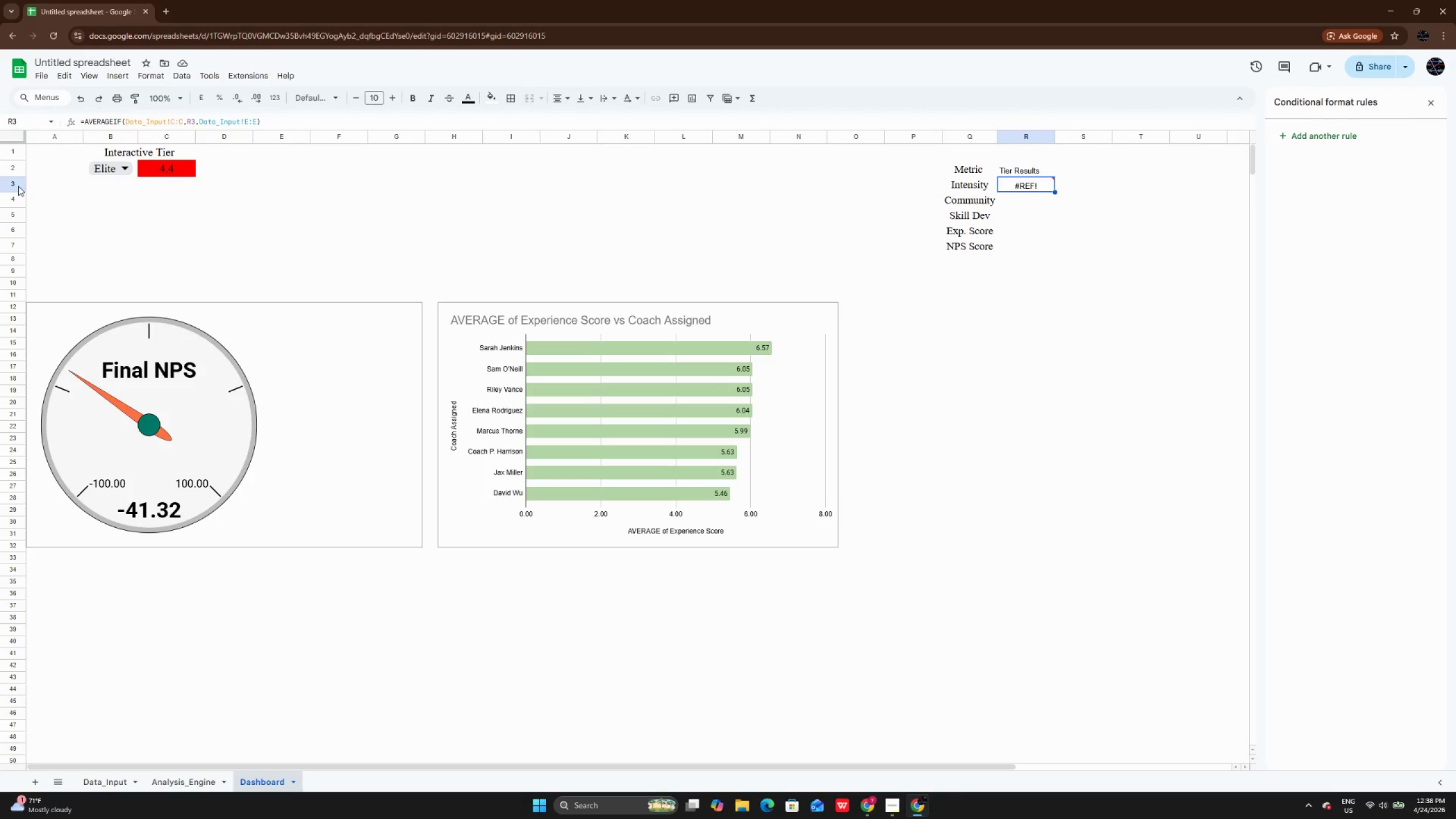 
double_click([1045, 187])
 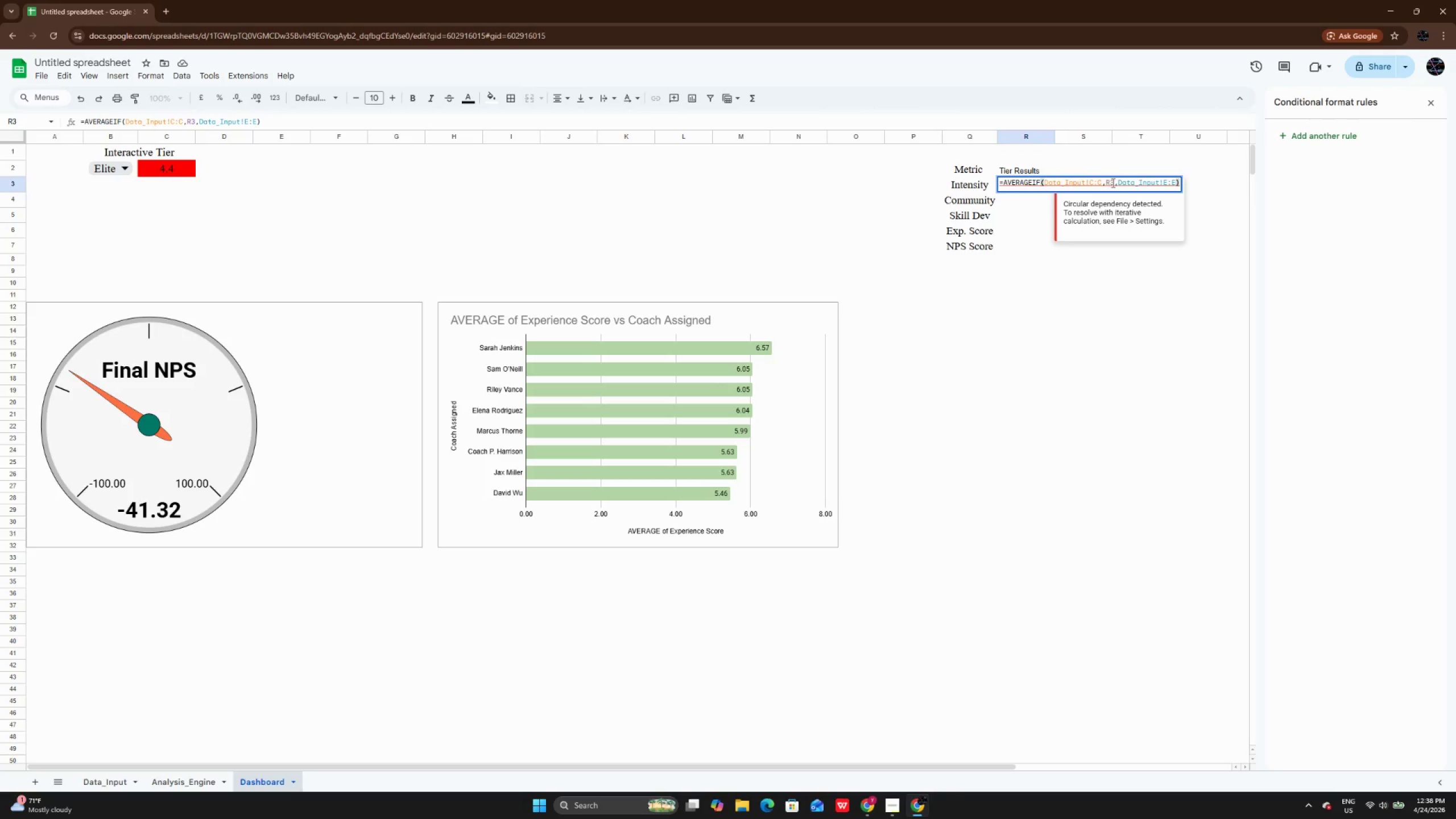 
left_click([1112, 183])
 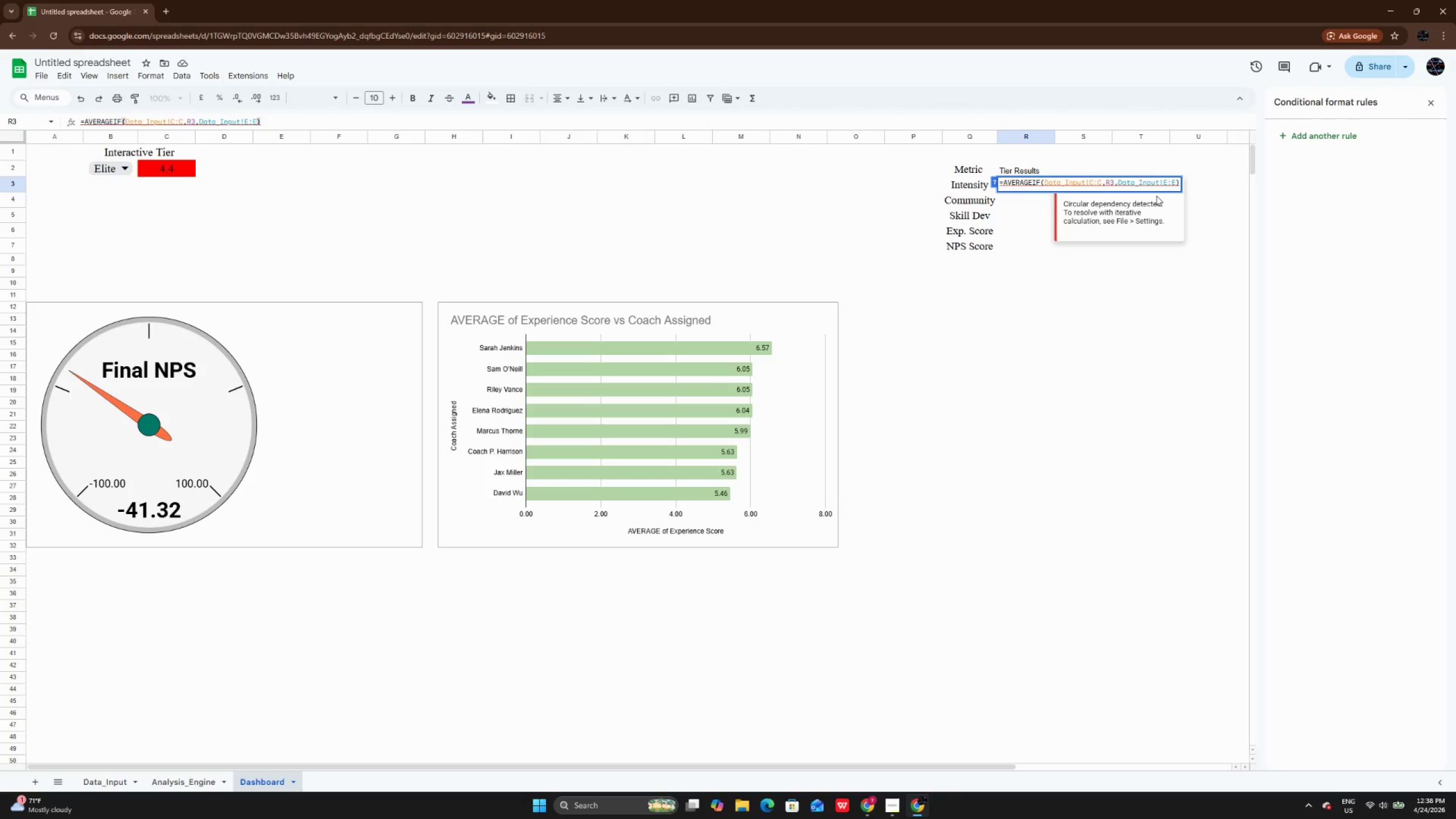 
key(ArrowRight)
 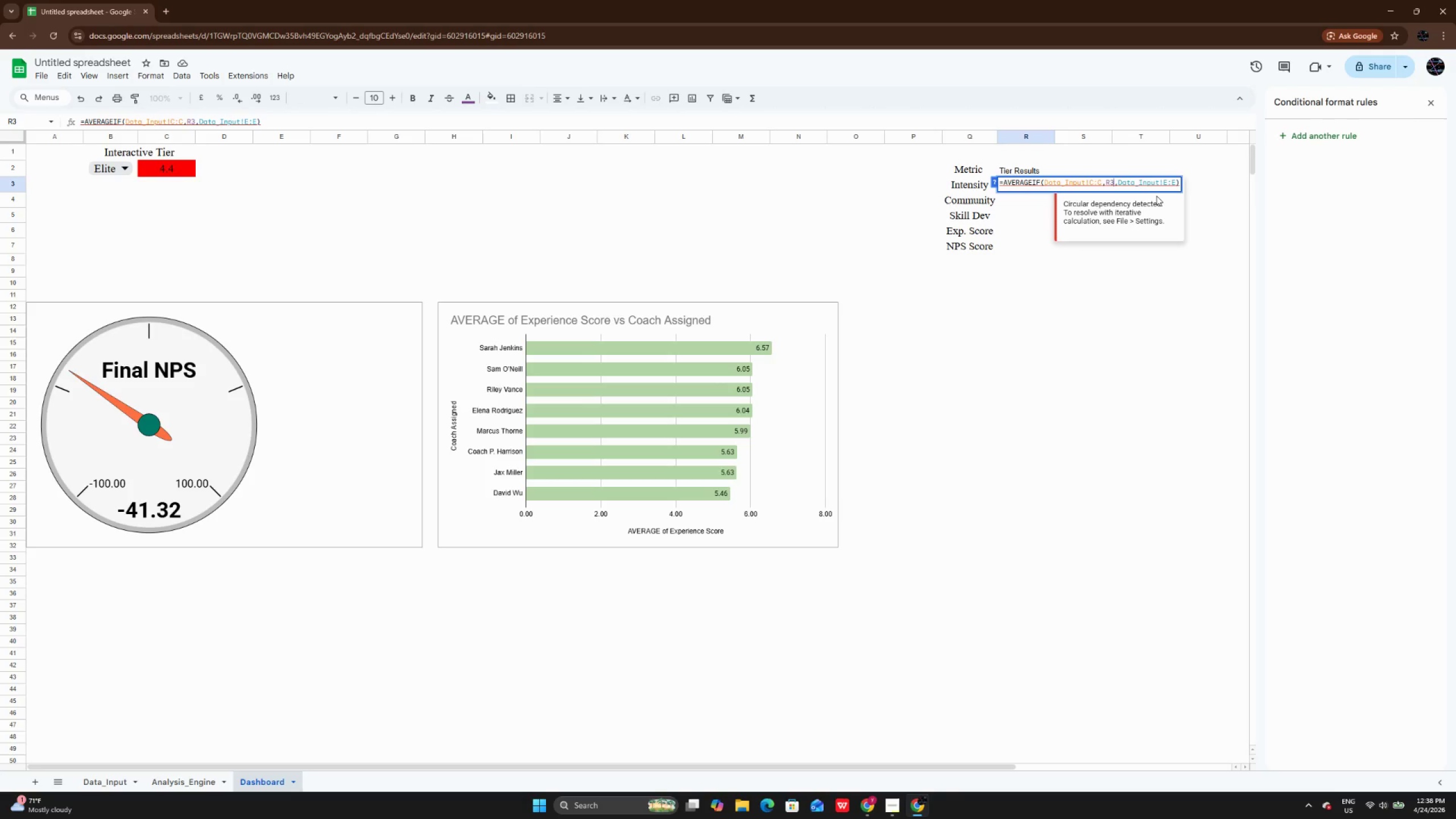 
wait(9.56)
 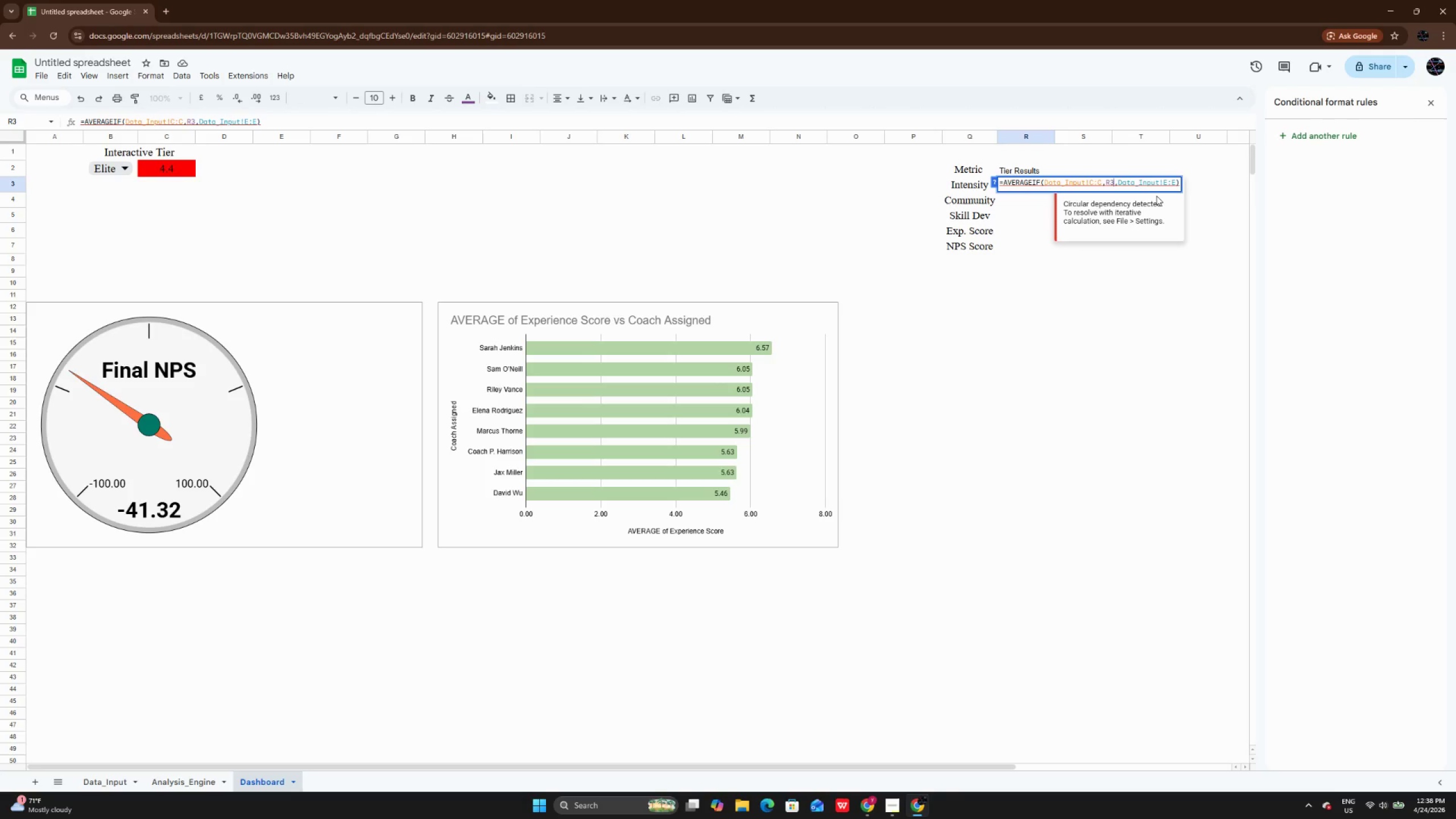 
key(Backspace)
key(Backspace)
type(b)
key(Backspace)
type(B2)
 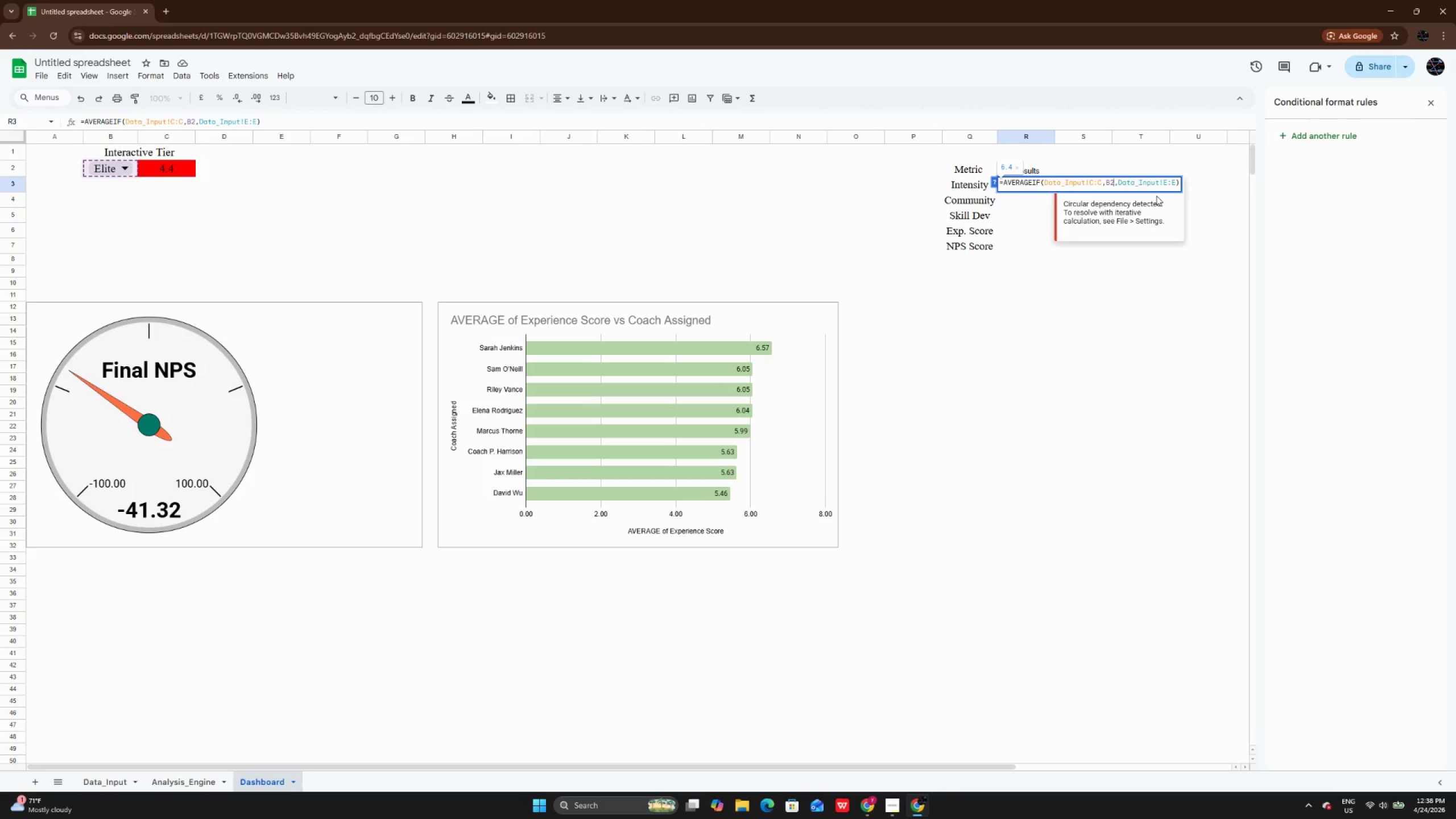 
key(Enter)
 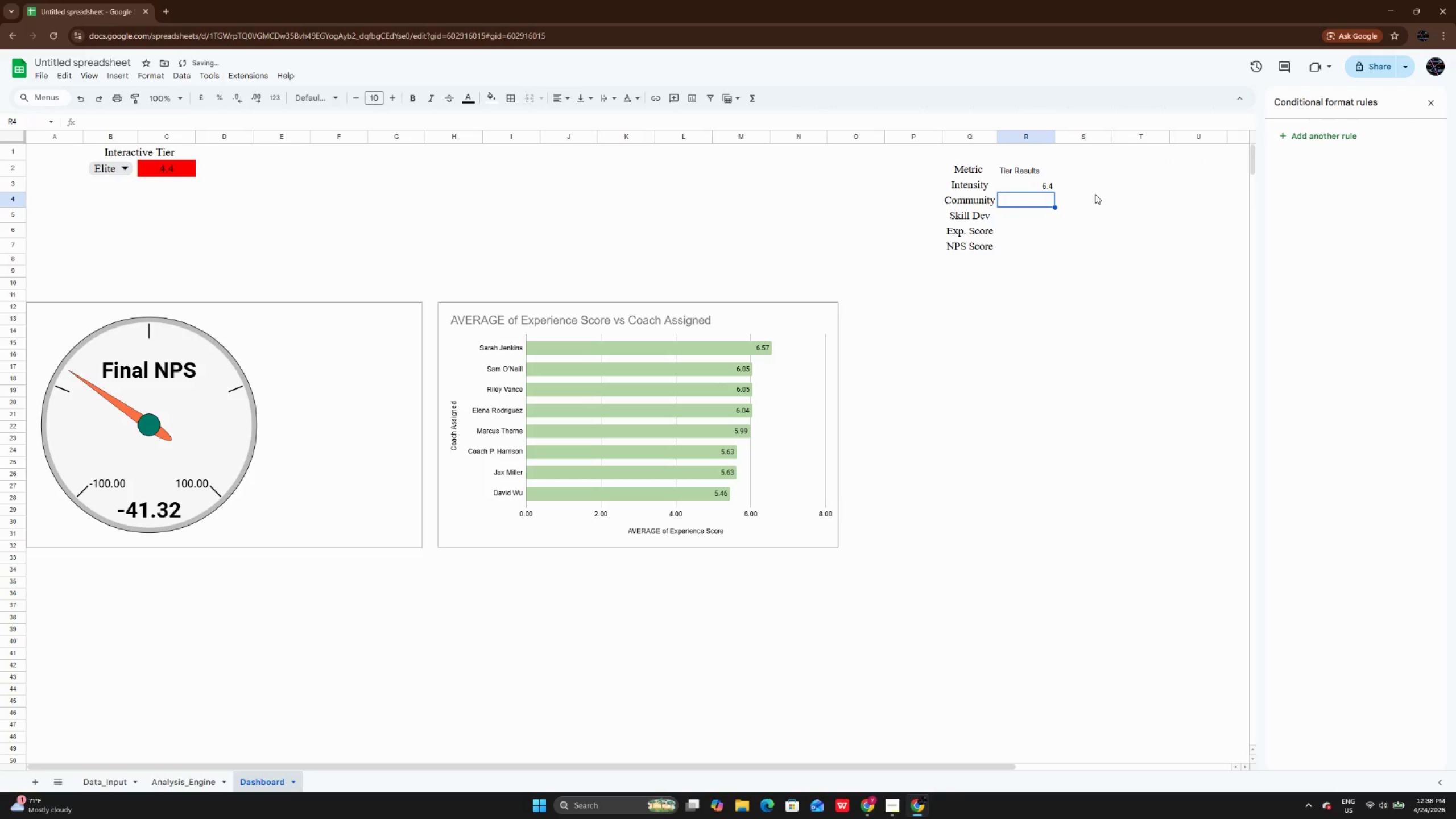 
left_click([1039, 192])
 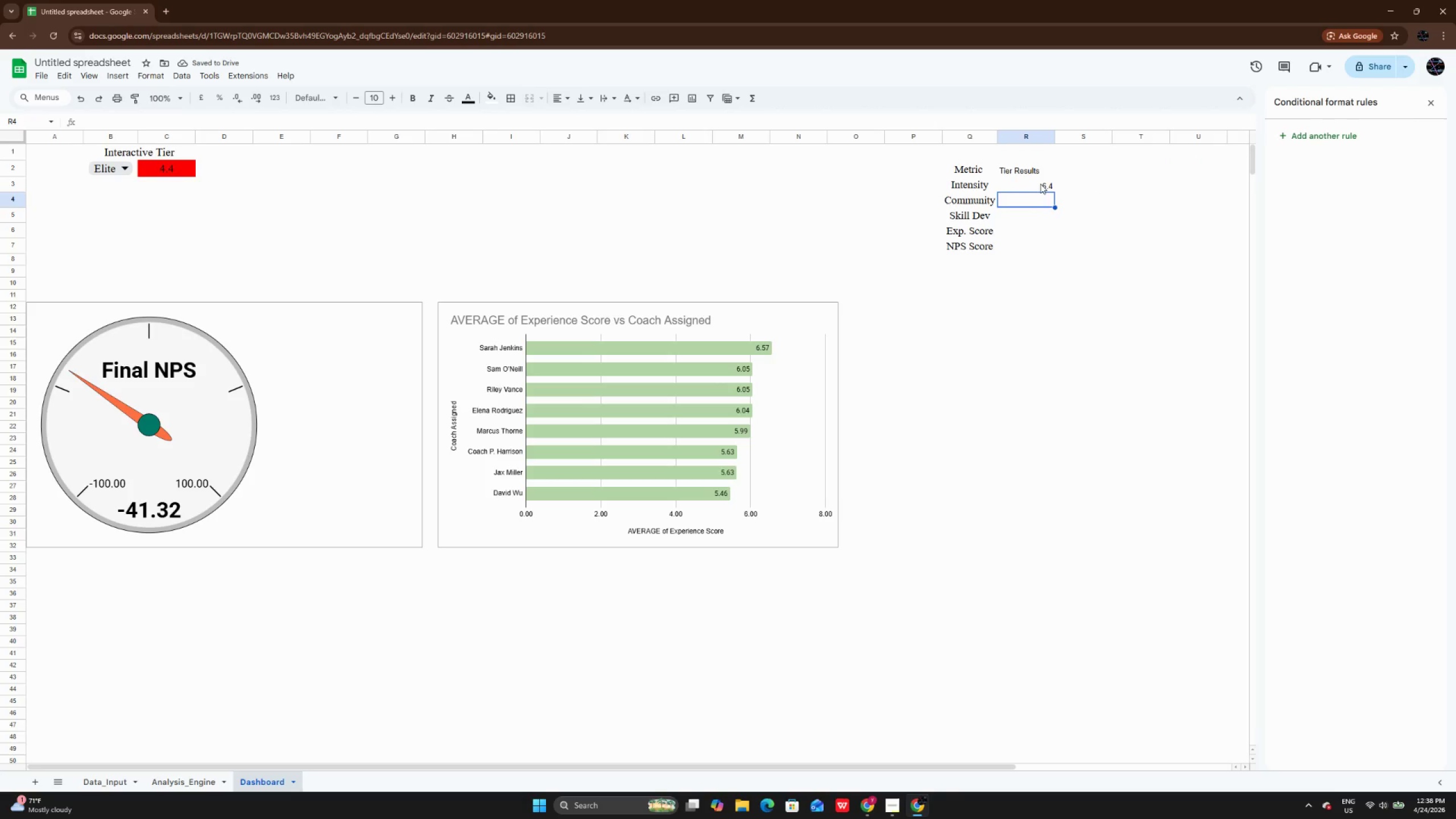 
left_click([1040, 184])
 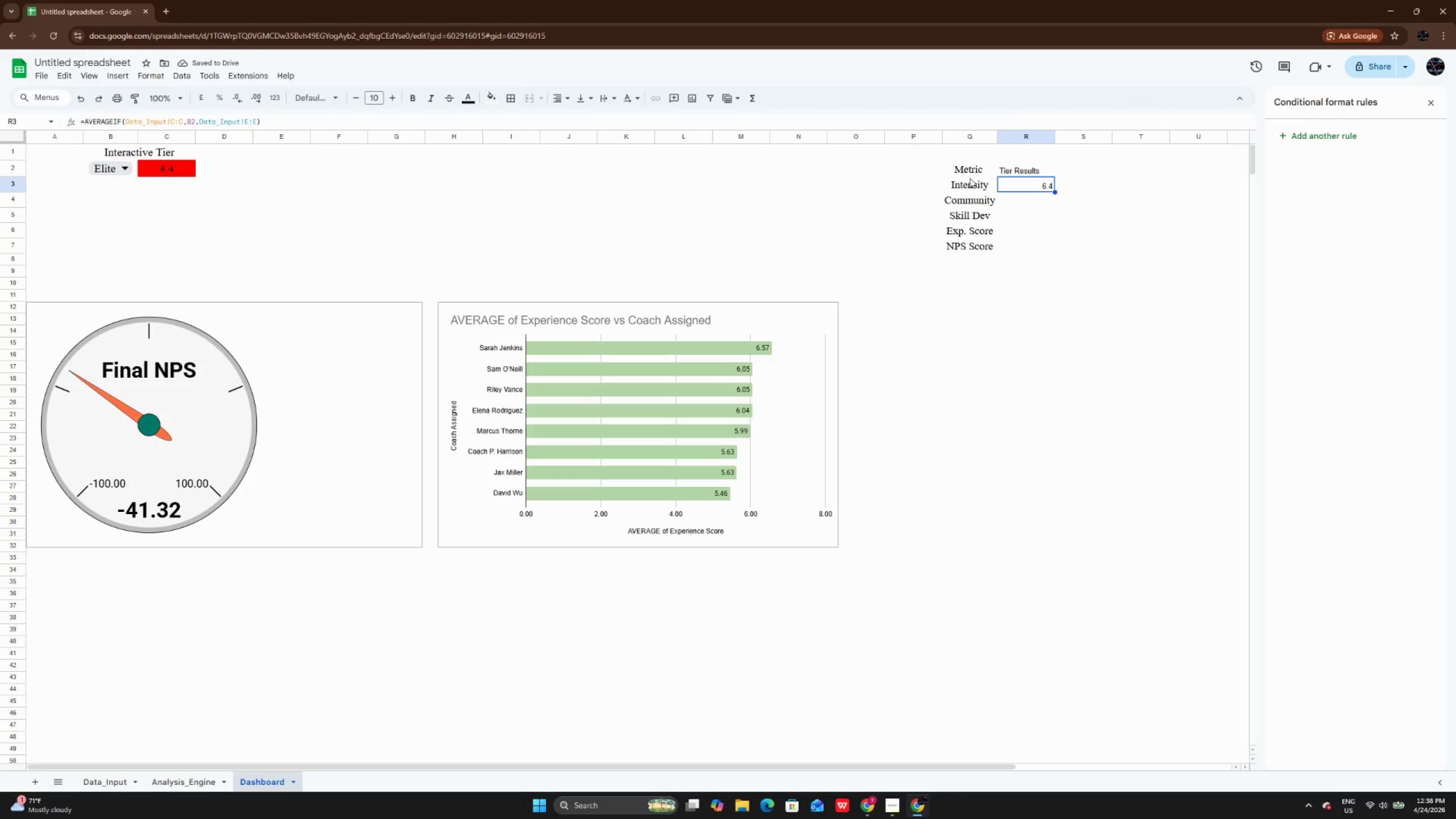 
left_click([970, 187])
 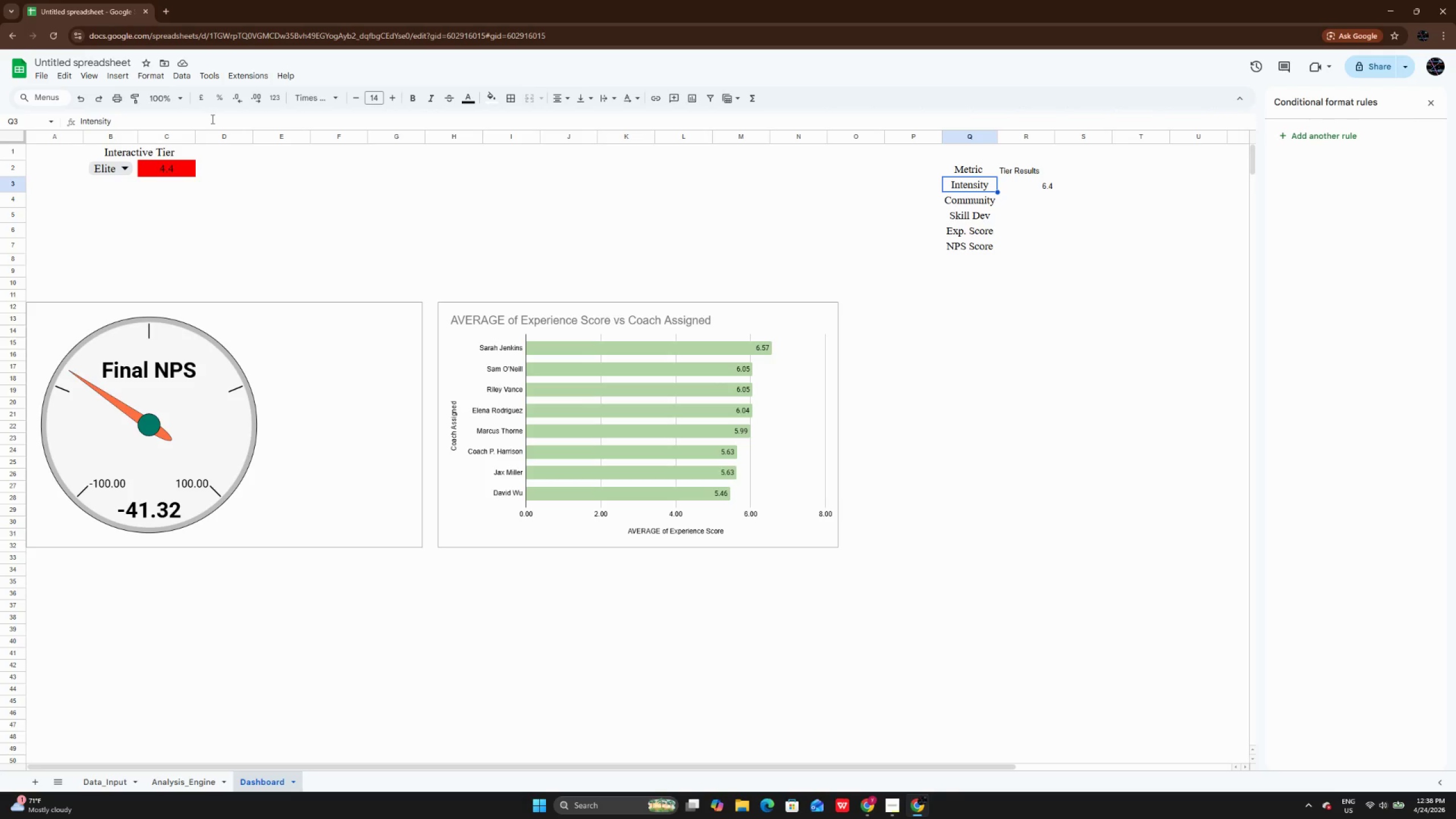 
left_click([137, 93])
 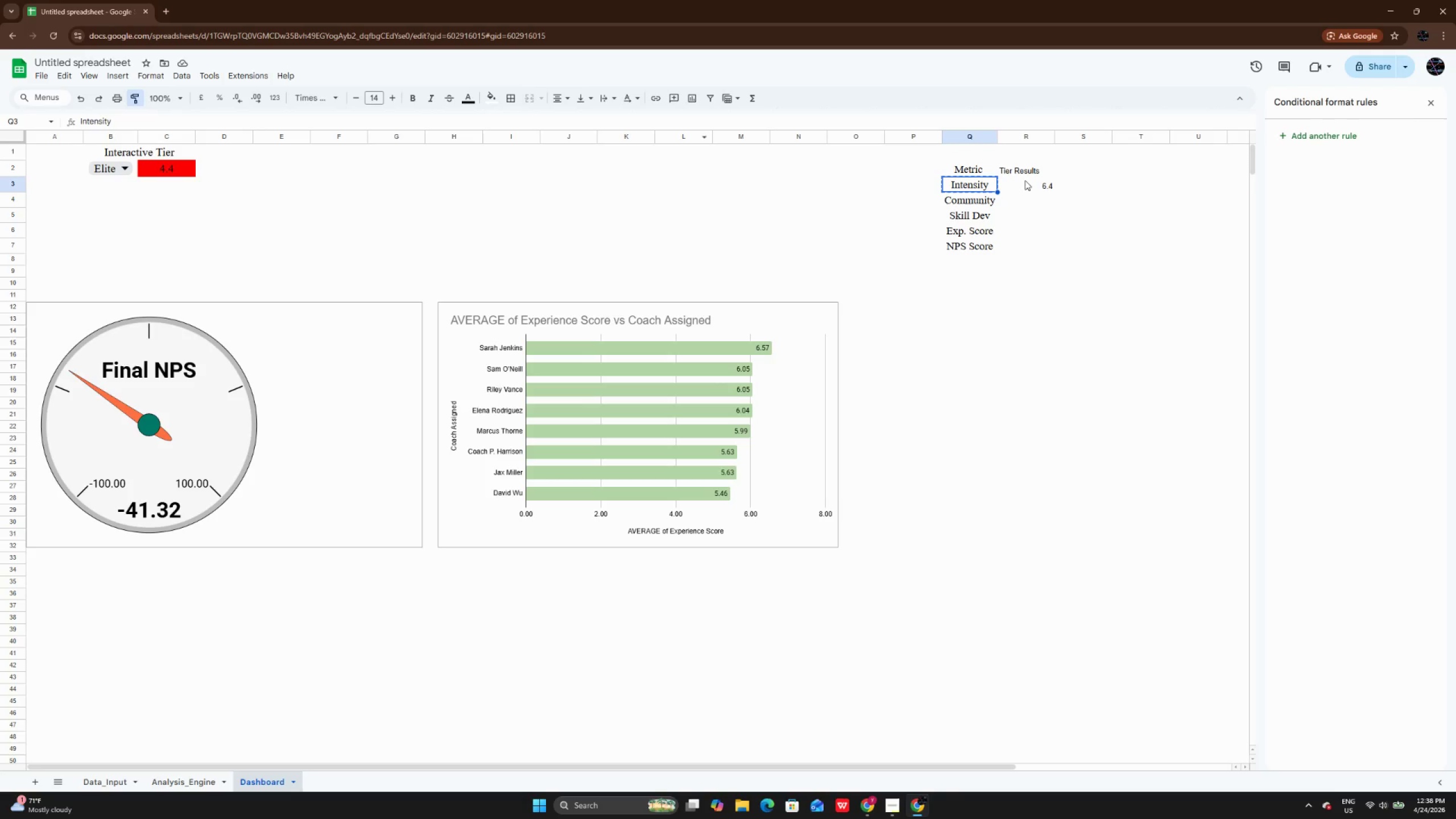 
left_click_drag(start_coordinate=[1025, 167], to_coordinate=[1040, 177])
 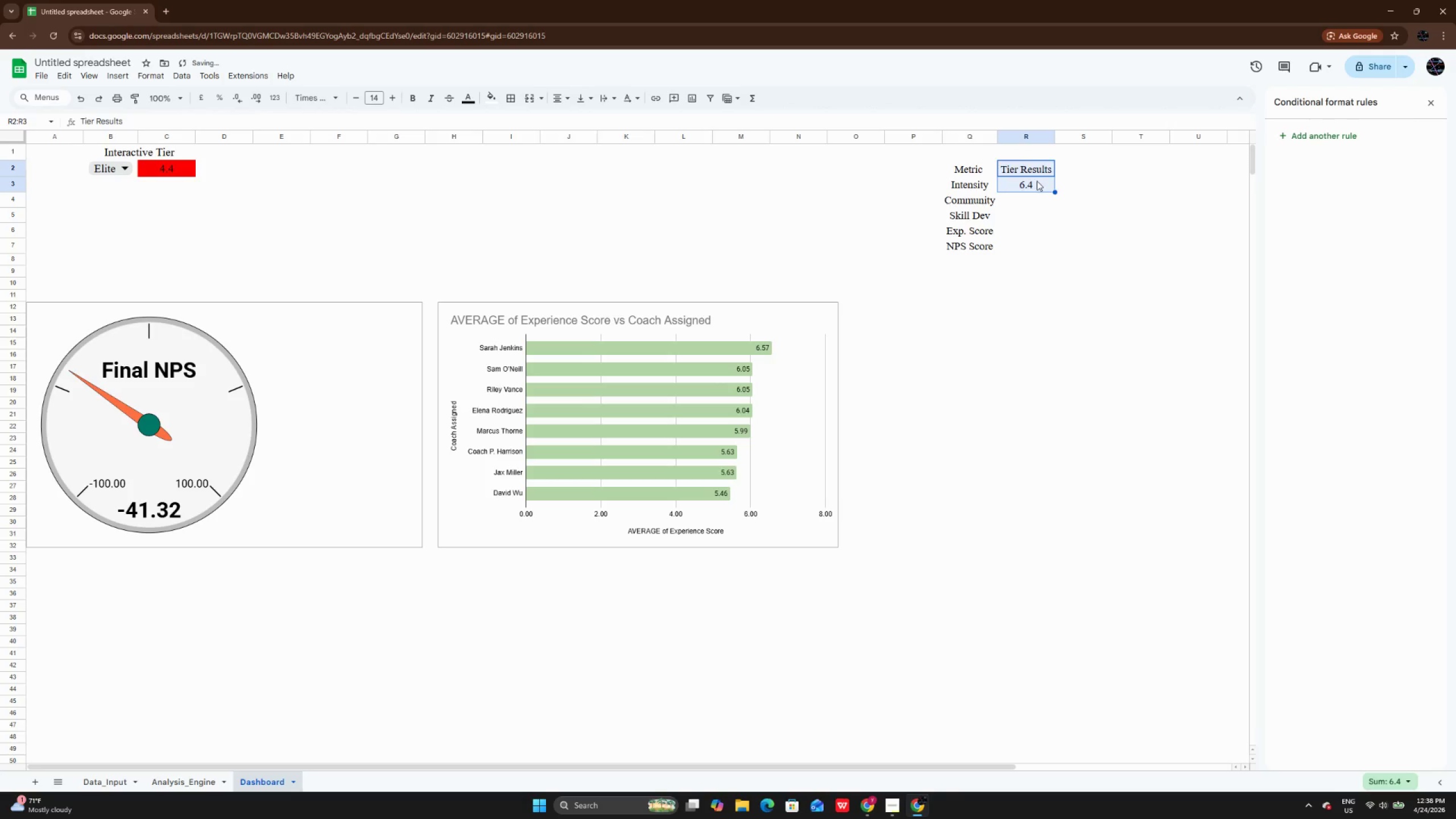 
left_click([1037, 181])
 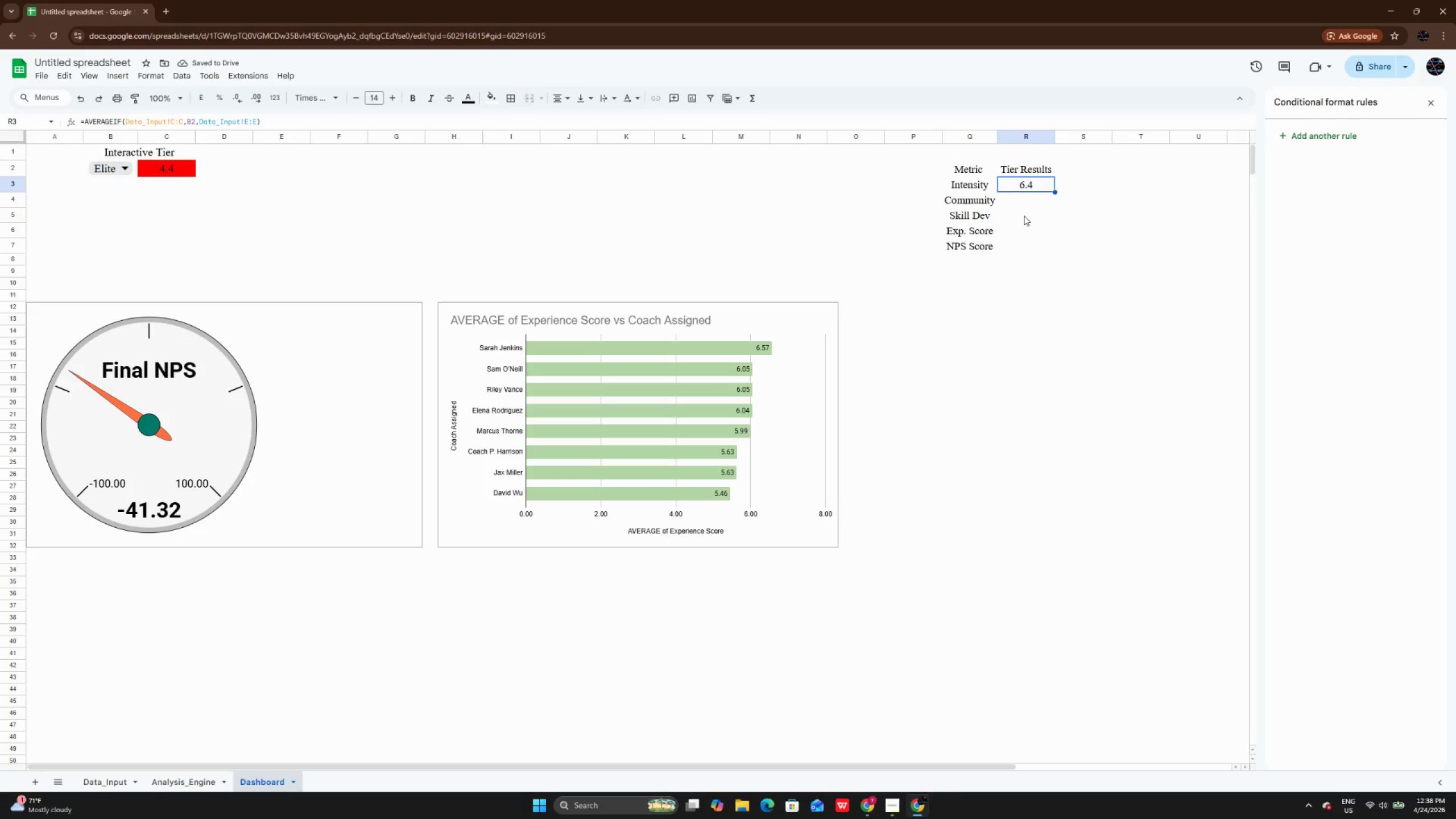 
double_click([1020, 201])
 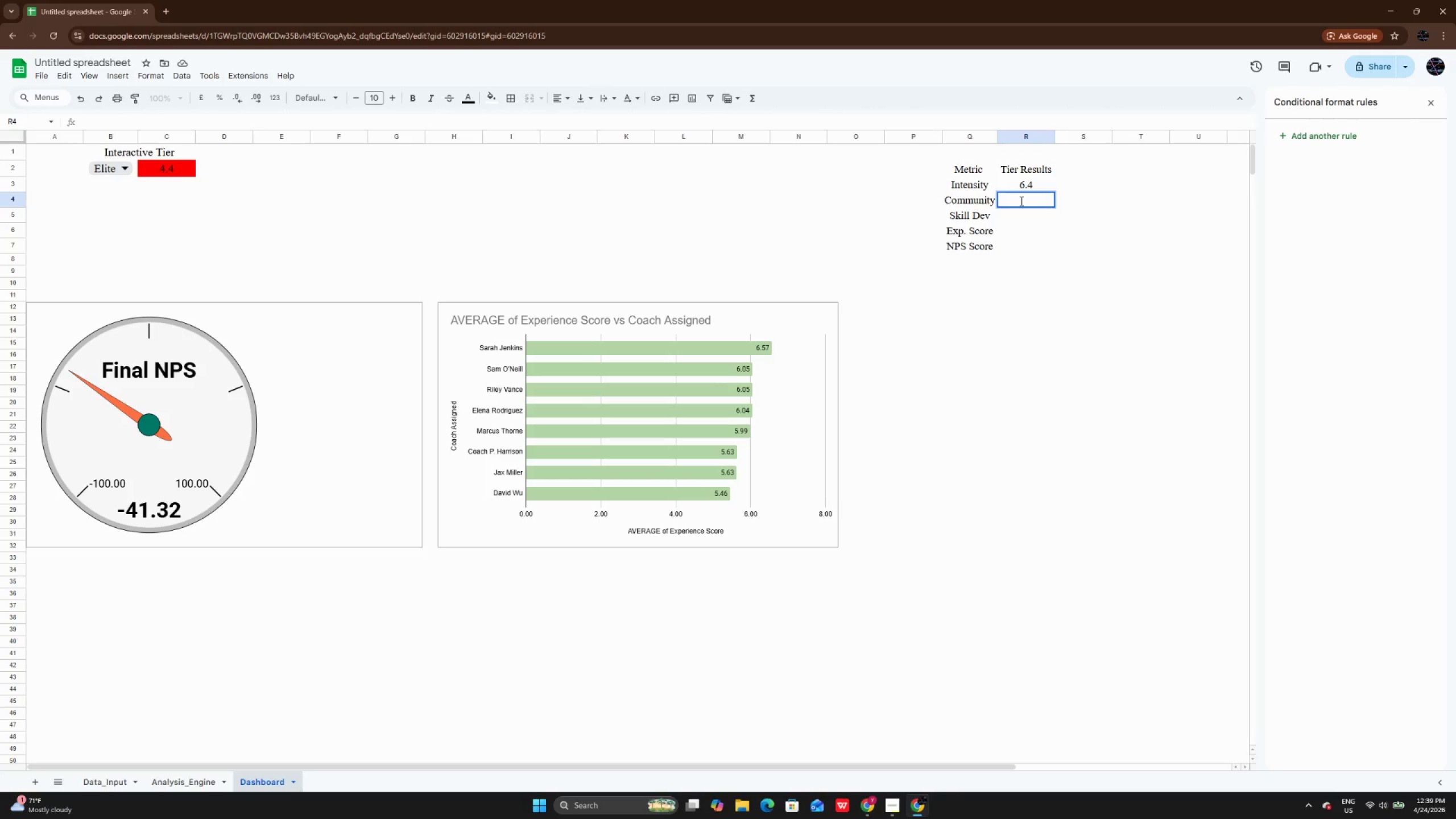 
key(Equal)
 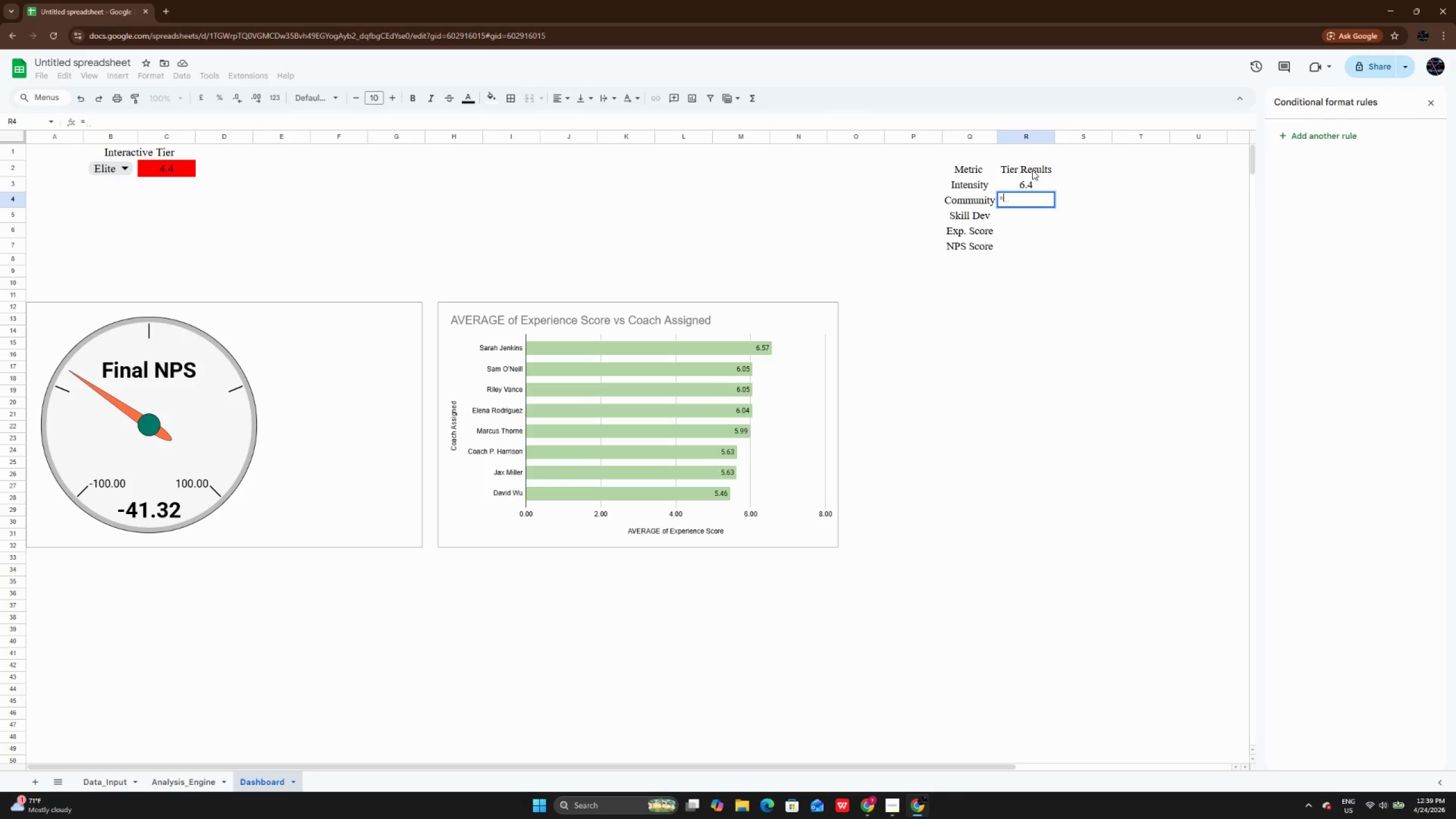 
wait(27.34)
 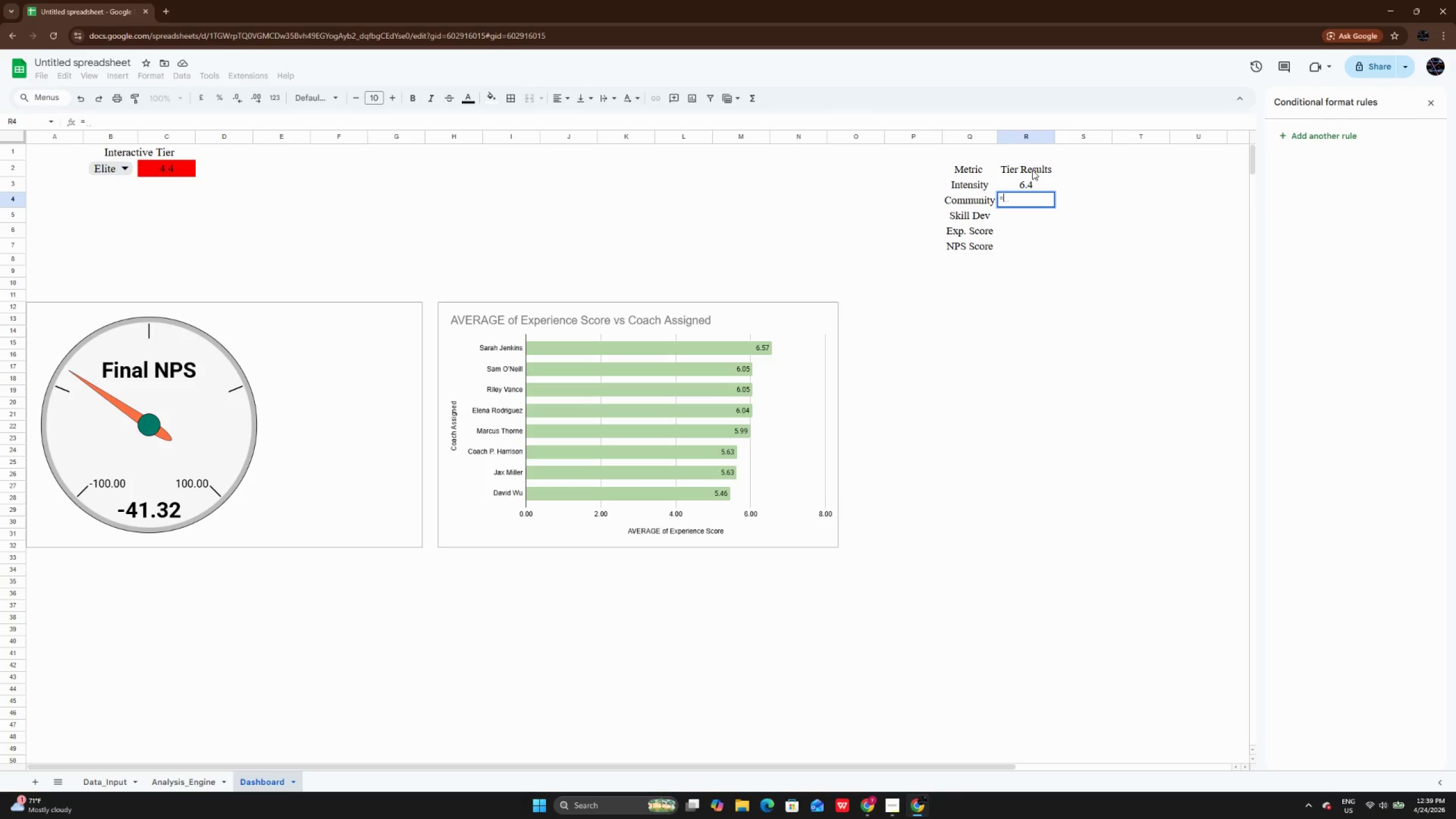 
left_click([188, 779])
 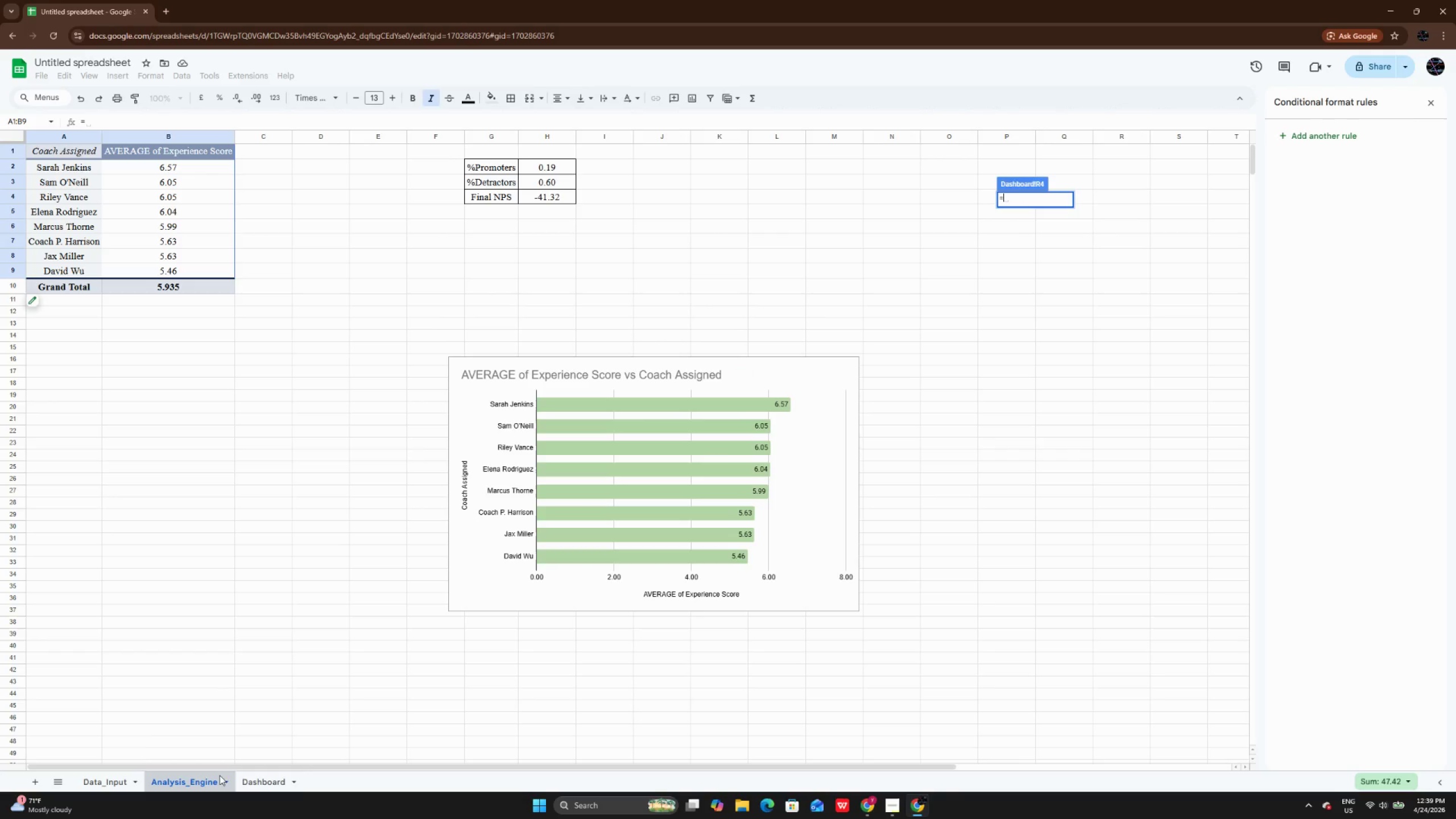 
left_click([268, 780])
 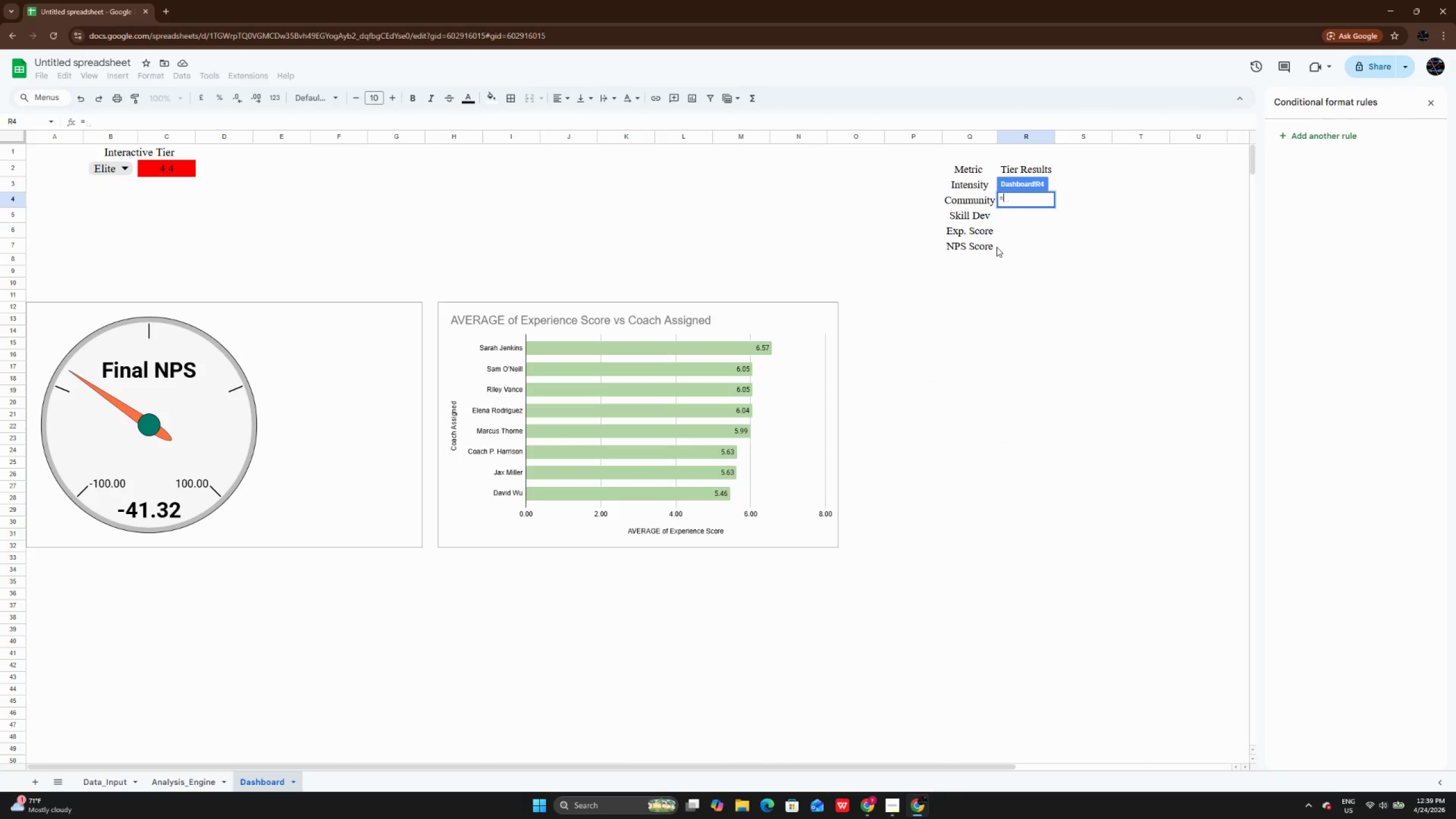 
type(a)
key(Backspace)
type(a)
key(Backspace)
type(AVERAGEIF(Data_Input!C:C, B1, DA)
key(Backspace)
type(ata_INPUT)
key(Backspace)
key(Backspace)
key(Backspace)
key(Backspace)
type(nput!F:f)
key(Backspace)
type(f)
key(Backspace)
type(F)
 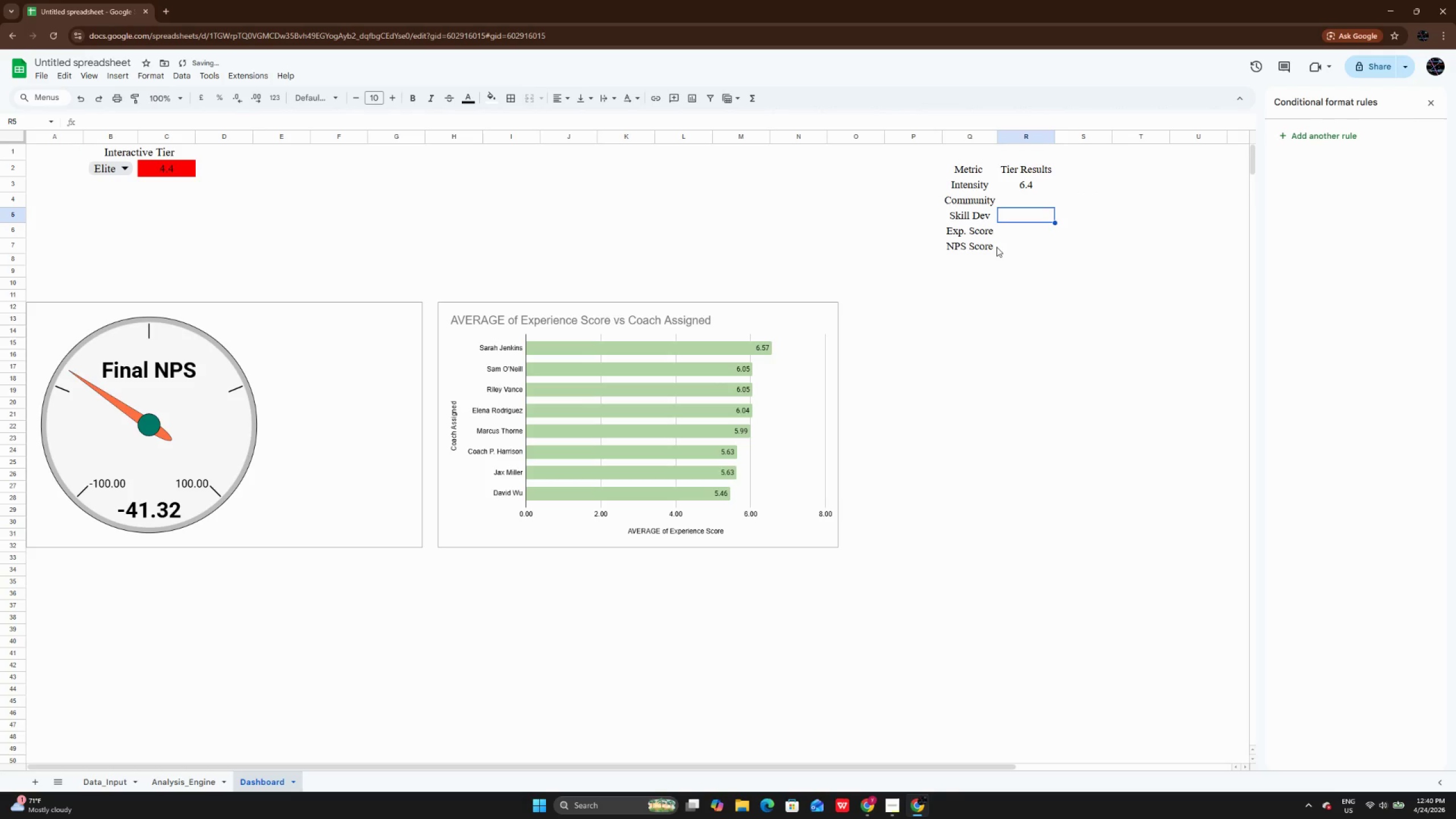 
 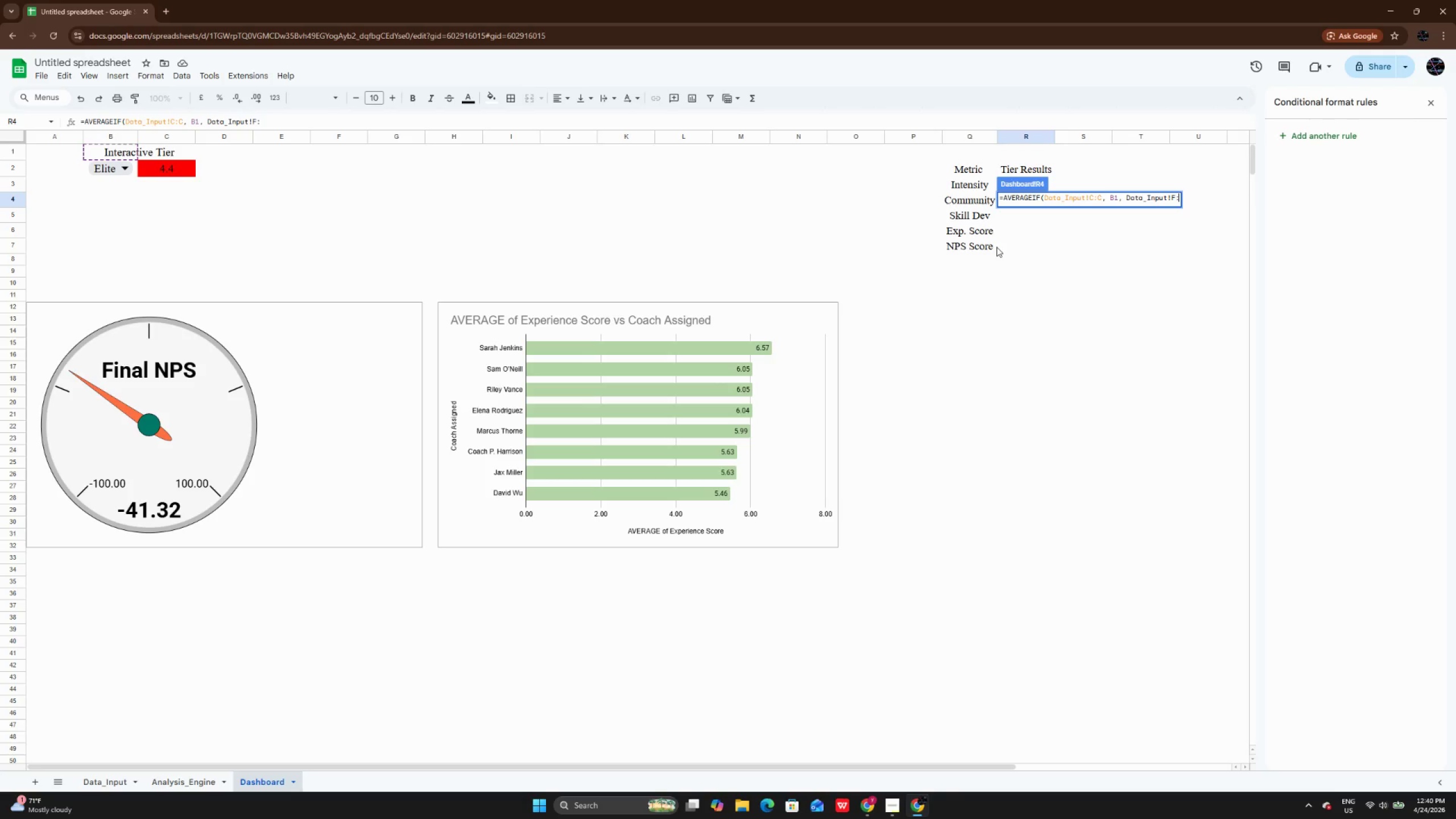 
key(Enter)
 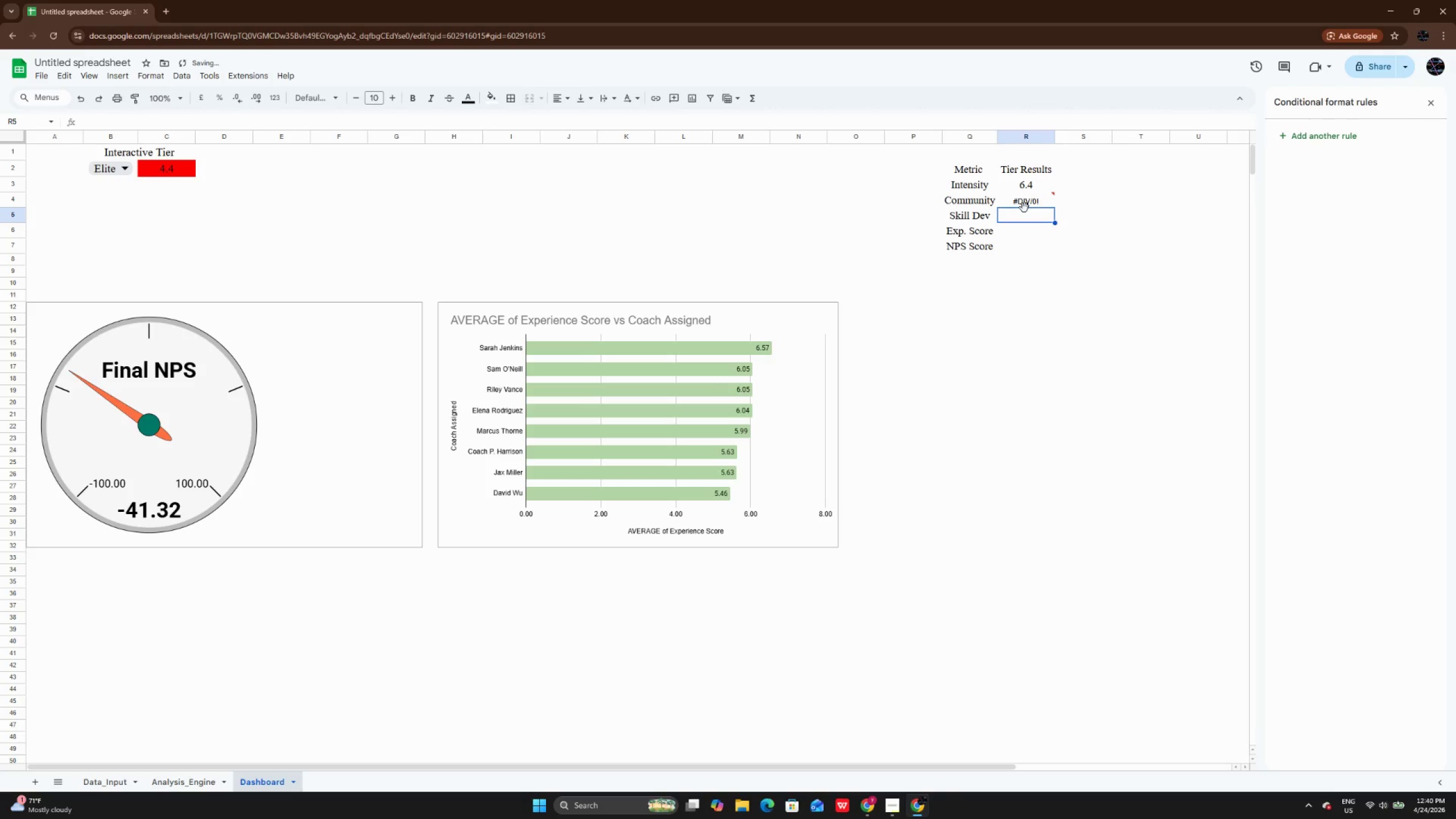 
double_click([1025, 199])
 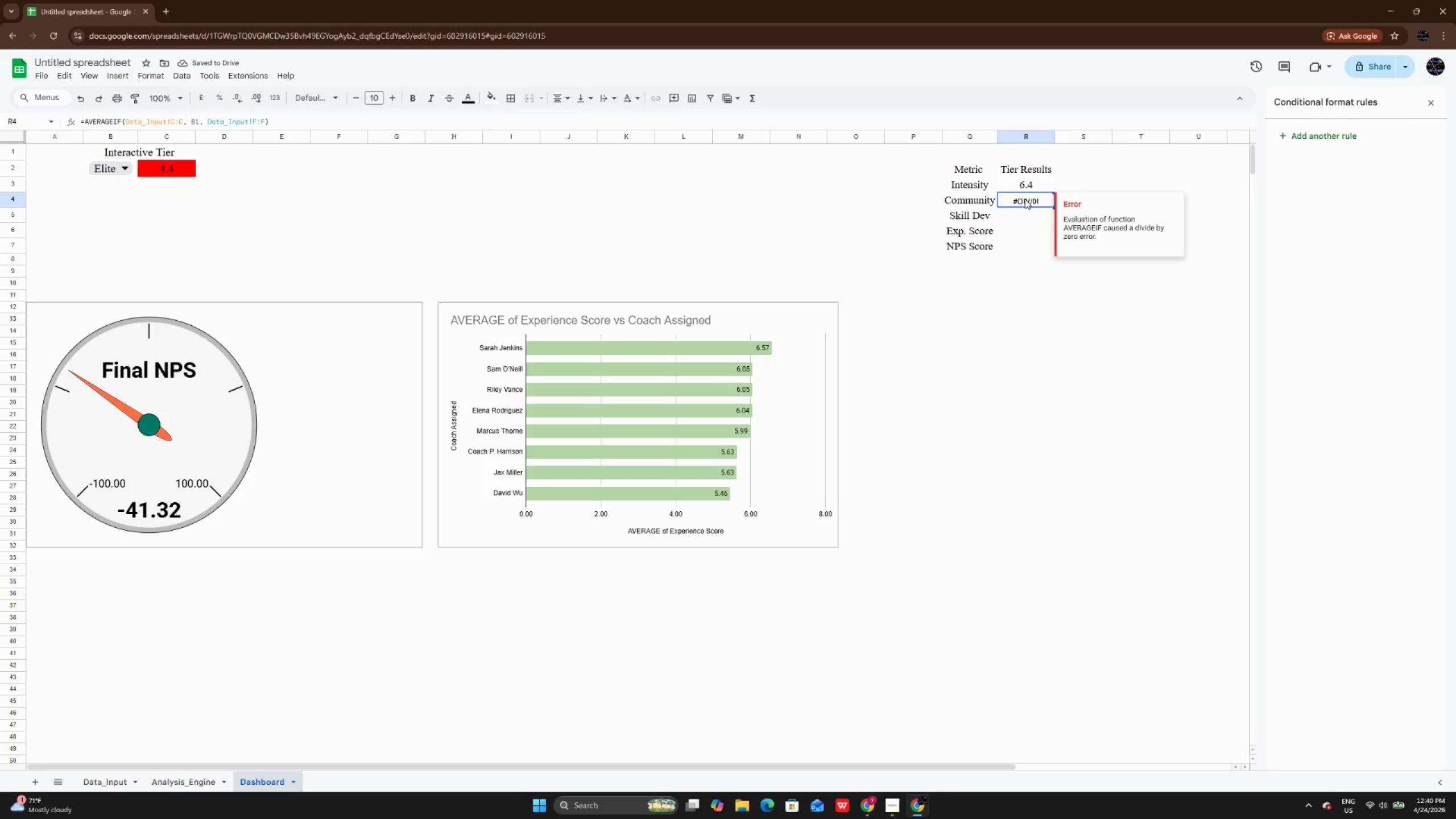 
triple_click([1025, 199])
 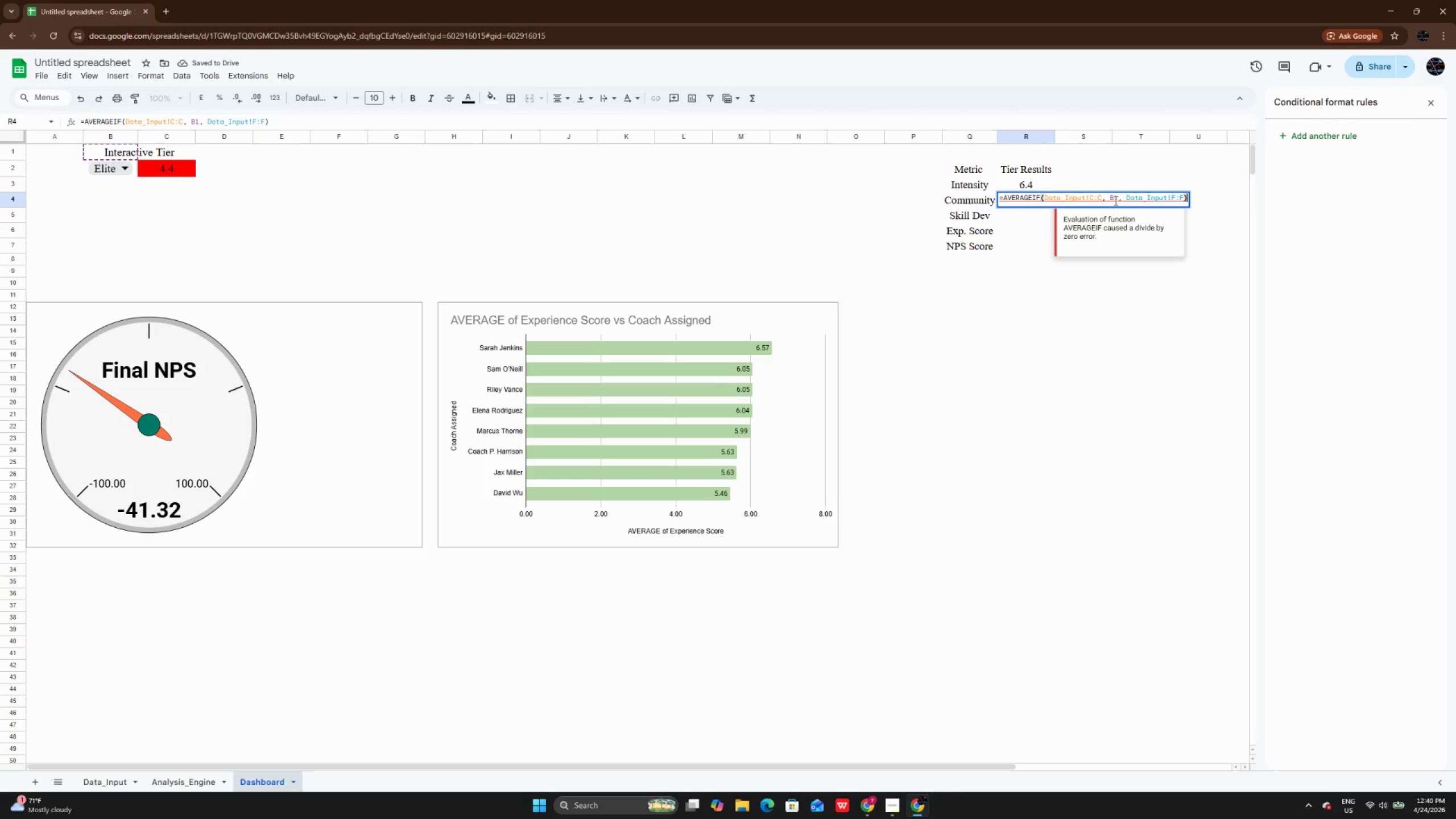 
left_click([1115, 196])
 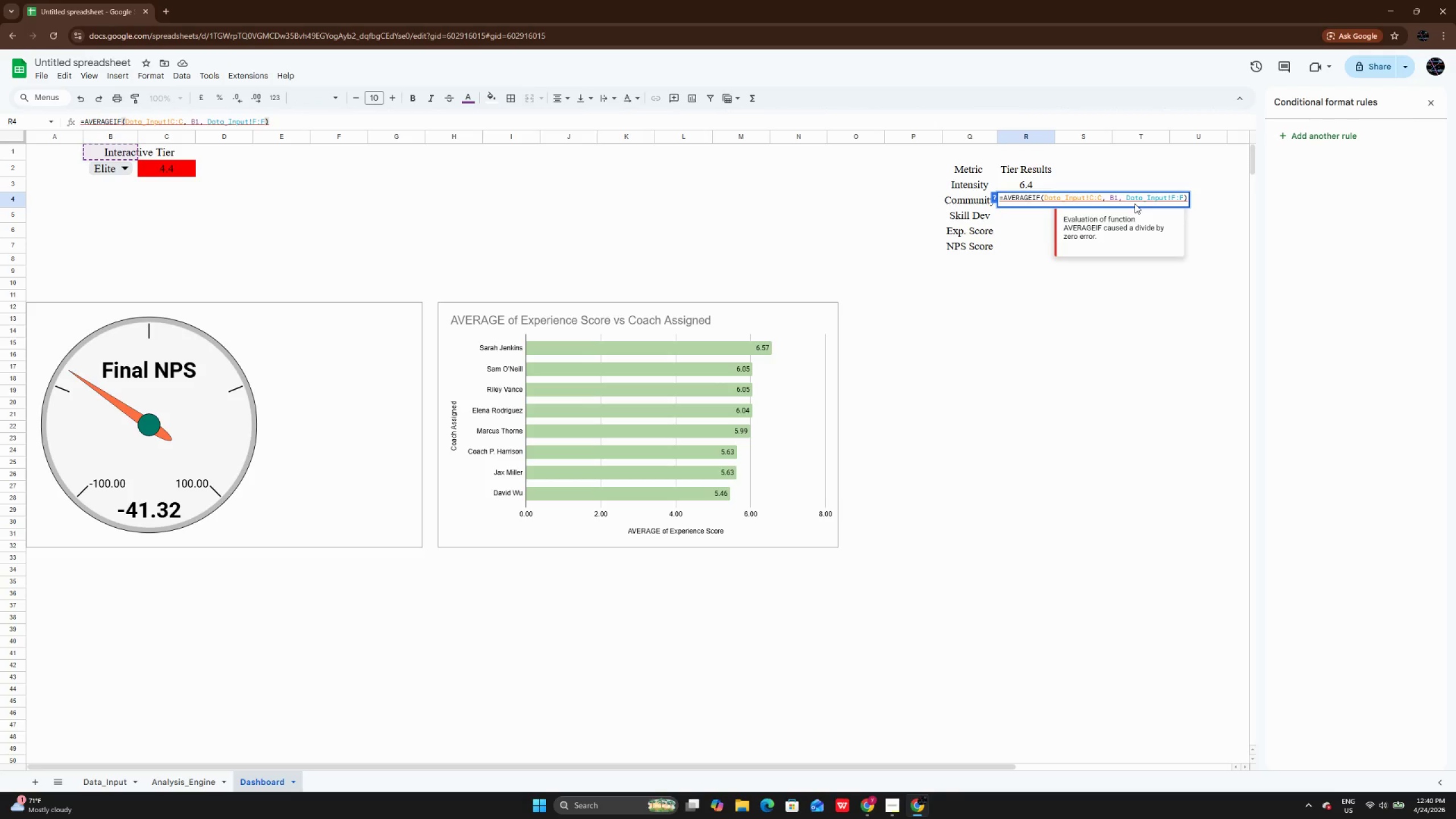 
key(ArrowRight)
 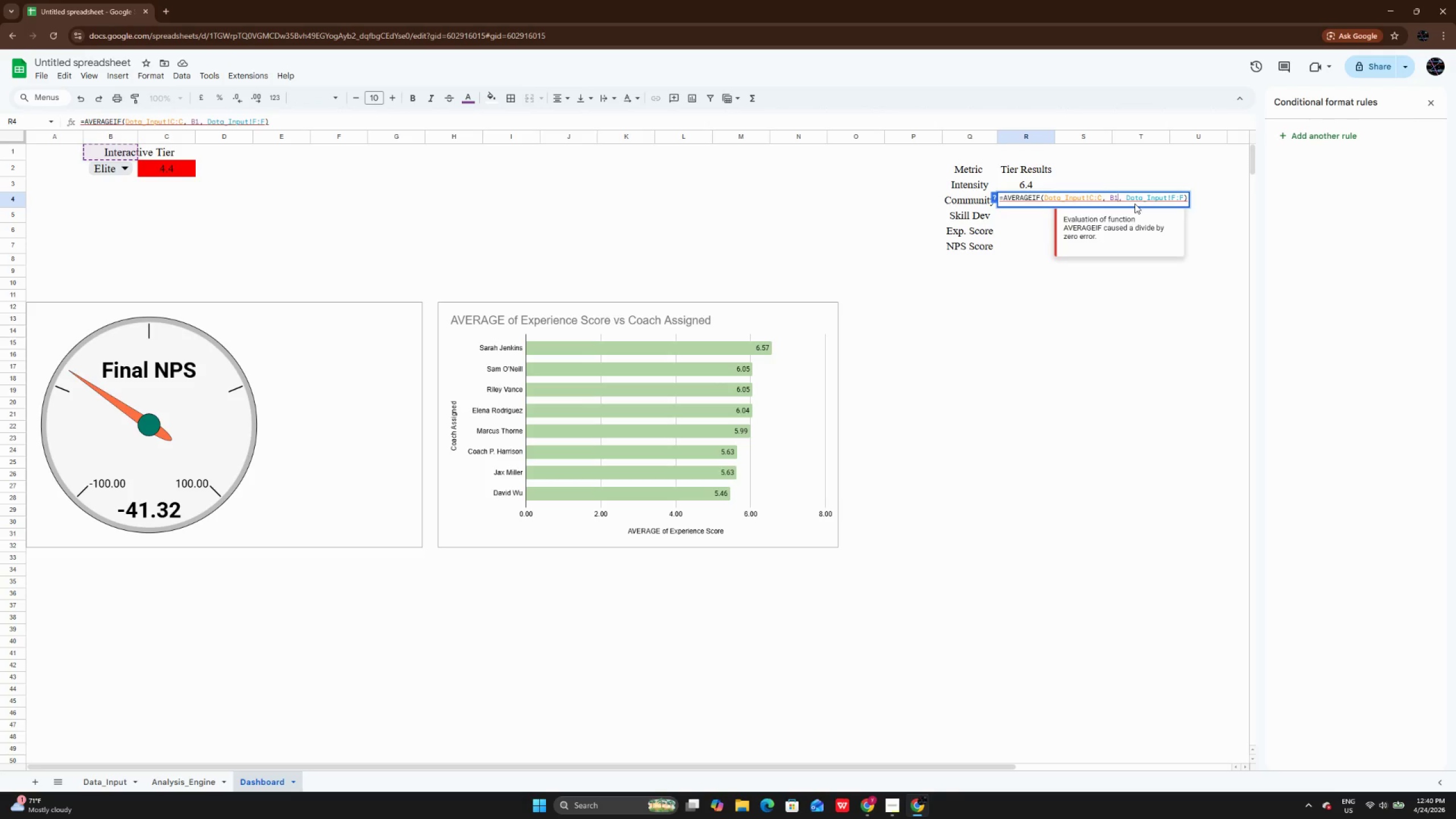 
key(Backspace)
 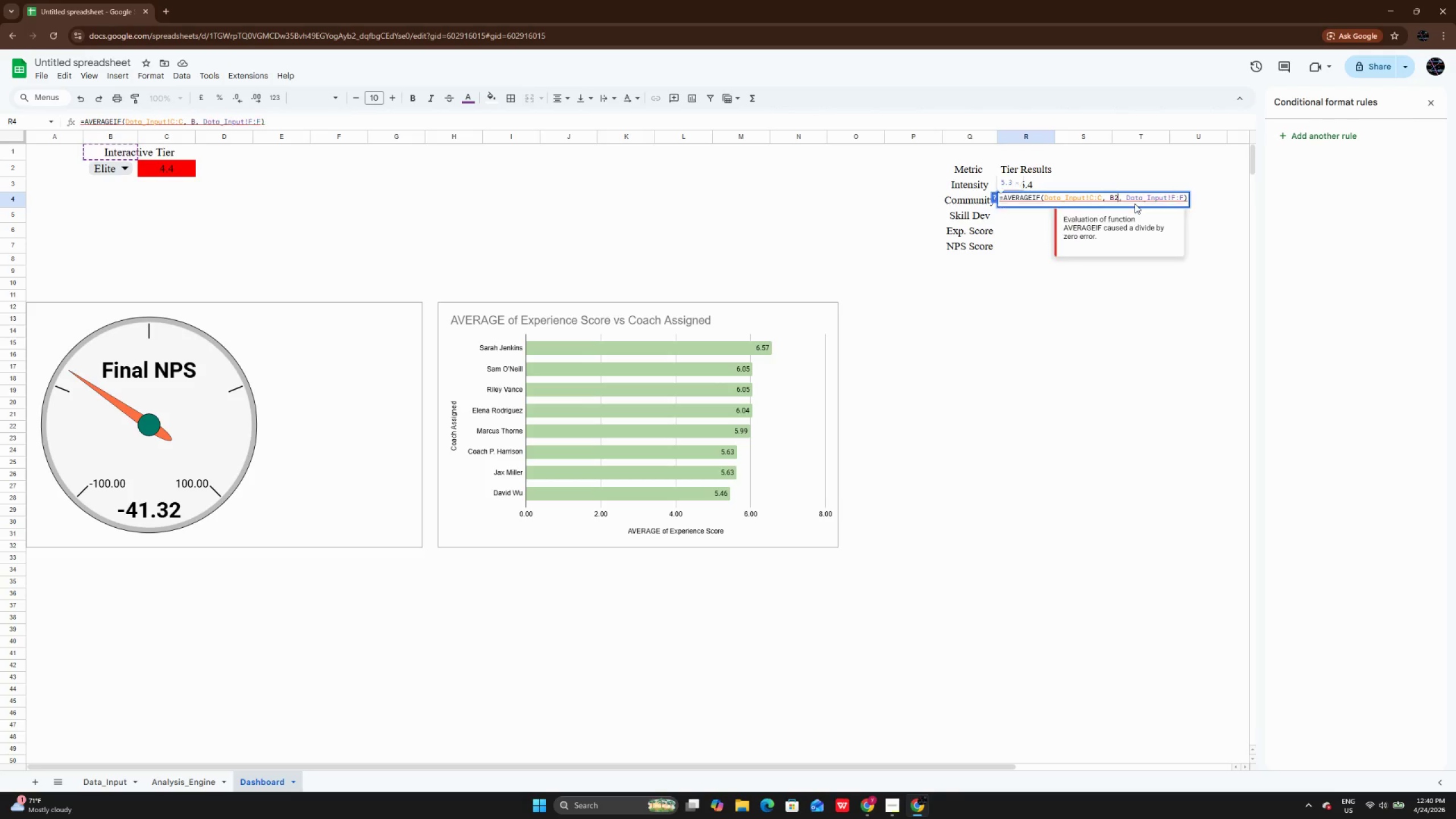 
key(2)
 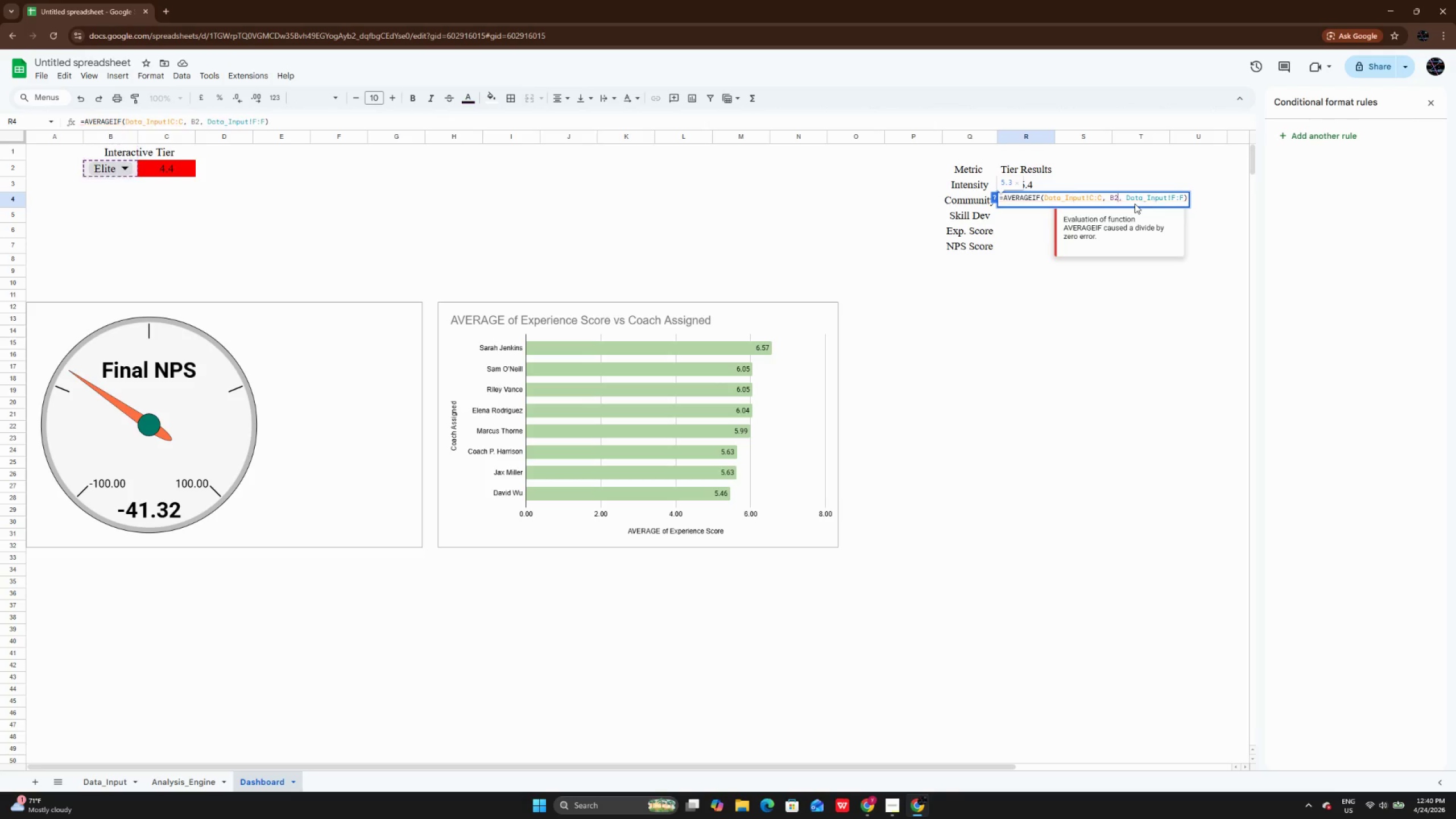 
key(Enter)
 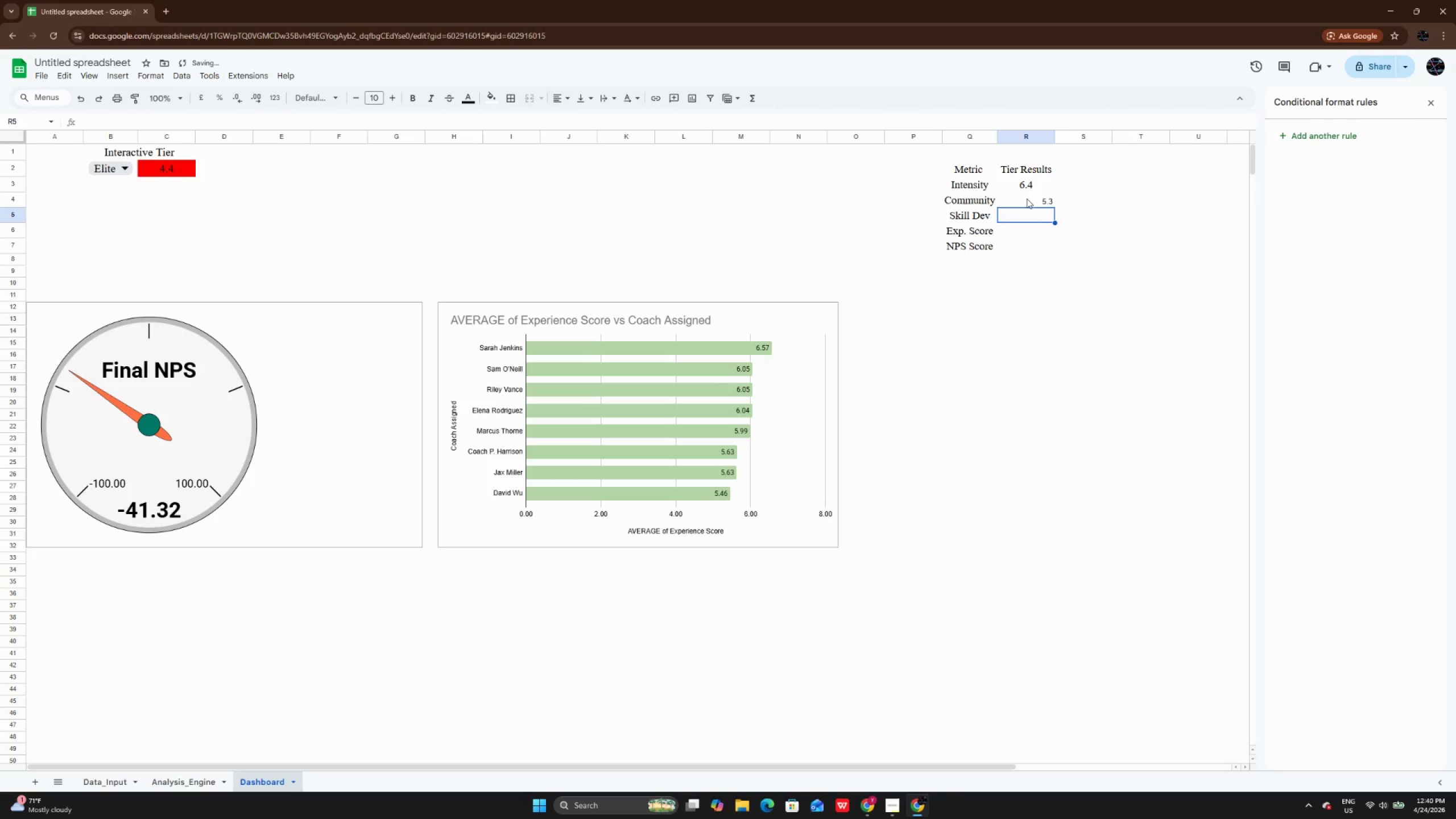 
left_click([1020, 188])
 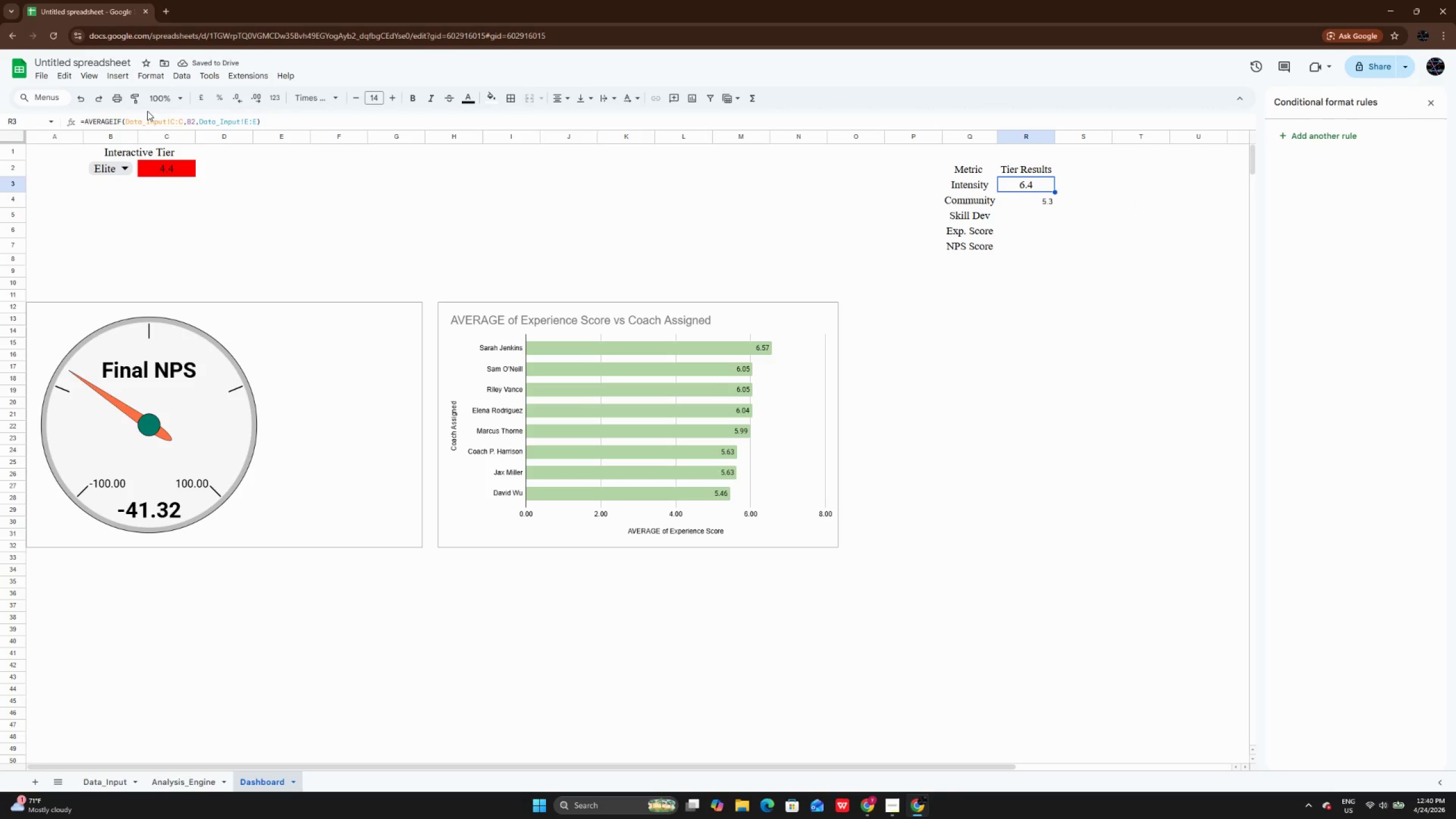 
left_click([142, 94])
 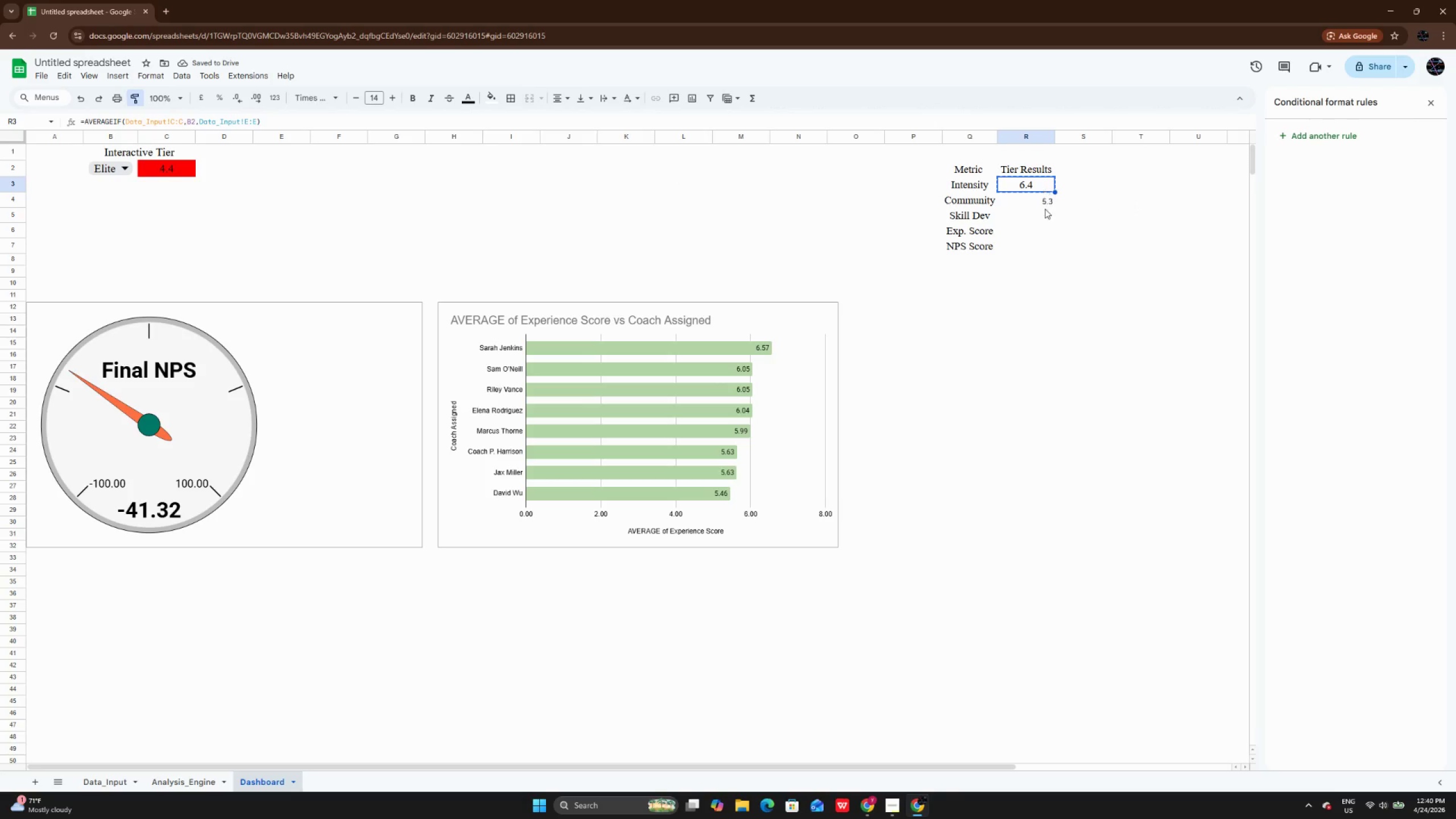 
left_click([1044, 209])
 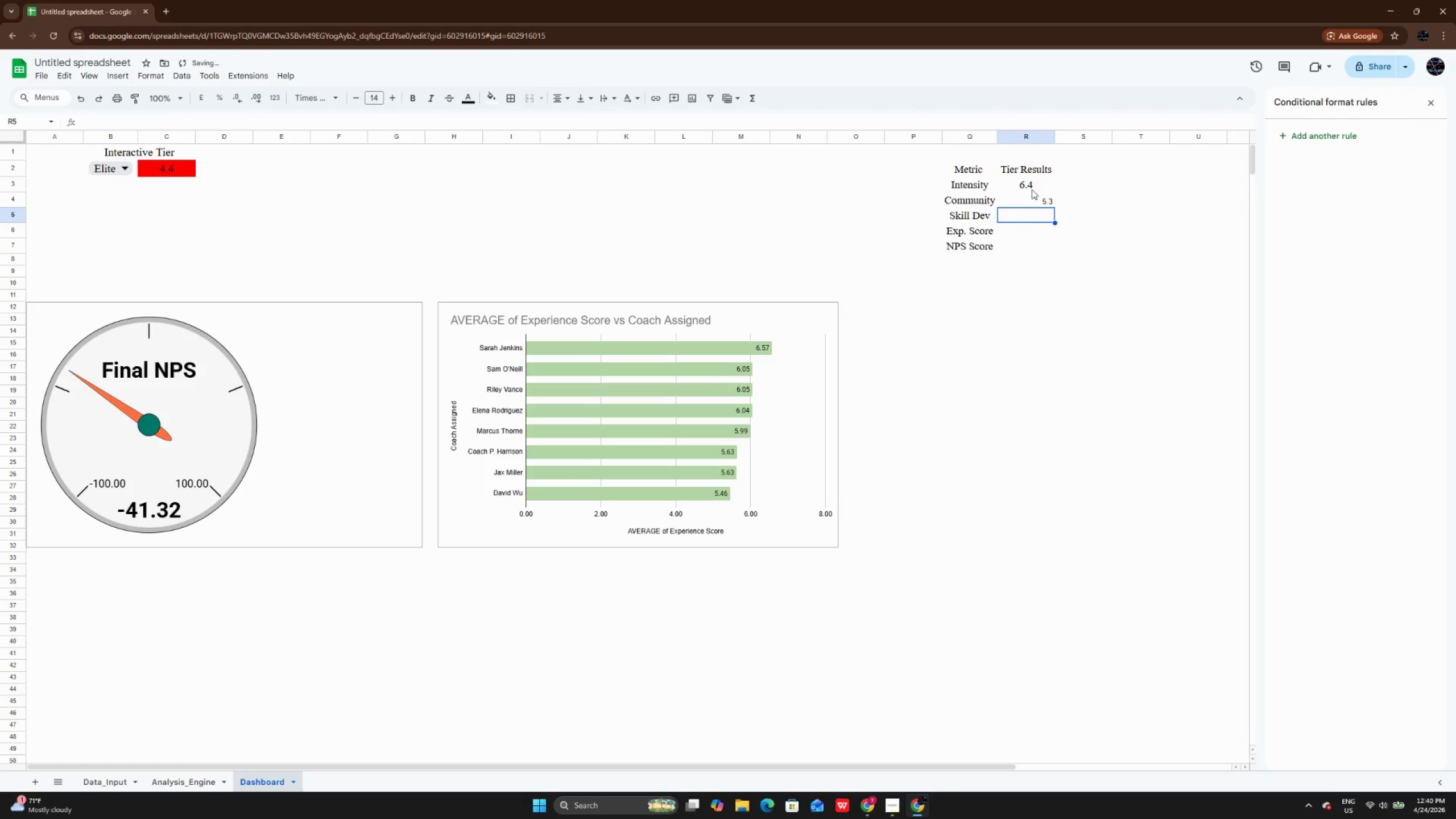 
left_click([1032, 189])
 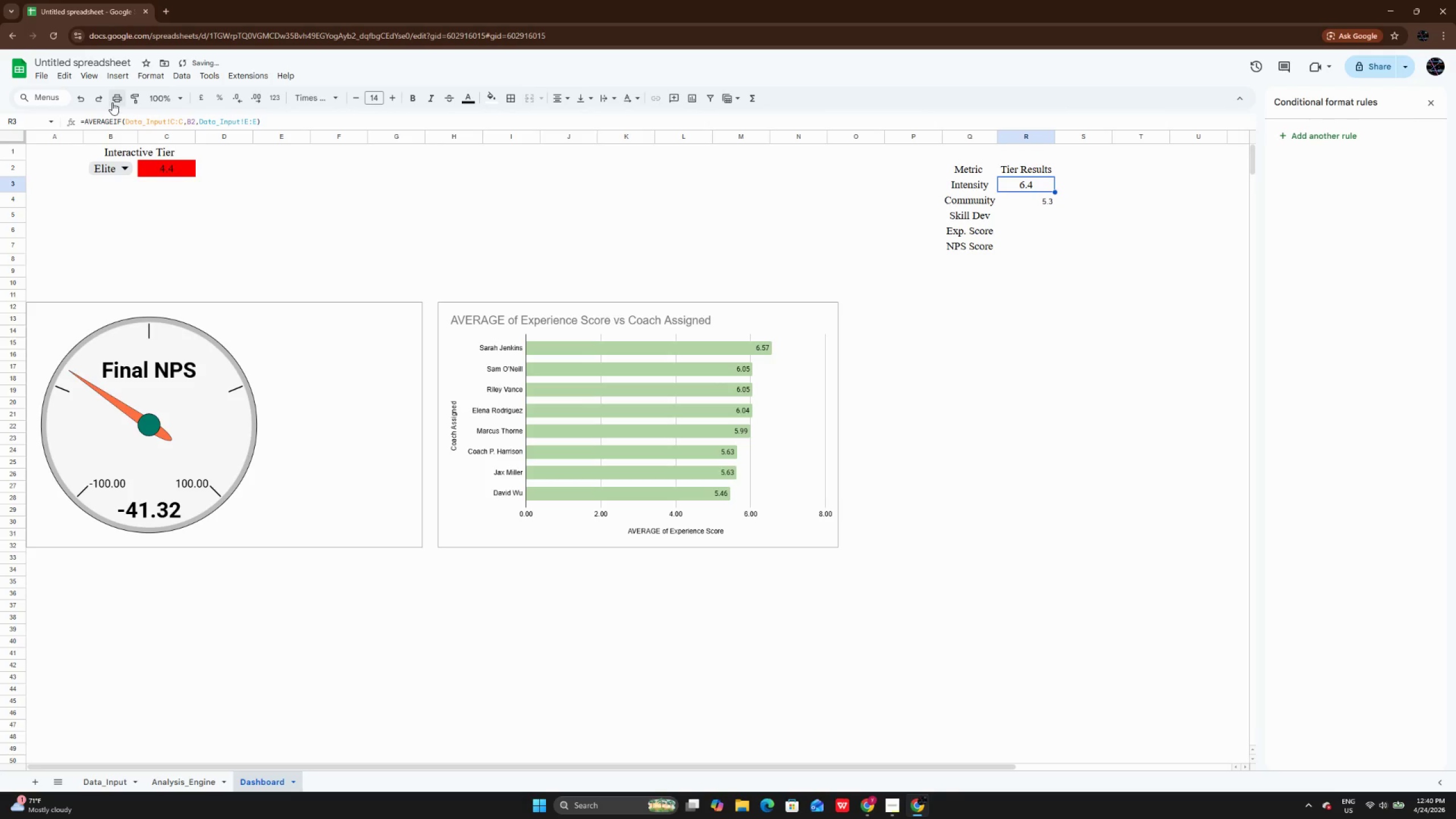 
left_click([130, 101])
 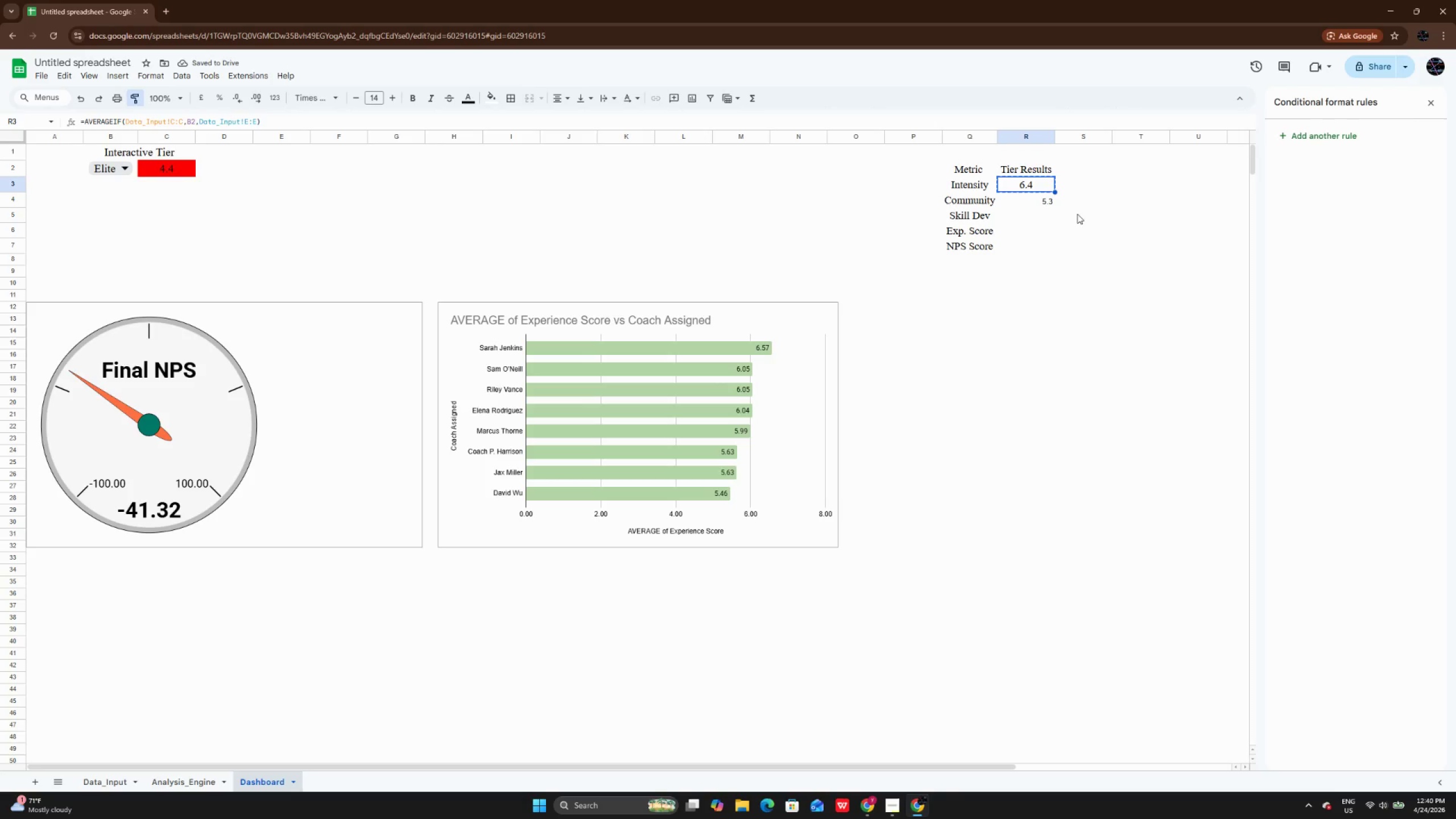 
left_click([1042, 206])
 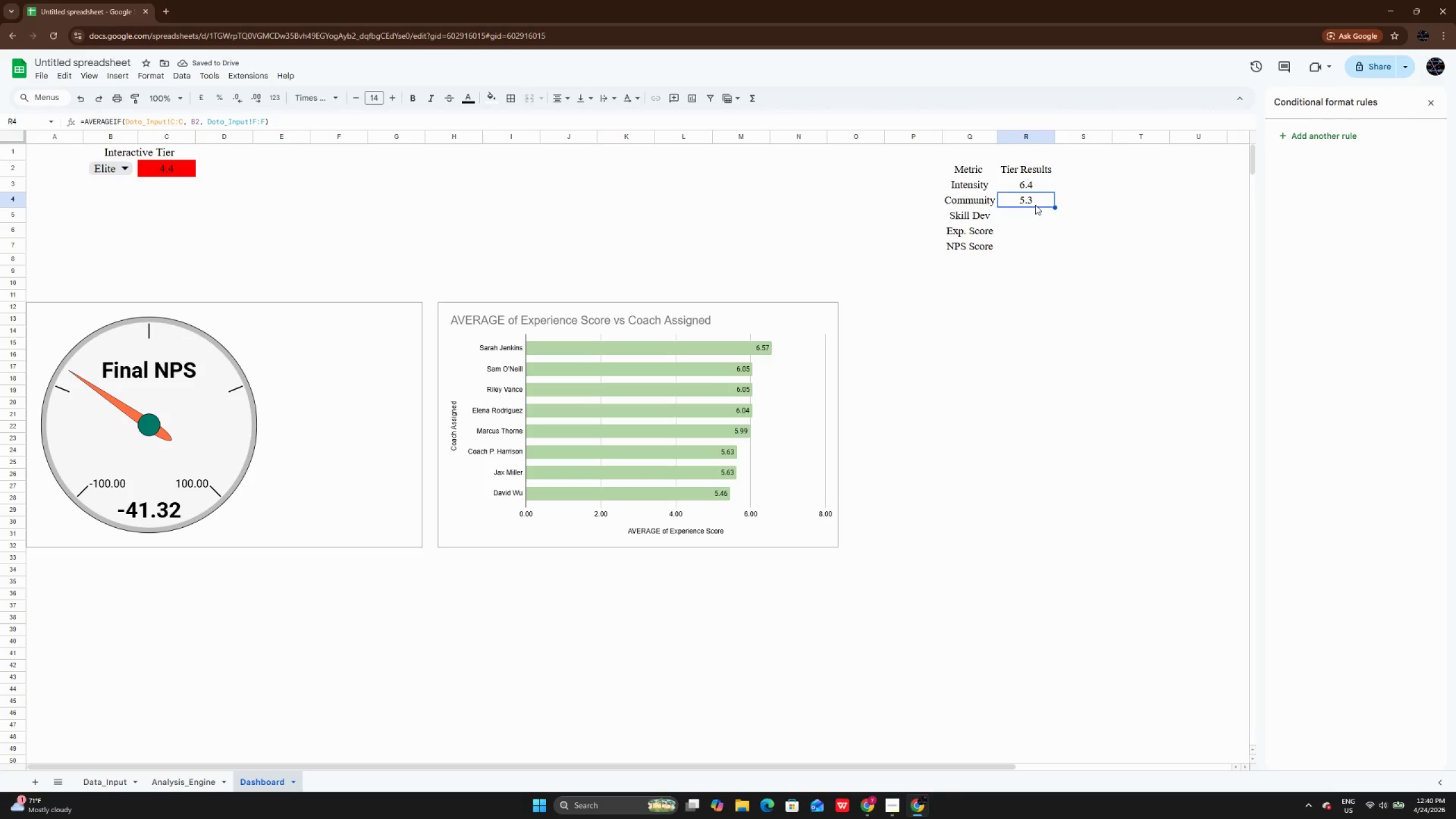 
scroll: coordinate [1032, 213], scroll_direction: up, amount: 1.0
 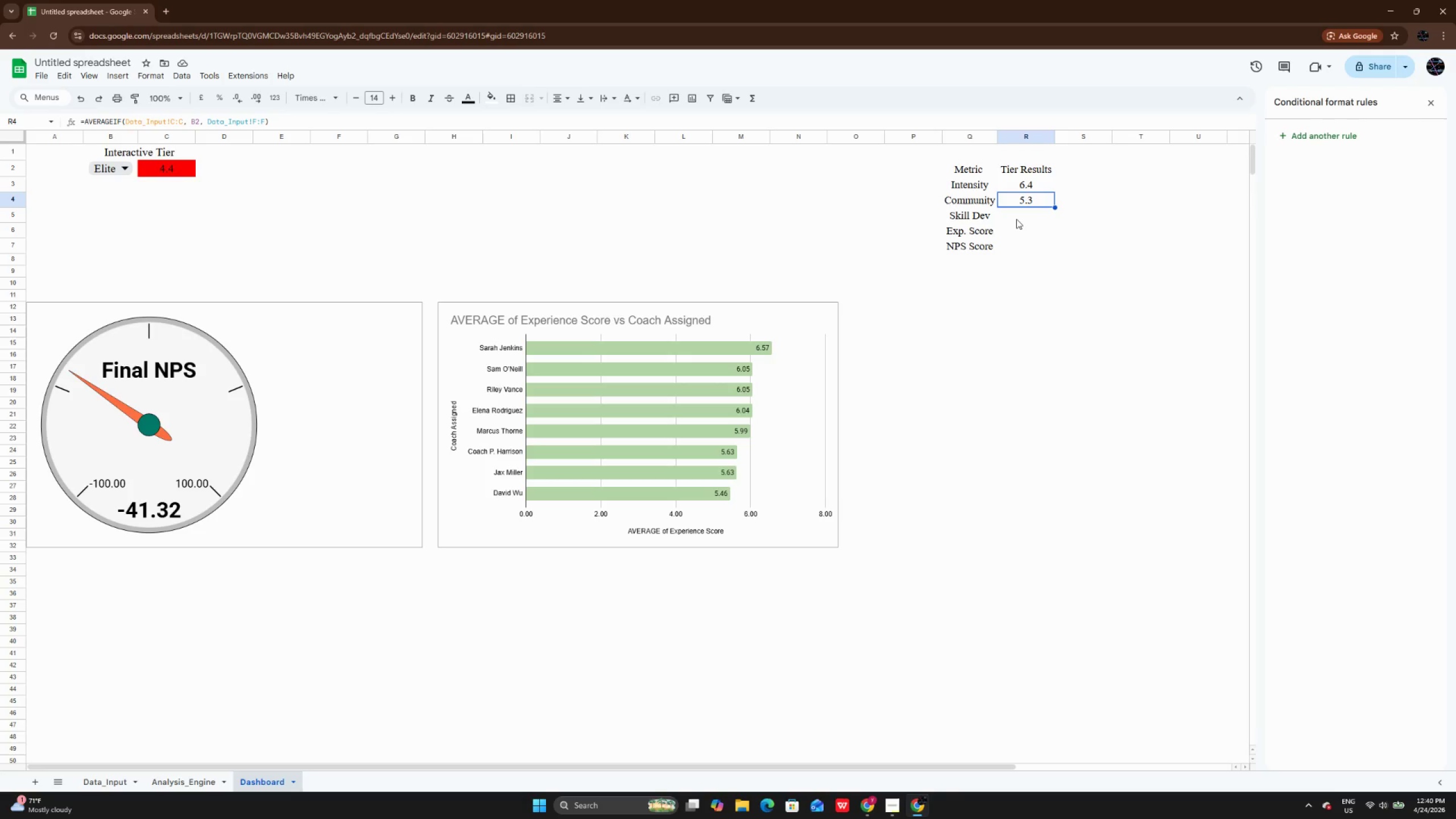 
wait(16.2)
 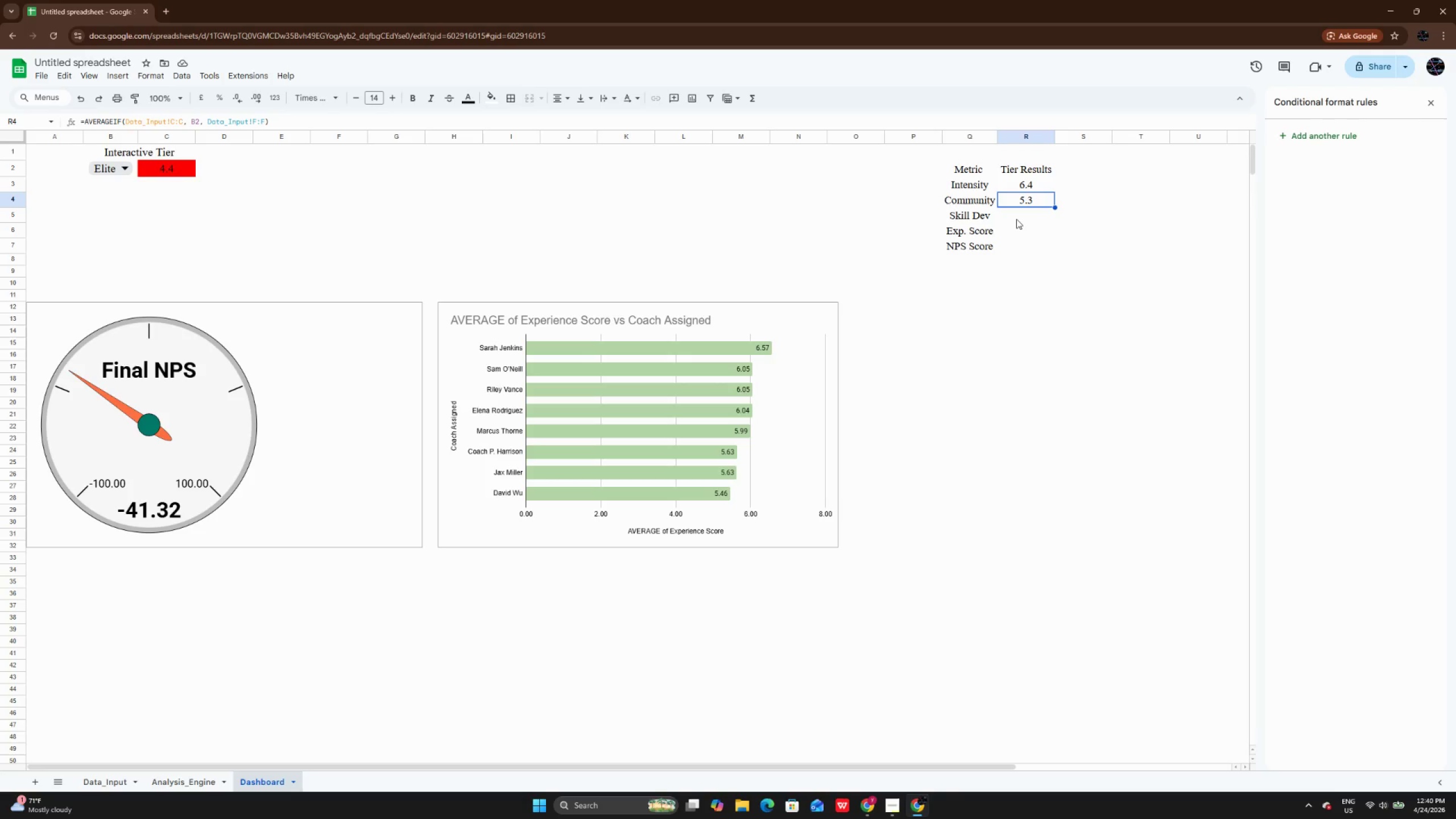 
left_click([184, 788])
 